 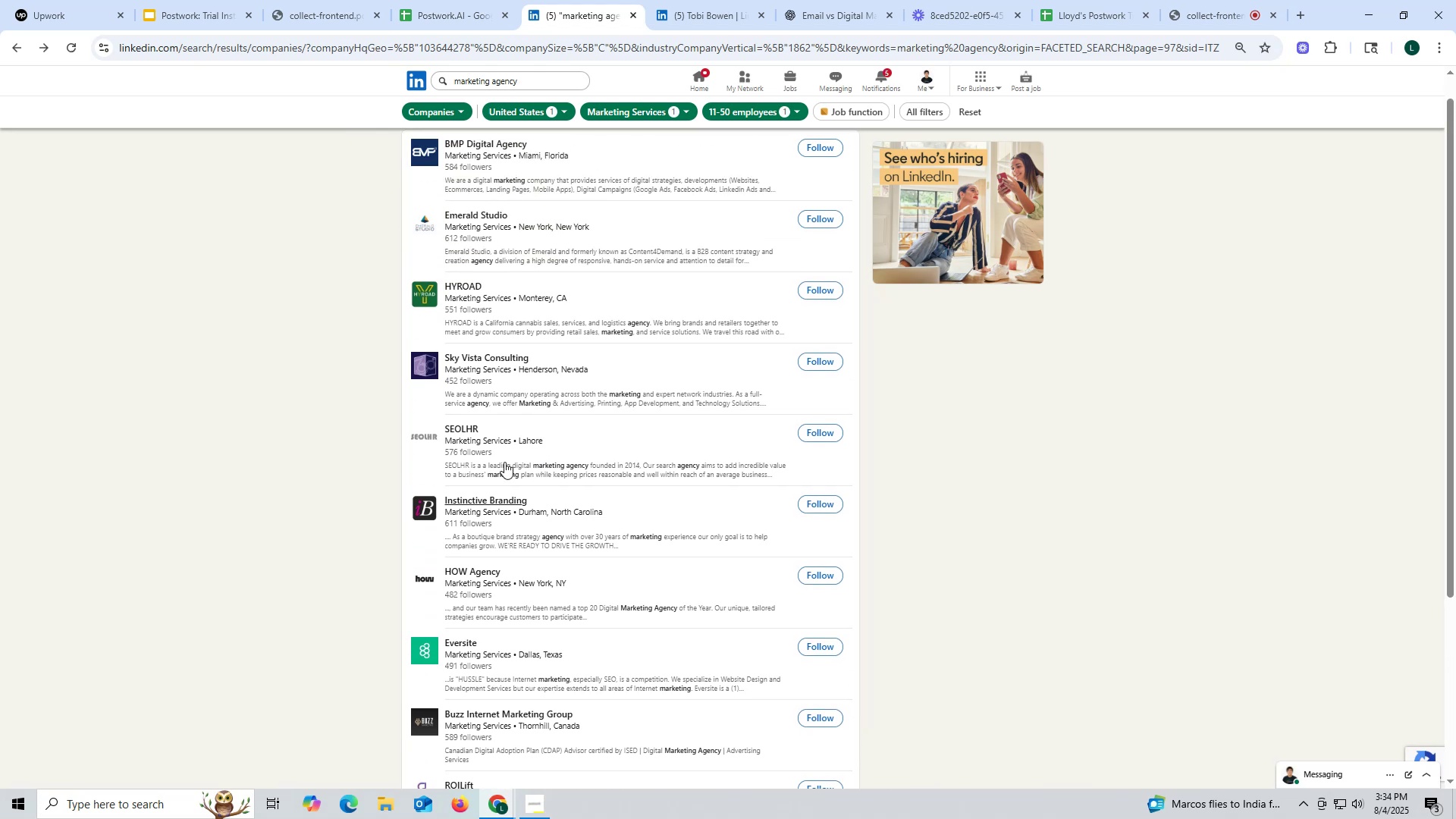 
left_click([501, 450])
 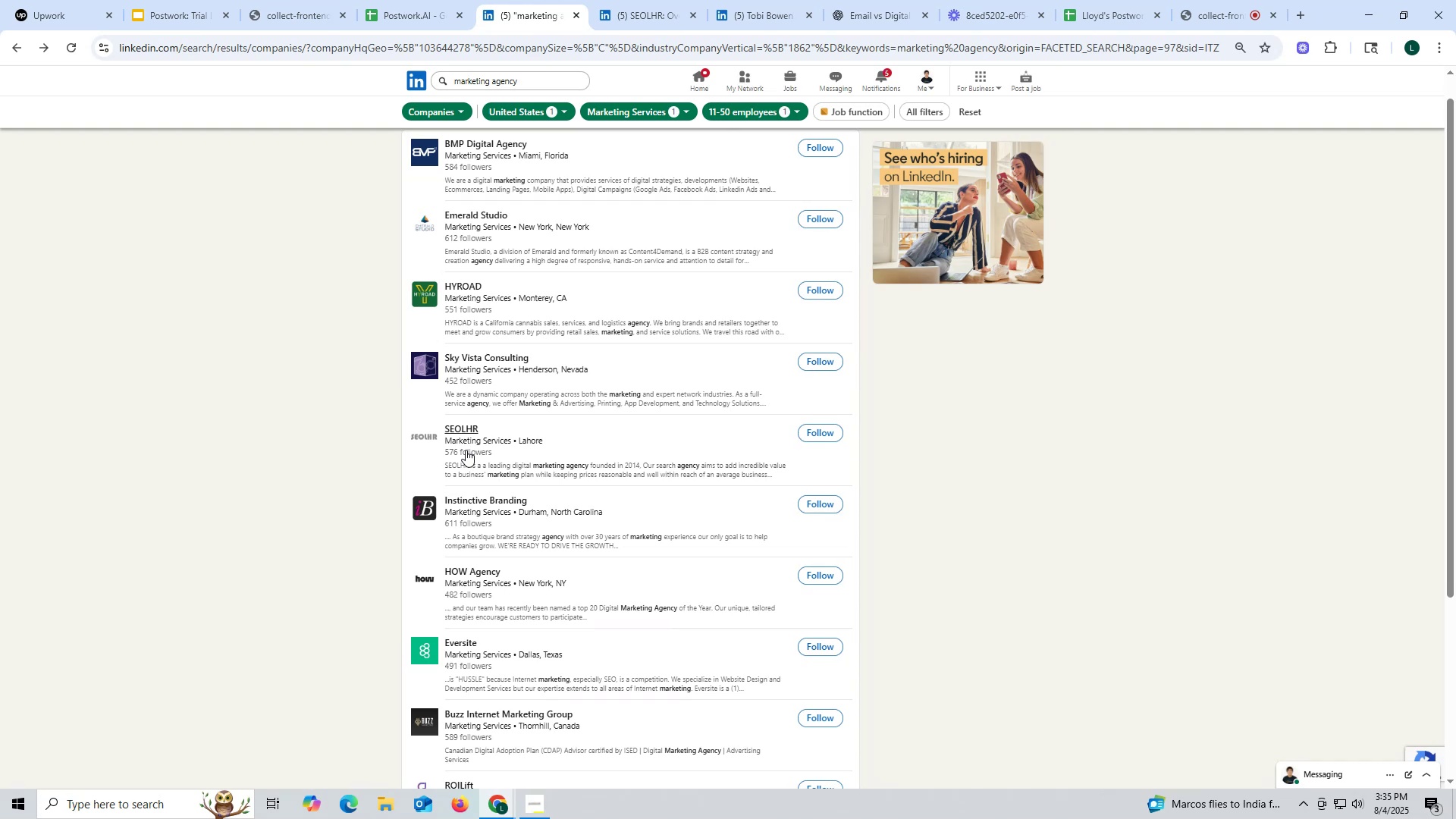 
wait(25.73)
 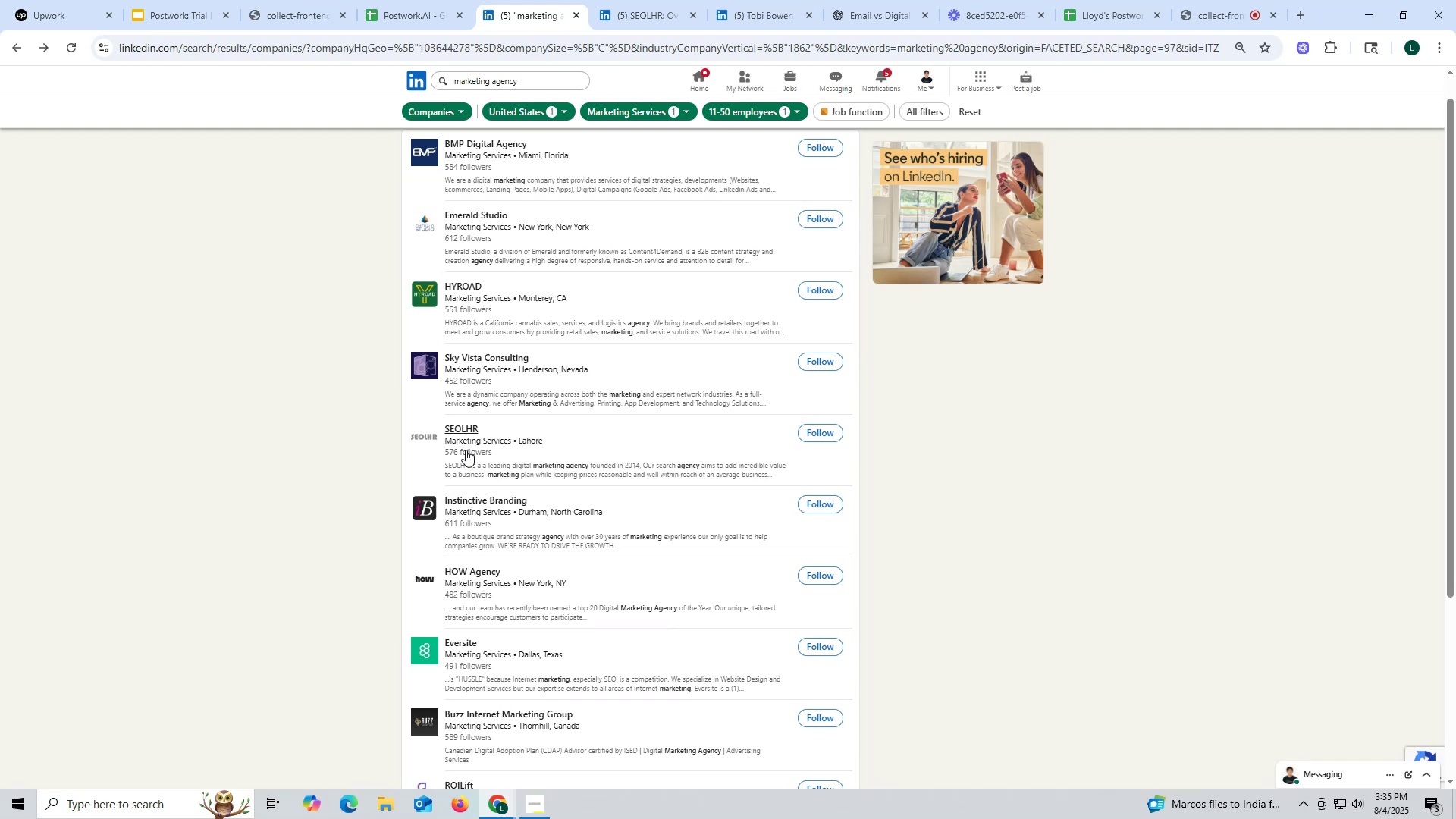 
left_click([654, 11])
 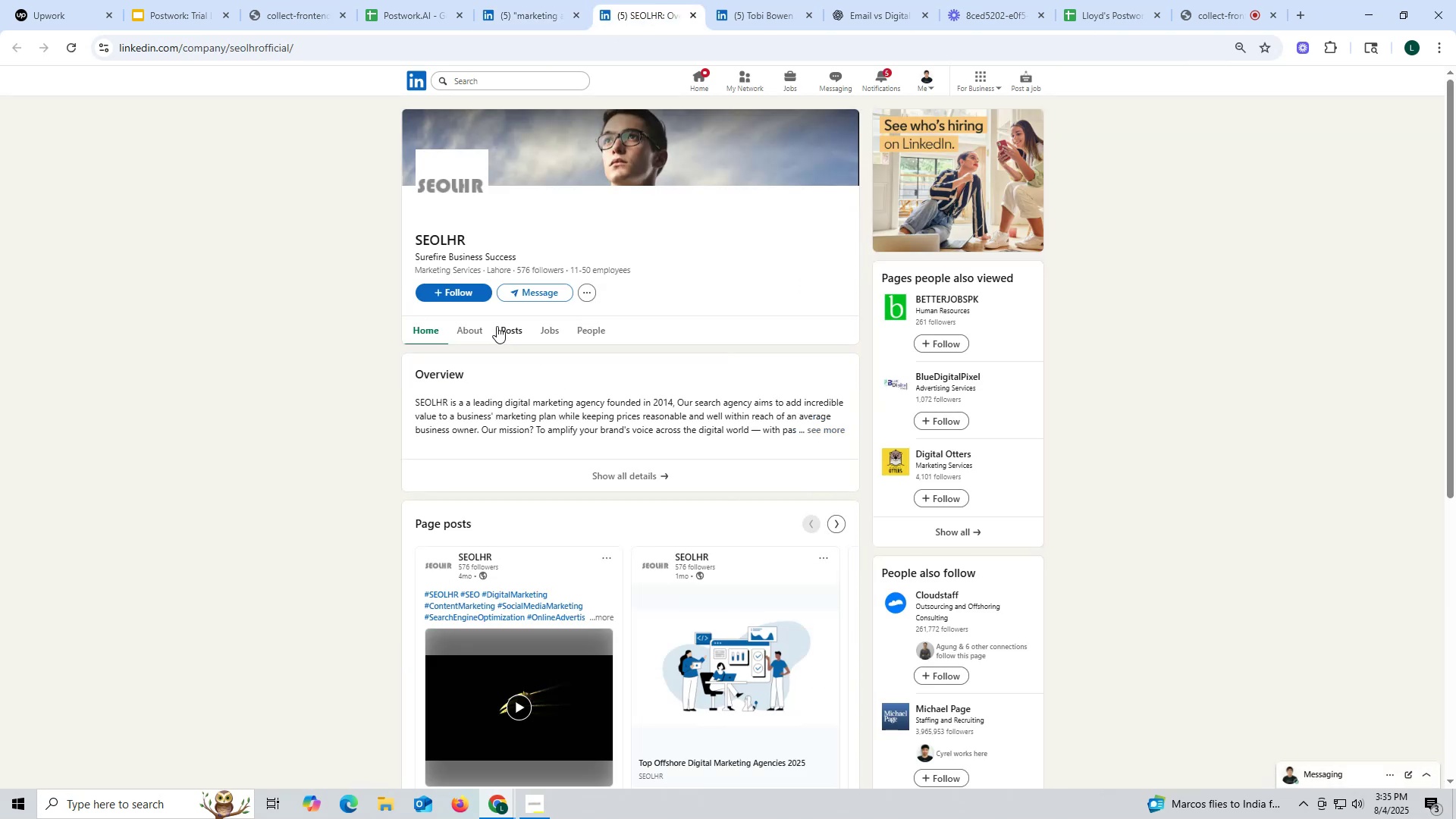 
left_click([510, 329])
 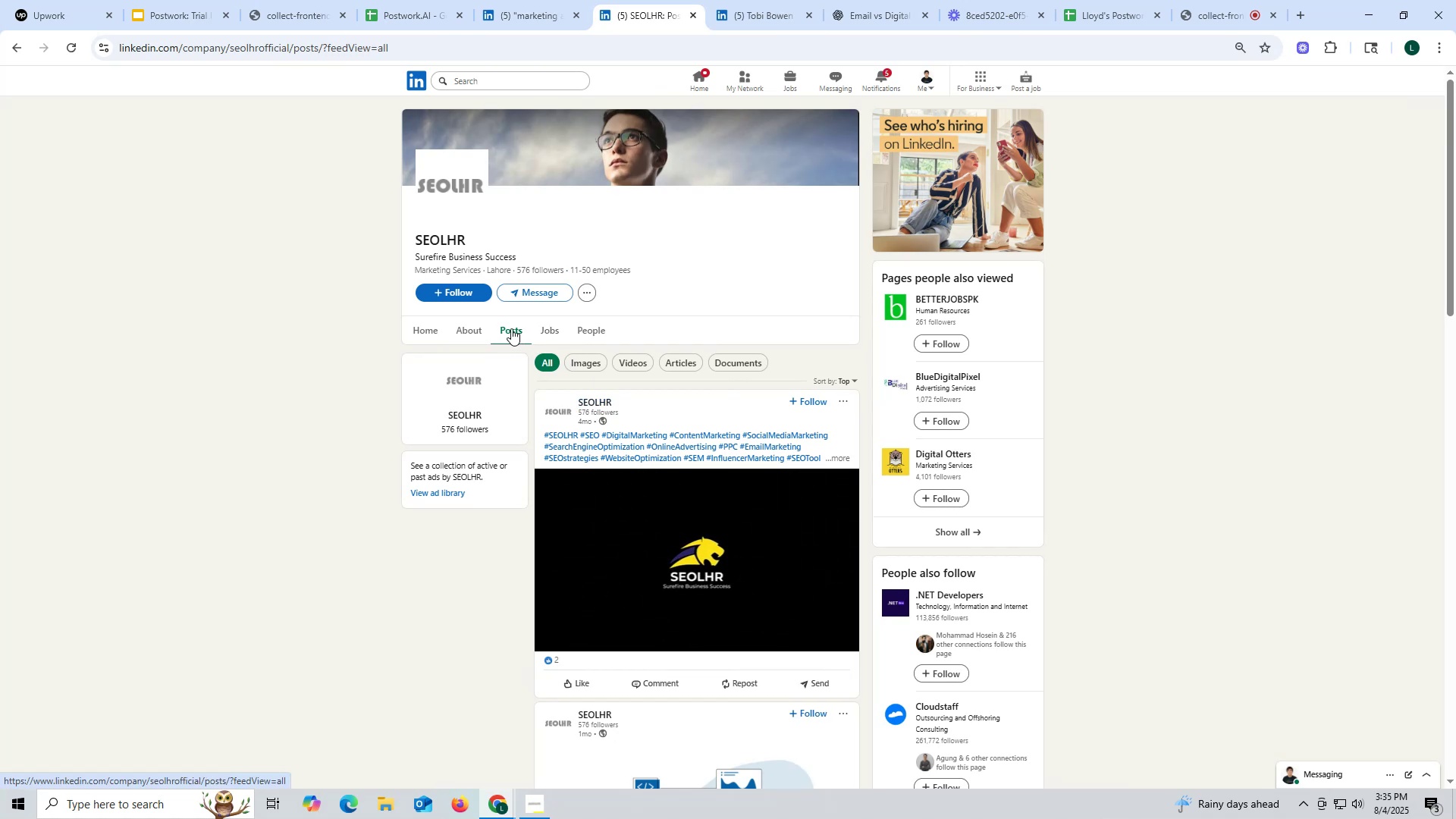 
wait(21.18)
 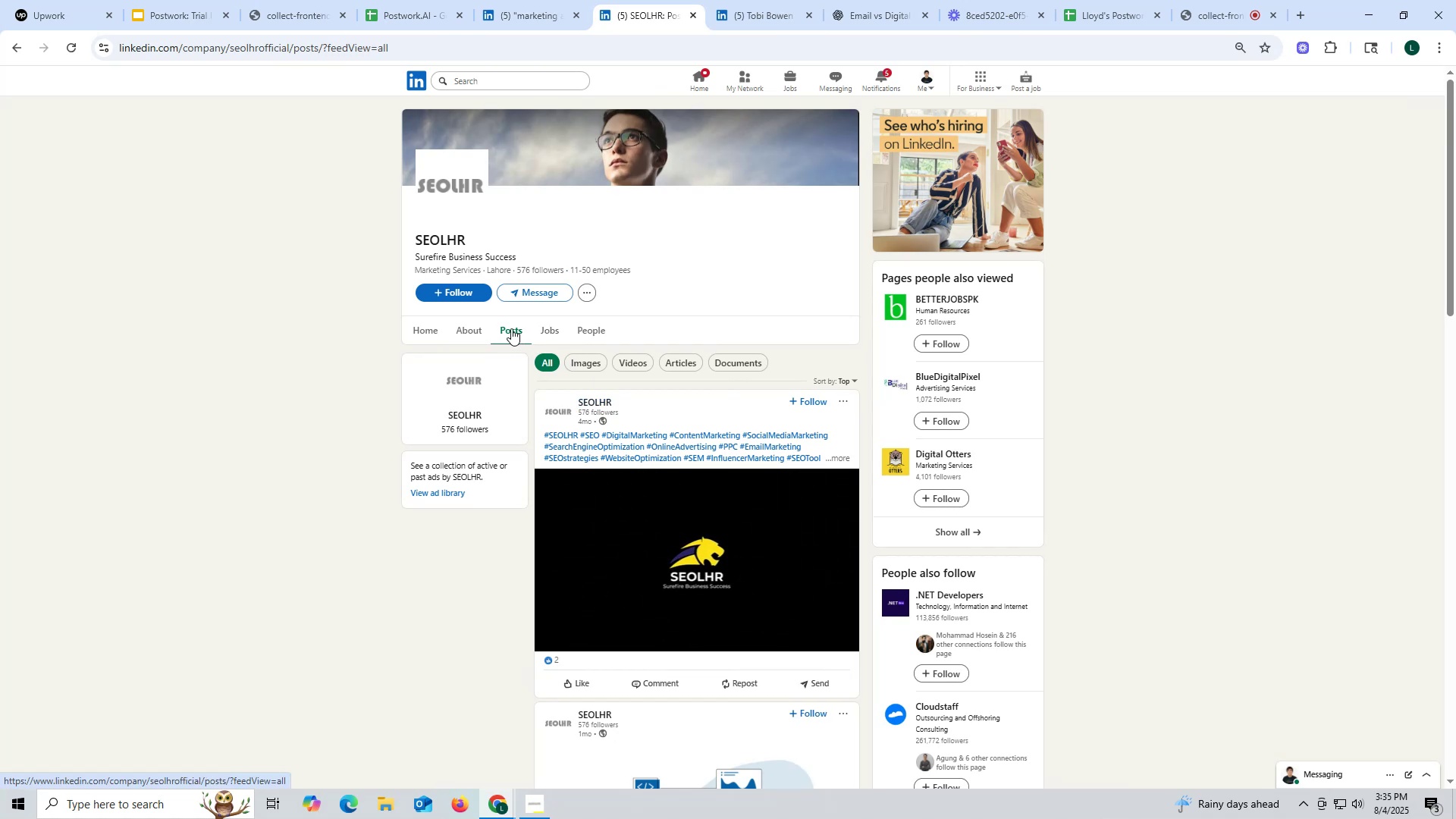 
left_click([108, 811])
 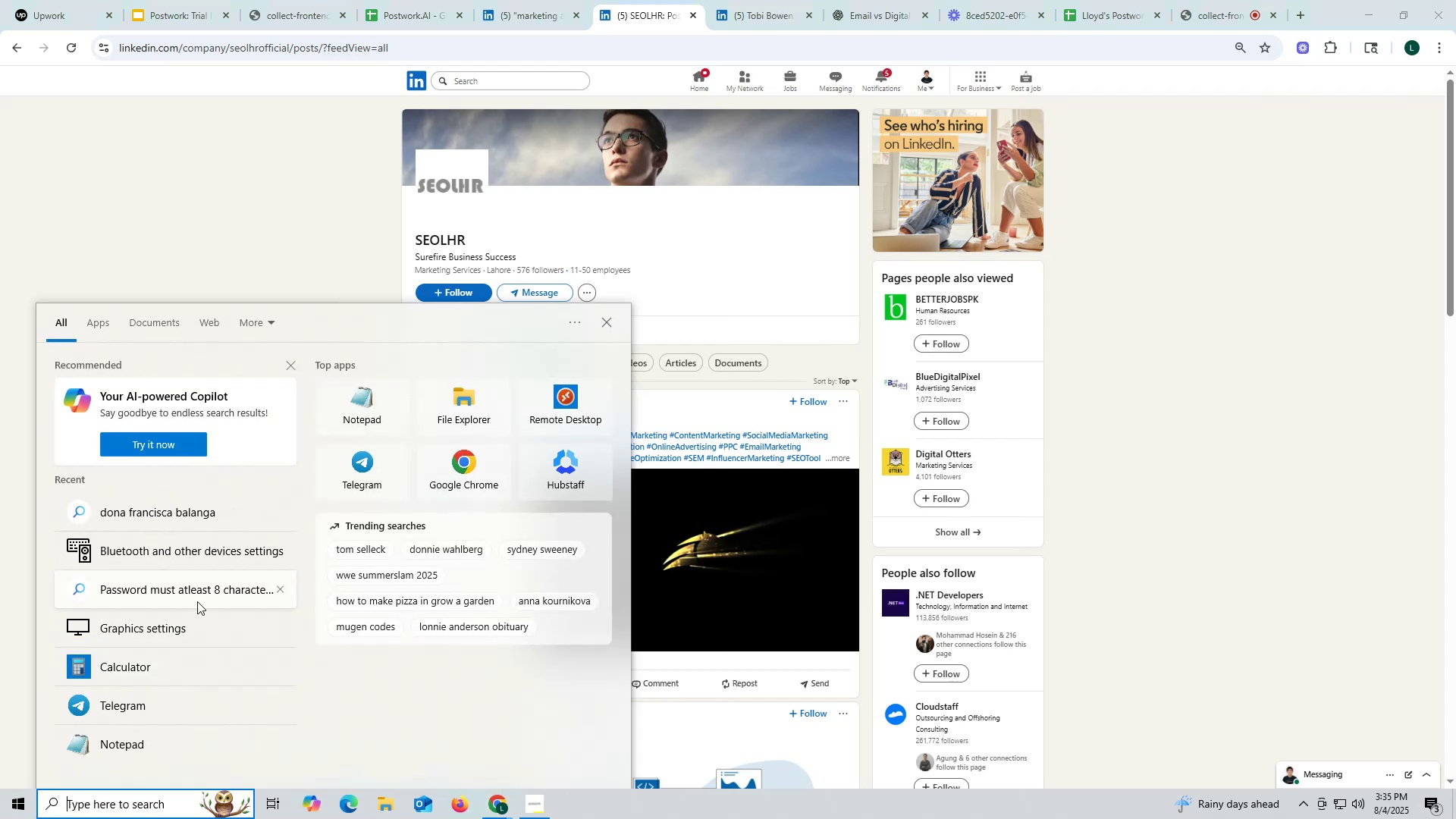 
left_click([193, 552])
 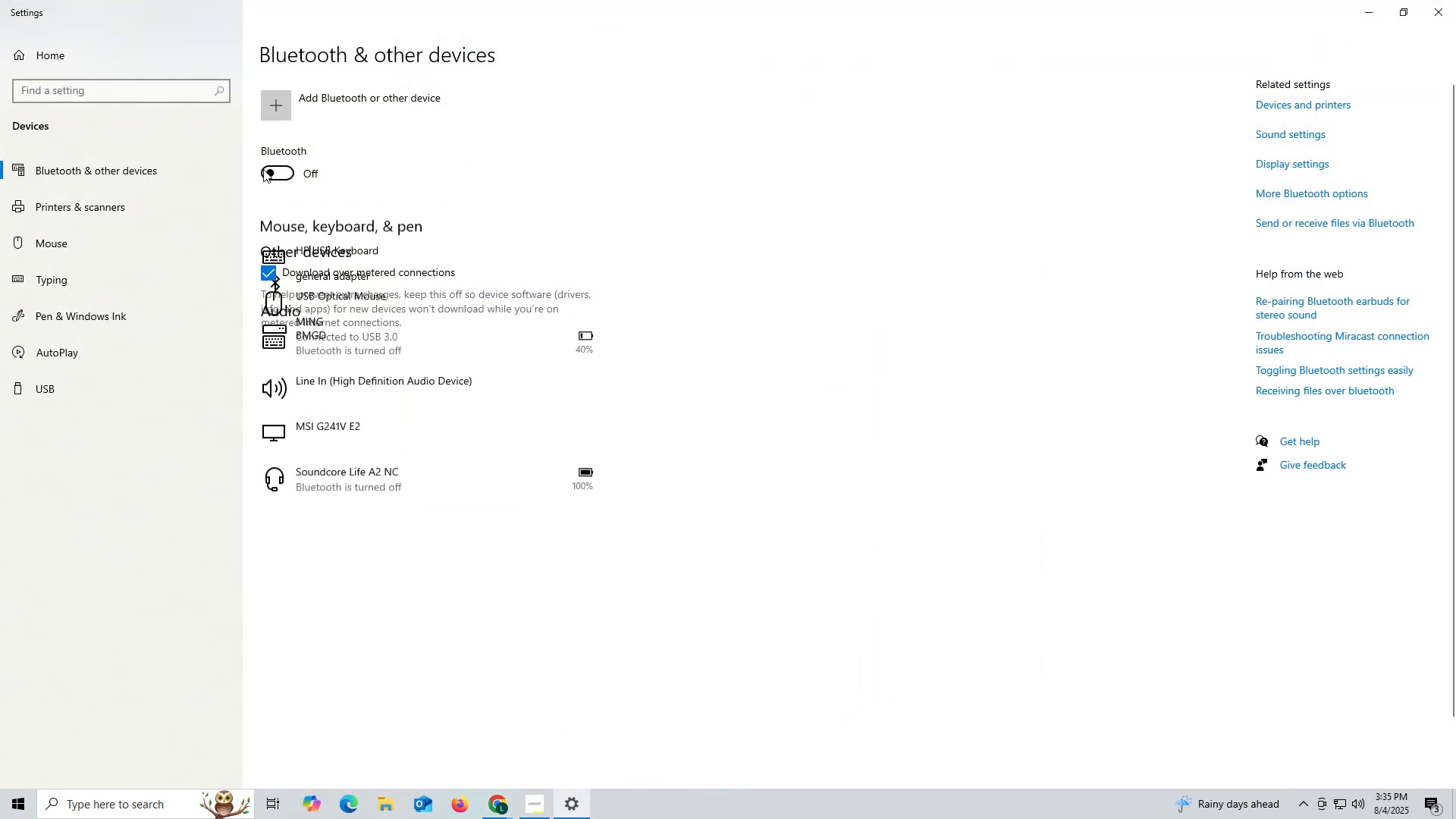 
left_click_drag(start_coordinate=[1432, 5], to_coordinate=[1429, 9])
 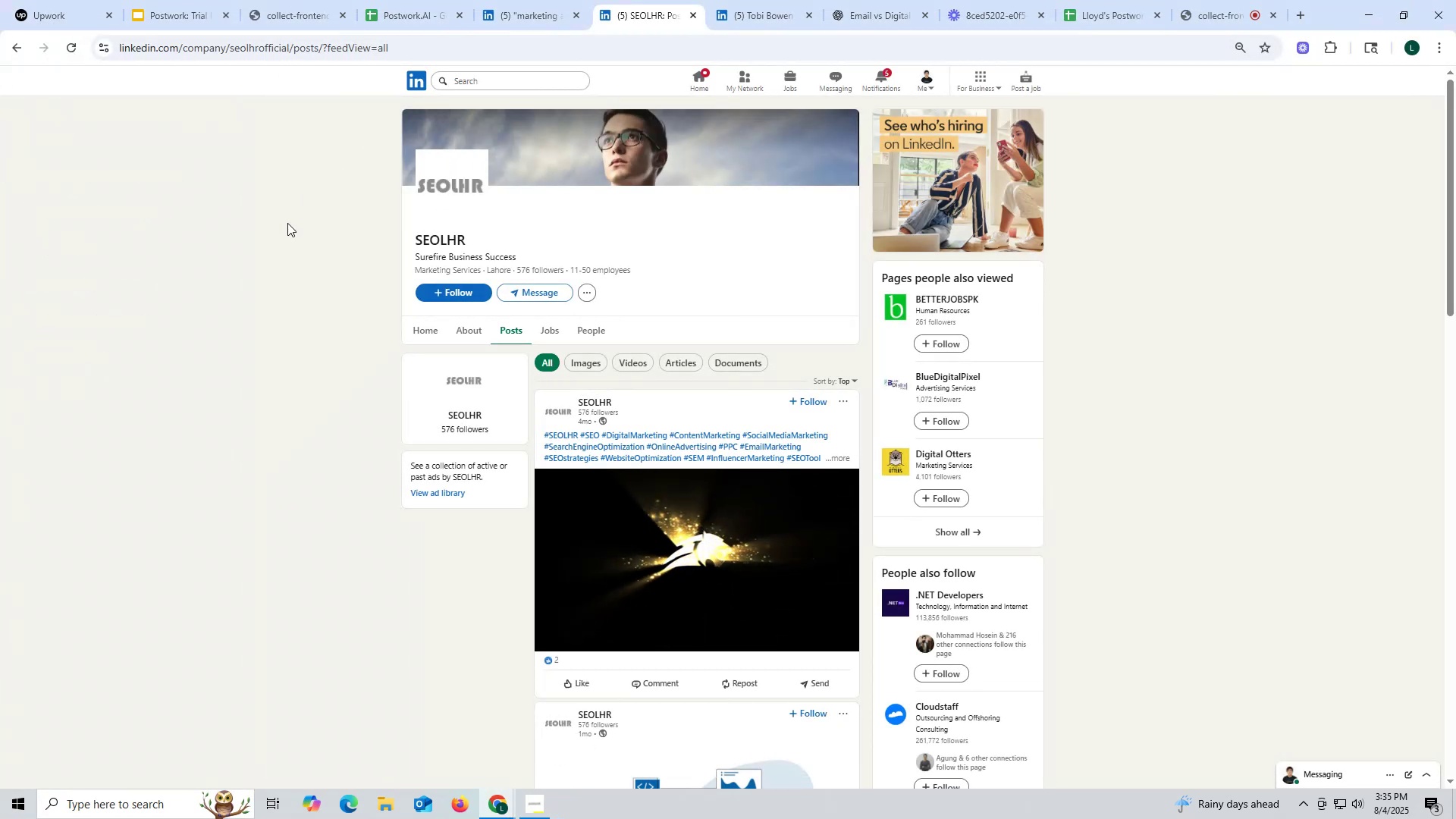 
wait(8.81)
 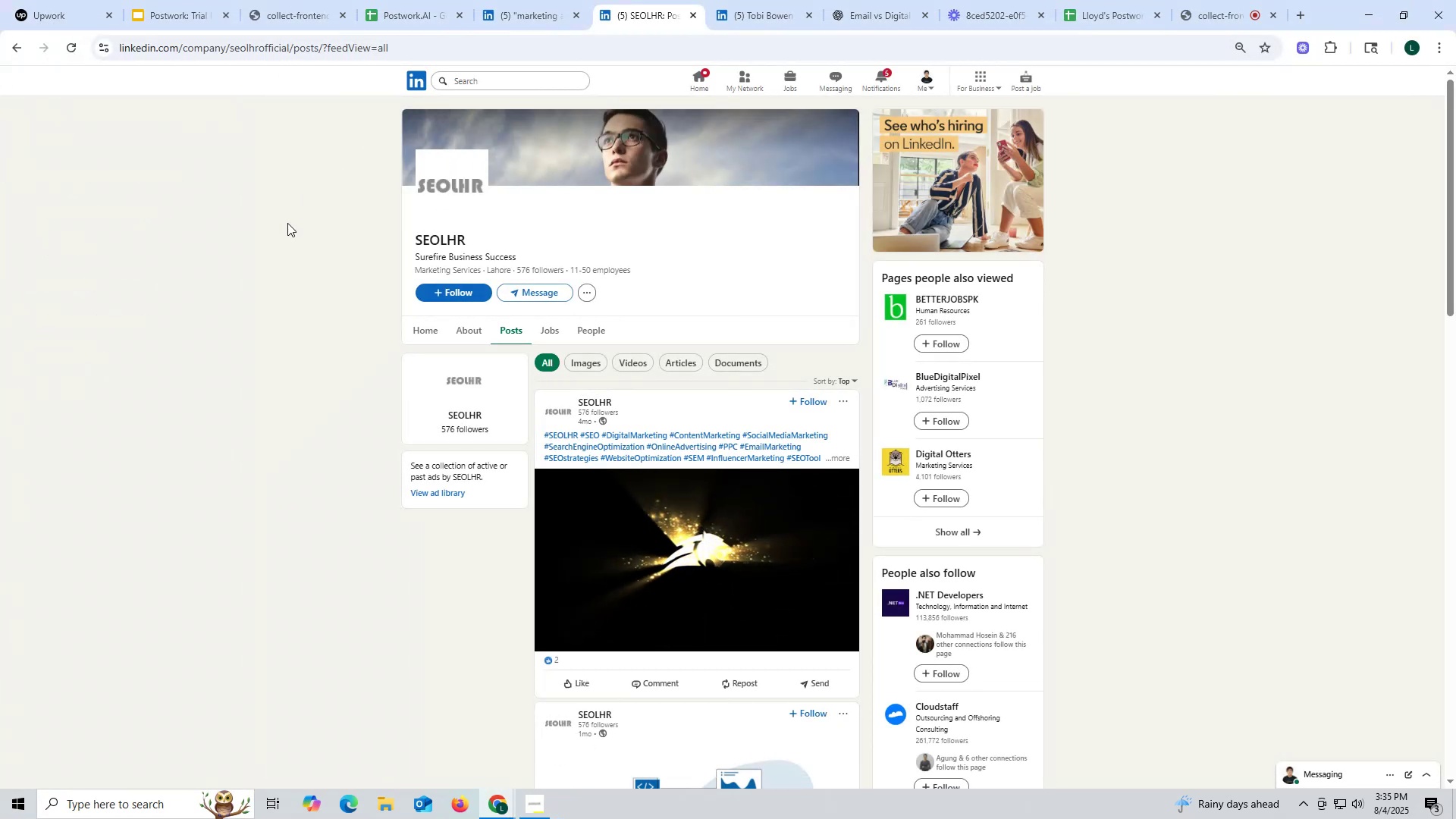 
left_click([693, 11])
 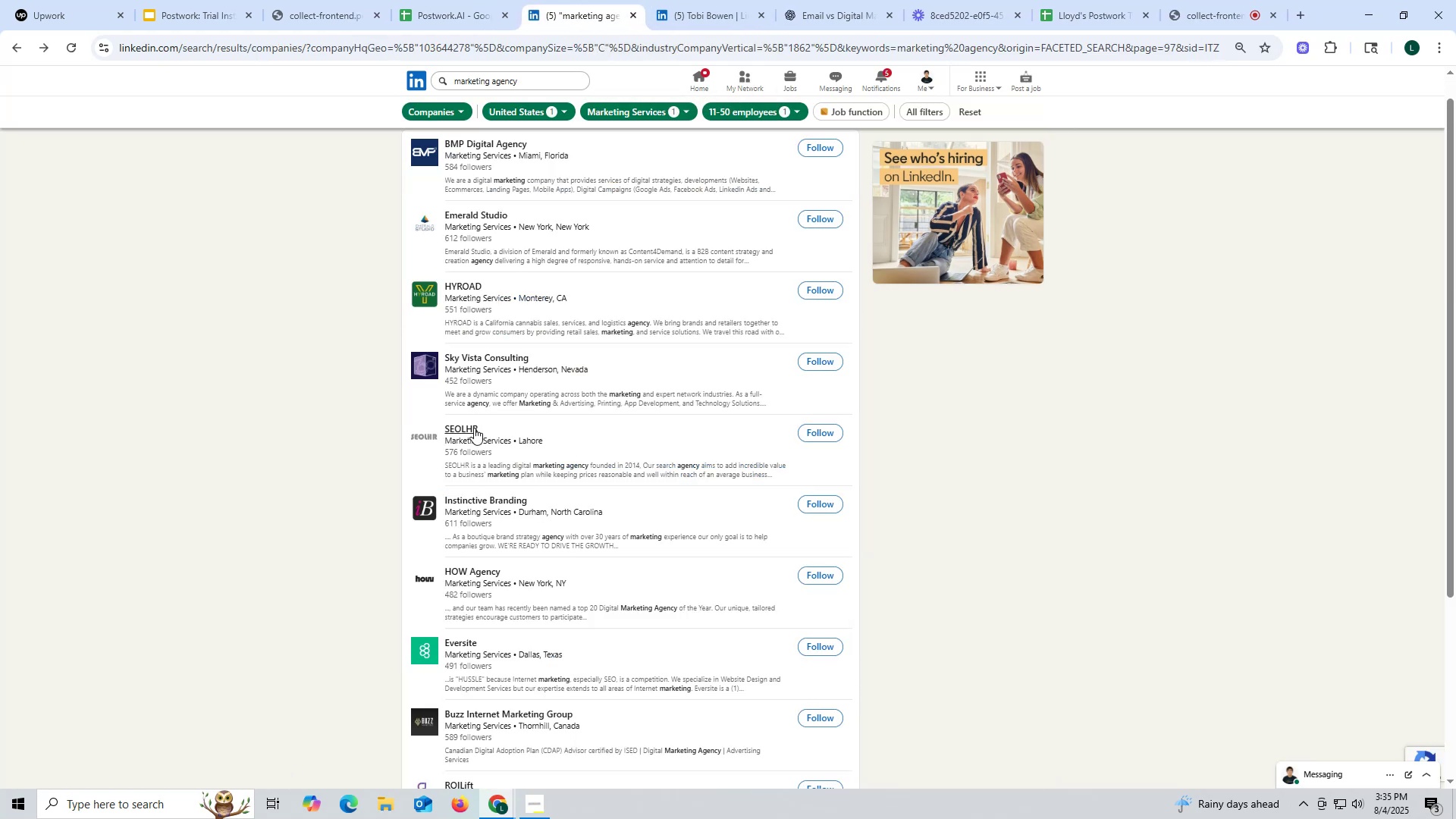 
wait(8.74)
 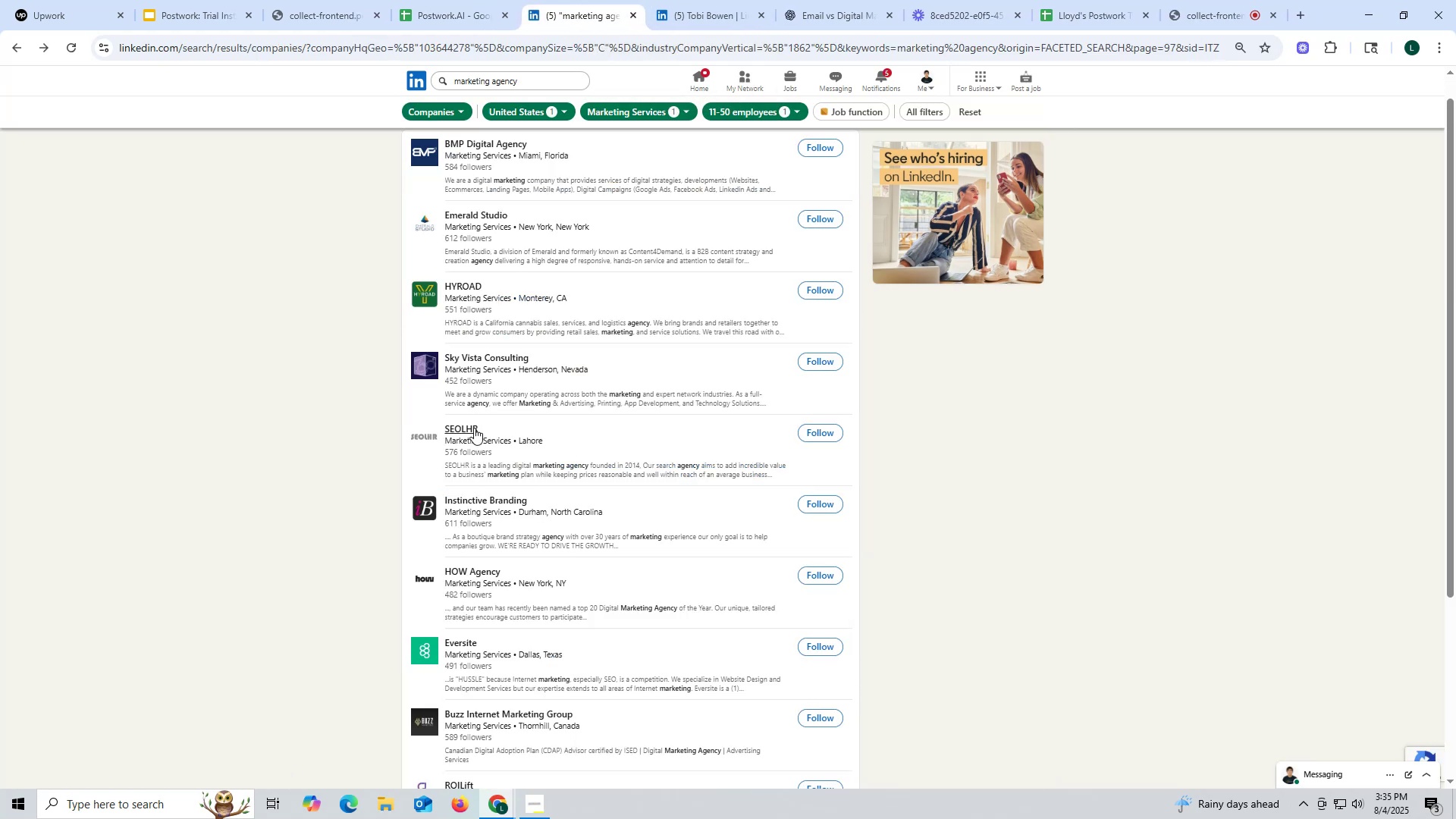 
right_click([461, 353])
 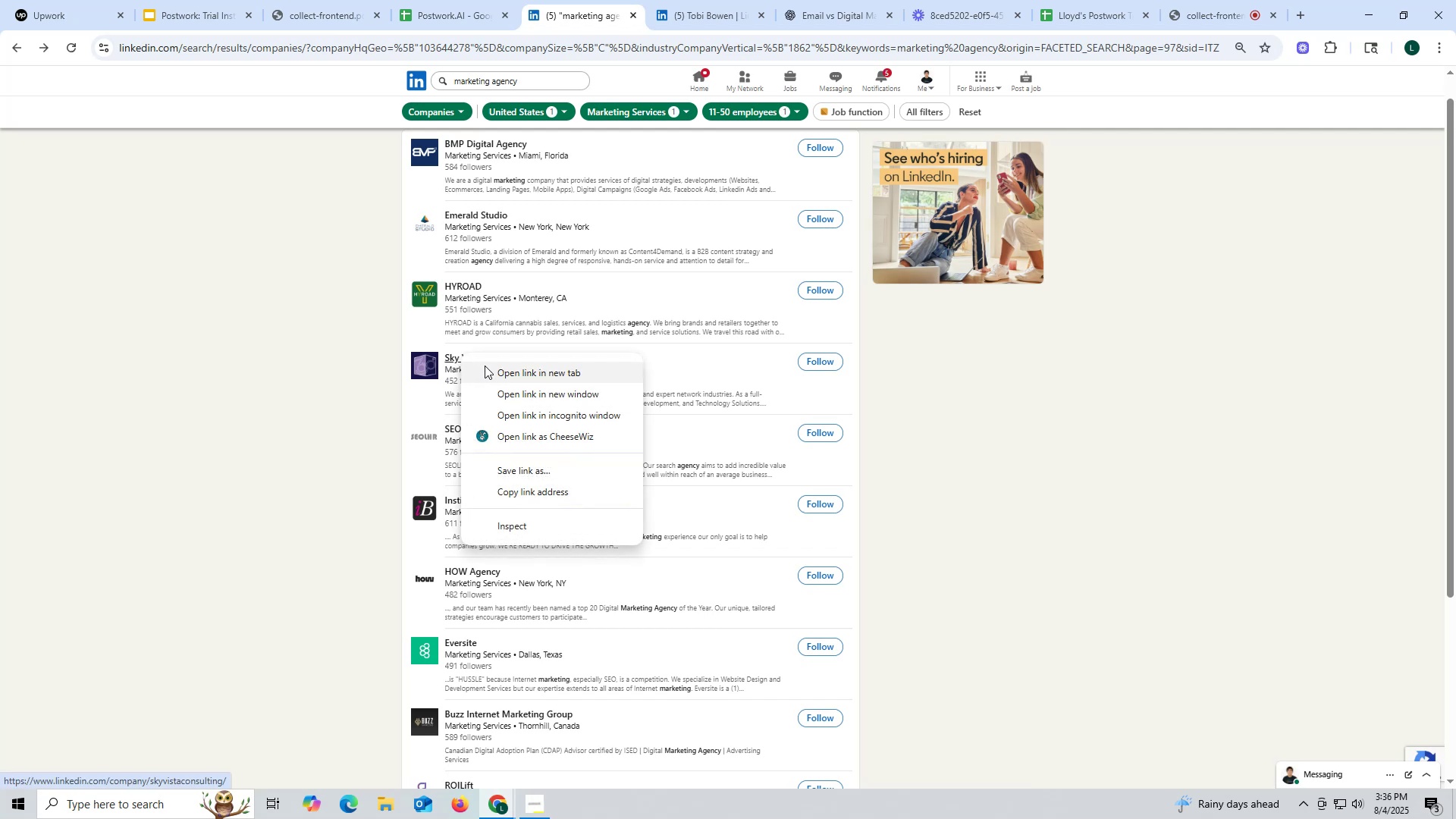 
left_click([489, 374])
 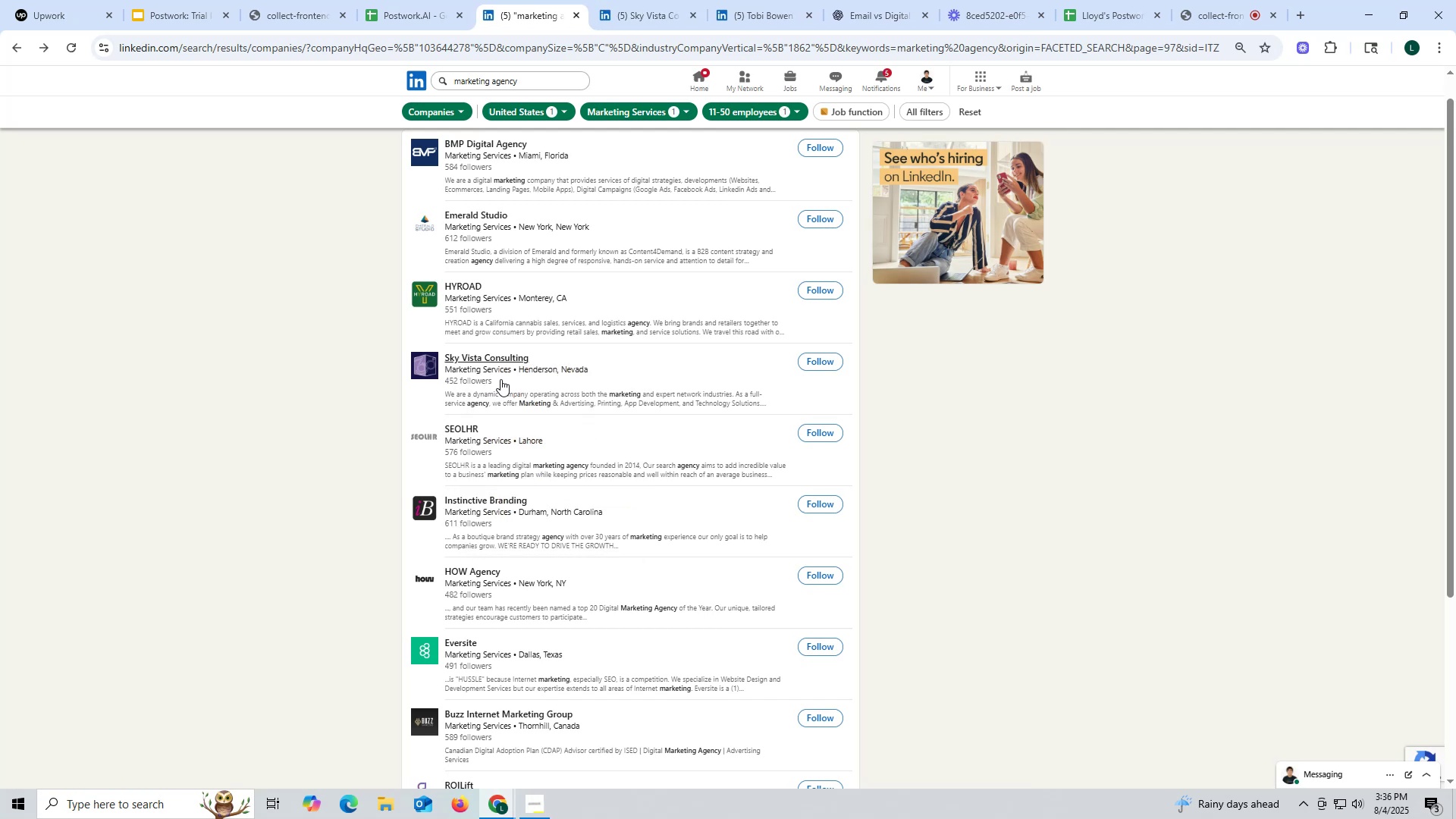 
wait(6.12)
 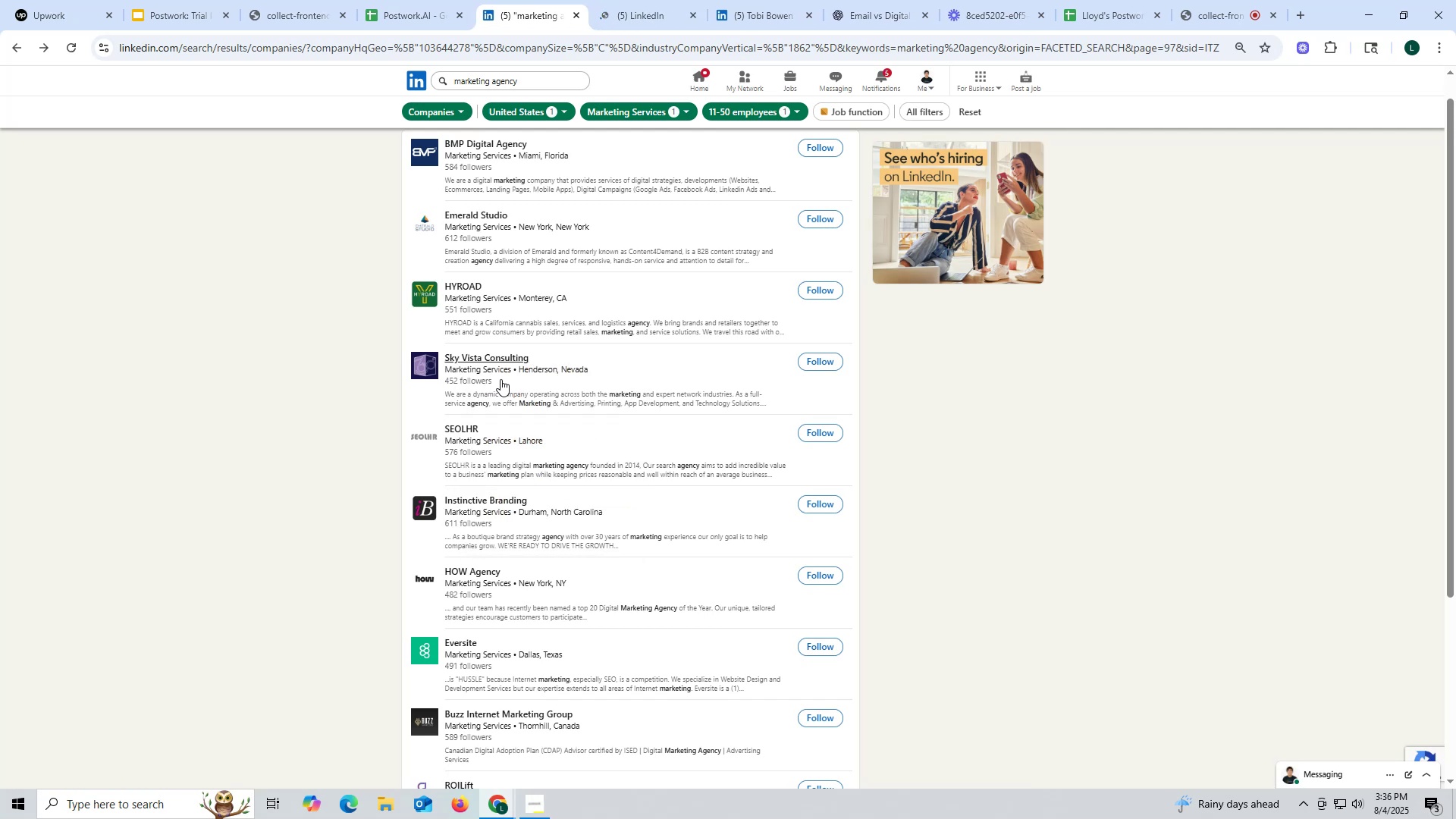 
left_click([660, 20])
 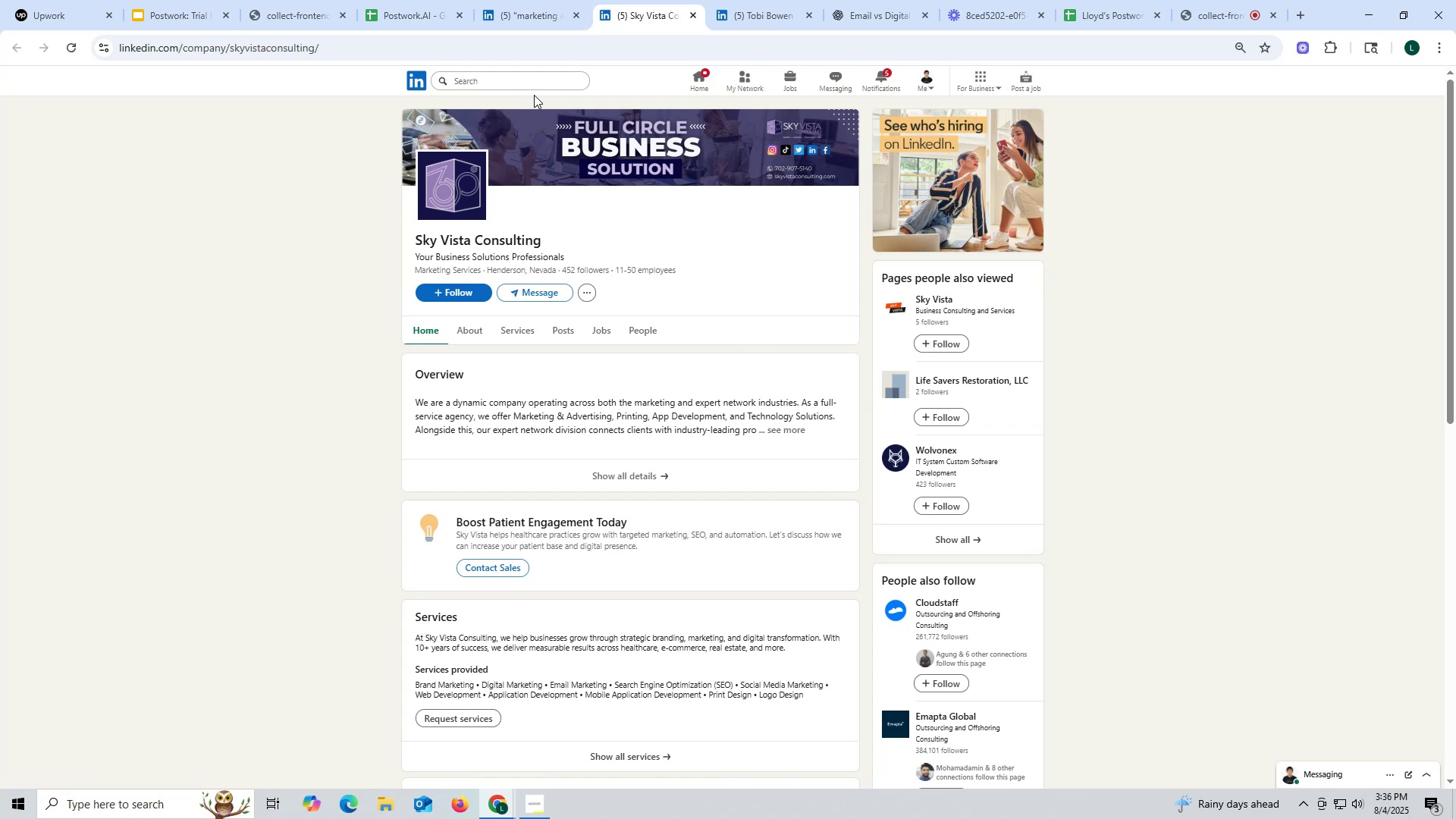 
wait(9.05)
 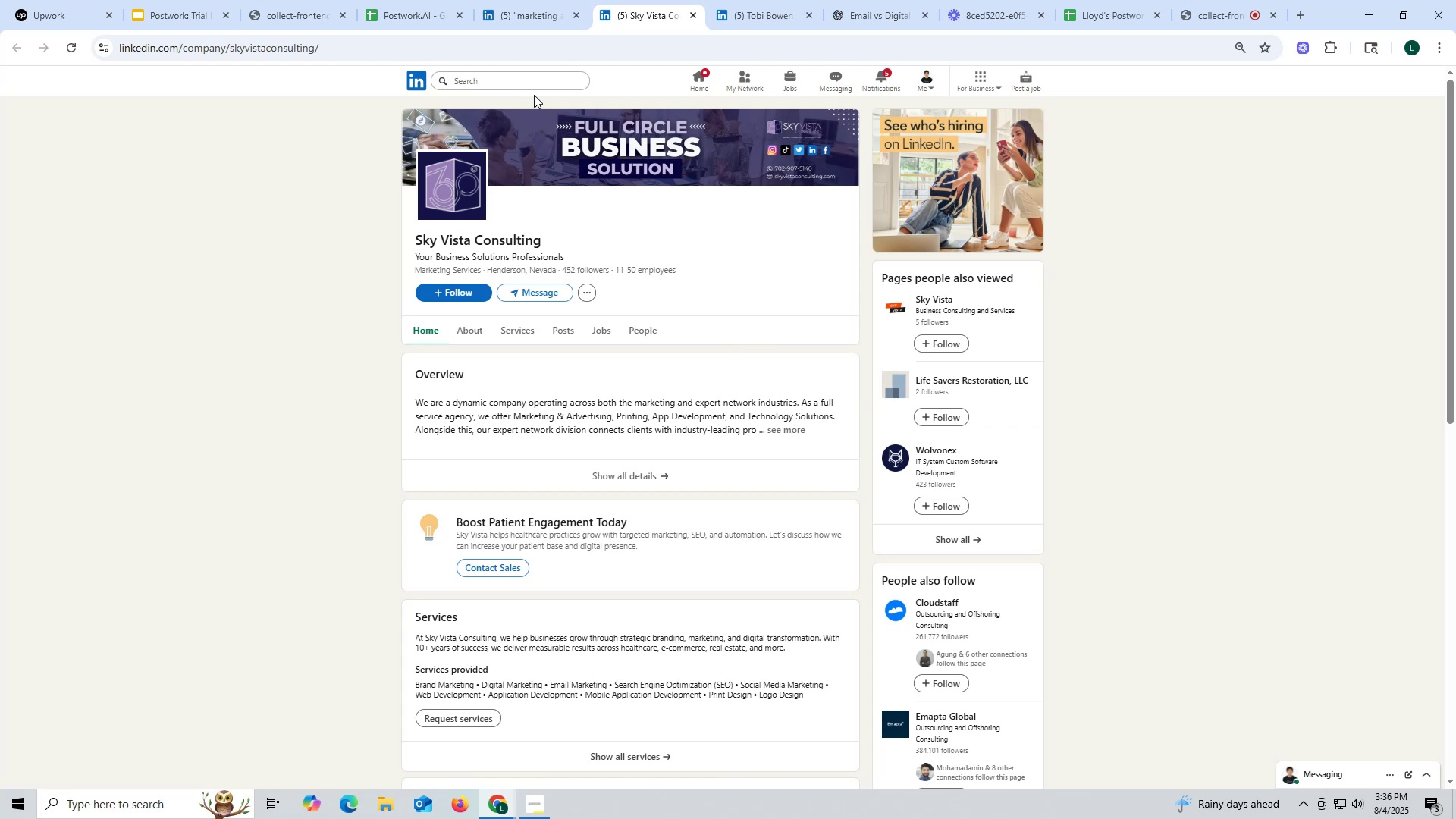 
left_click([575, 332])
 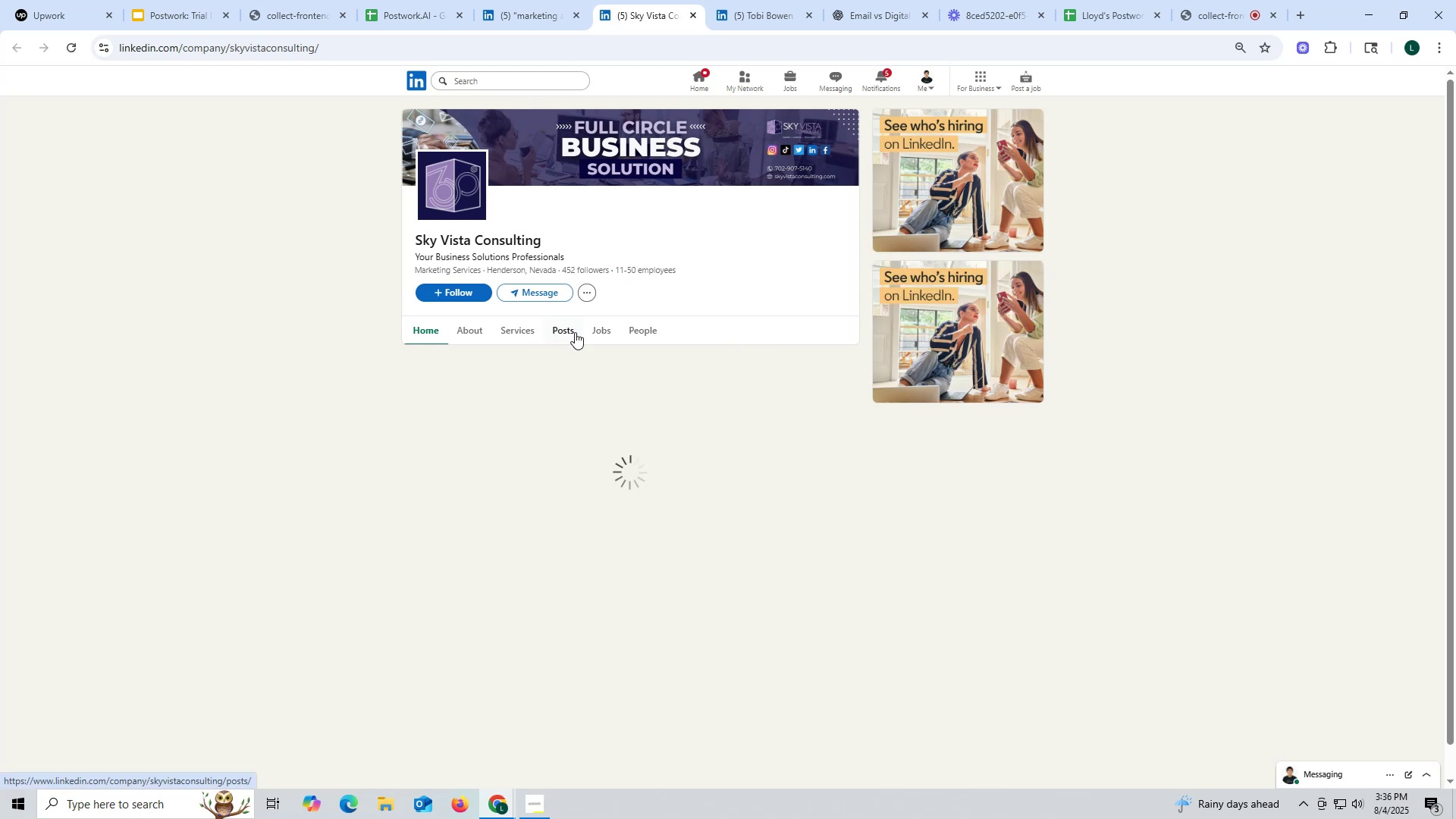 
mouse_move([574, 339])
 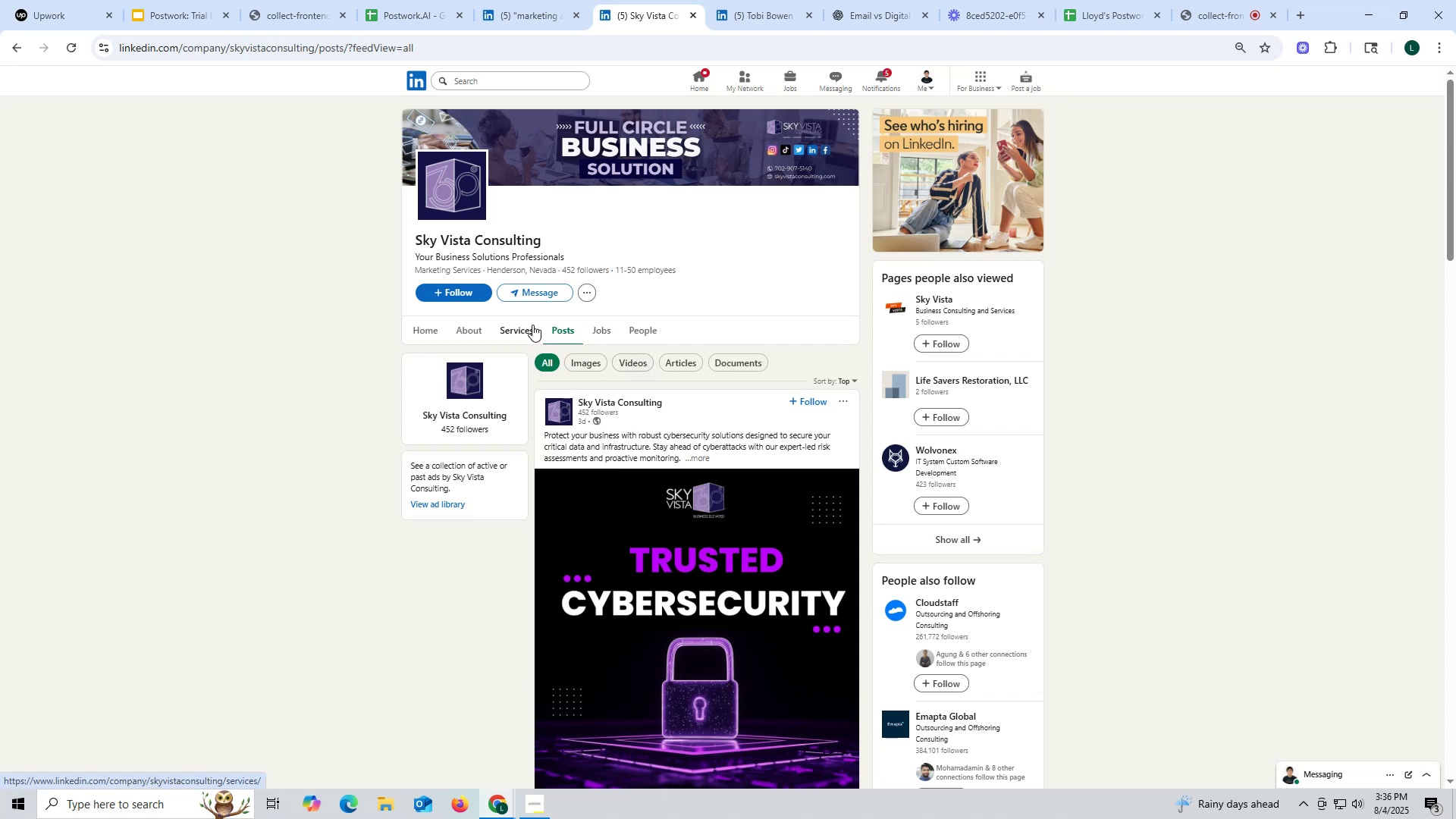 
left_click([475, 331])
 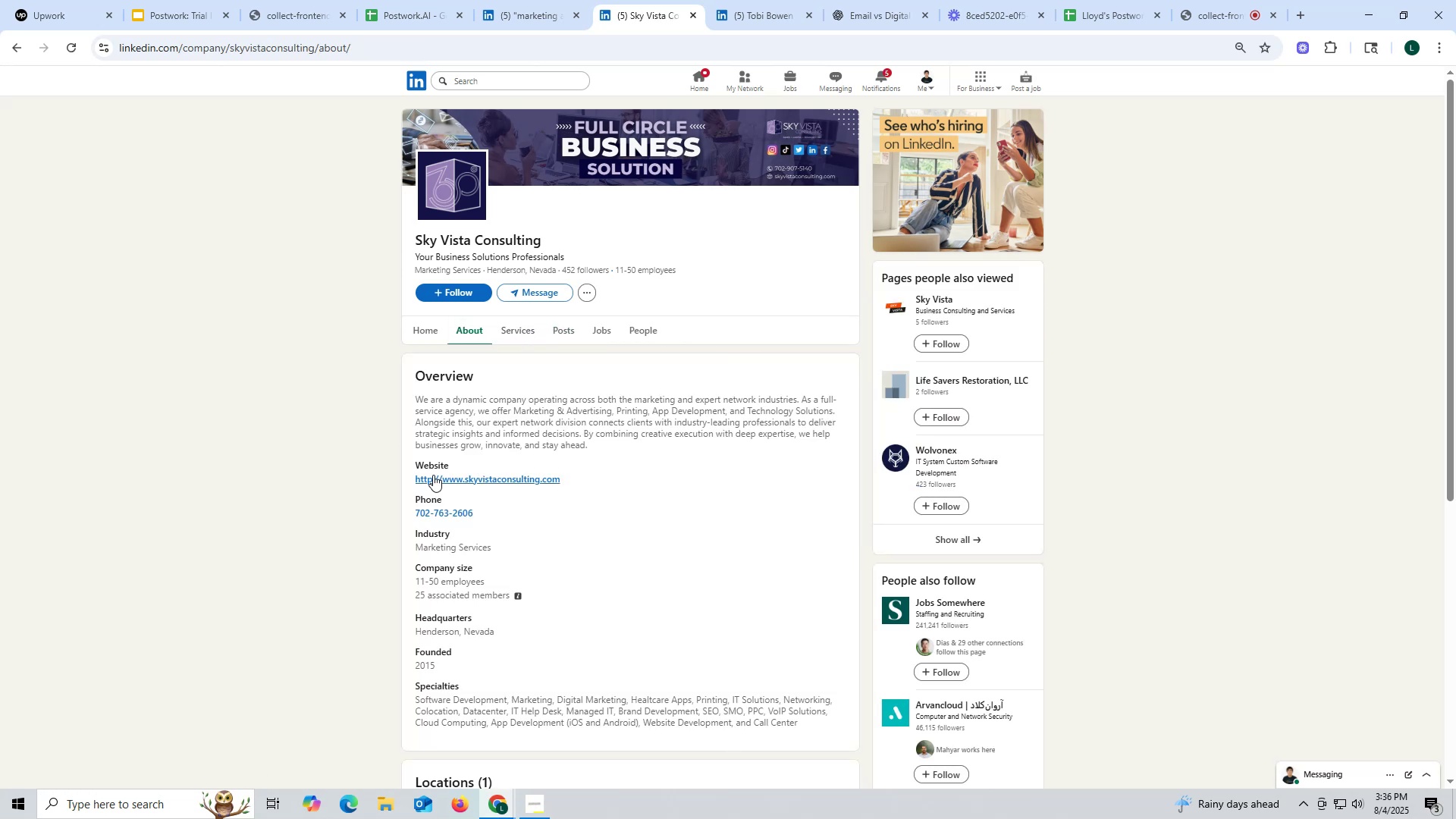 
left_click([488, 500])
 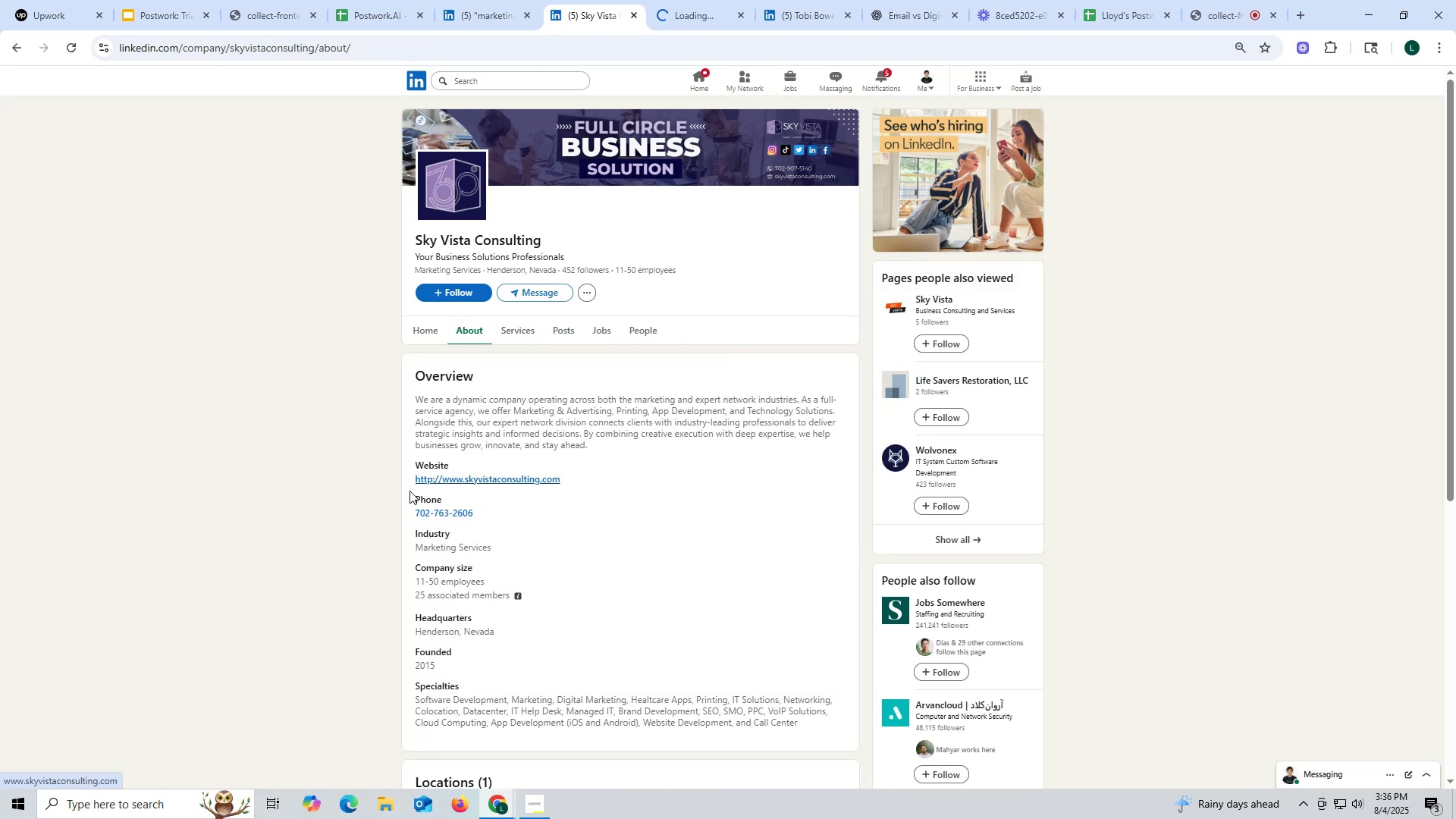 
left_click_drag(start_coordinate=[407, 479], to_coordinate=[604, 471])
 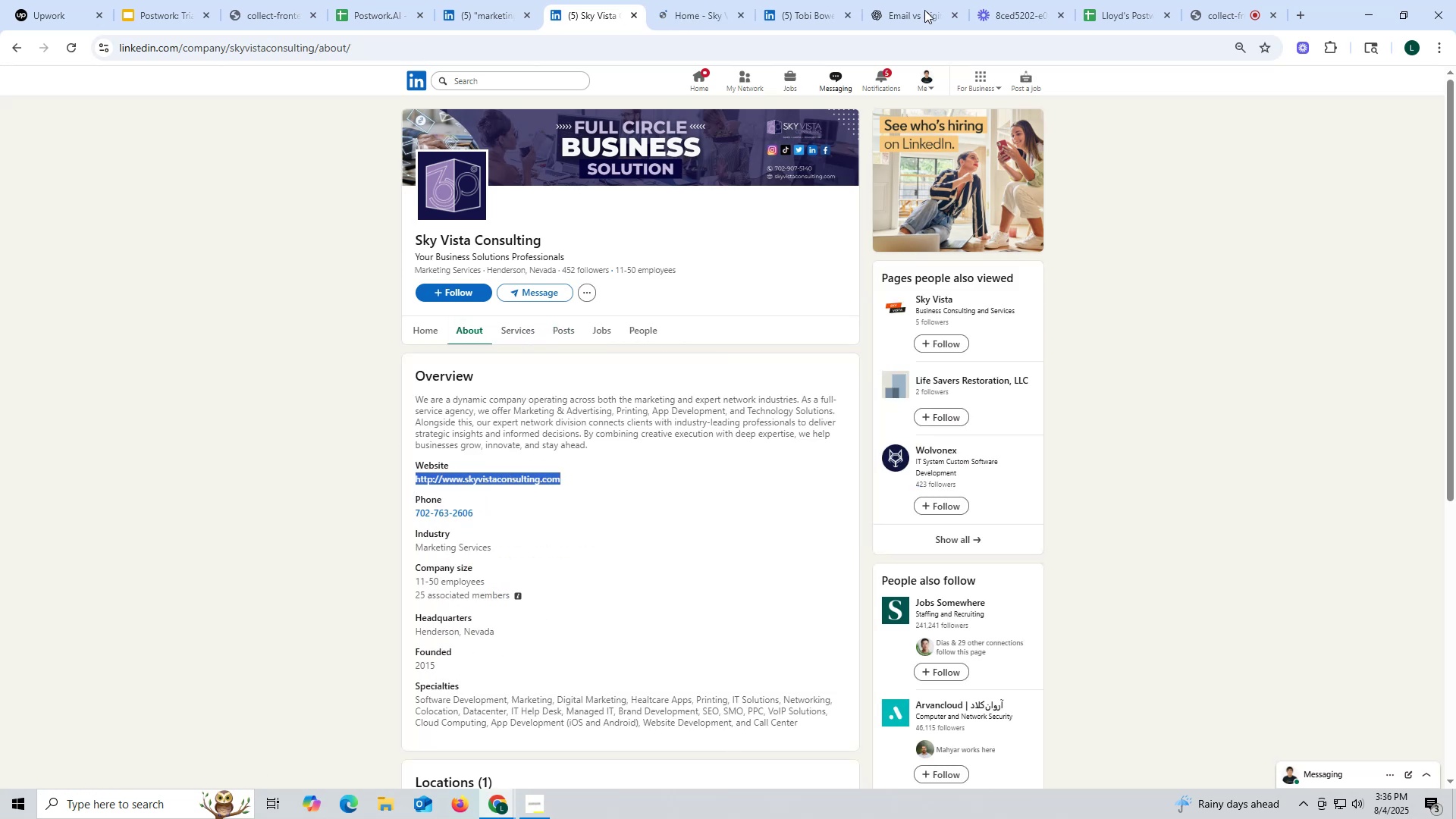 
key(Control+ControlLeft)
 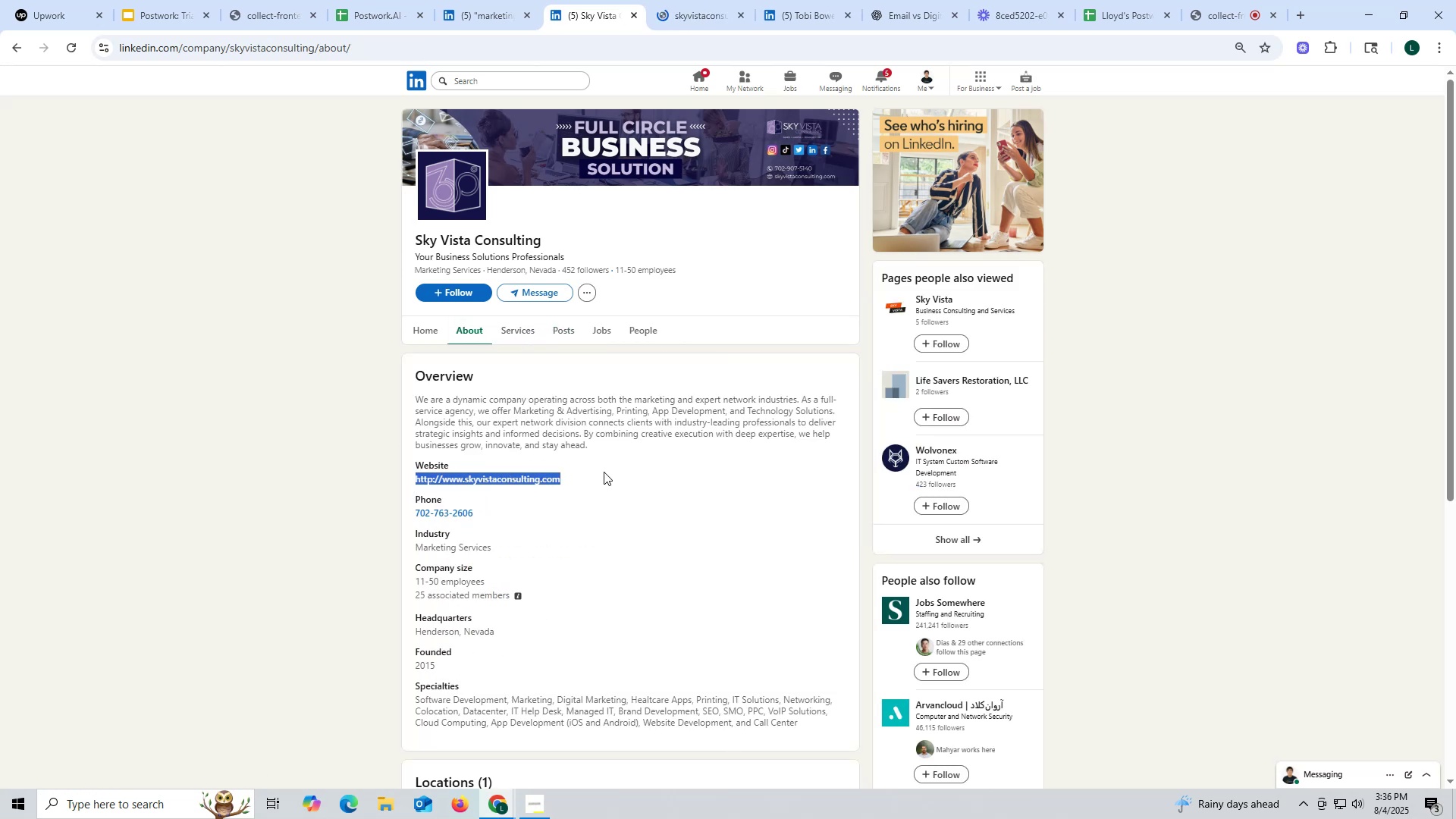 
key(Control+C)
 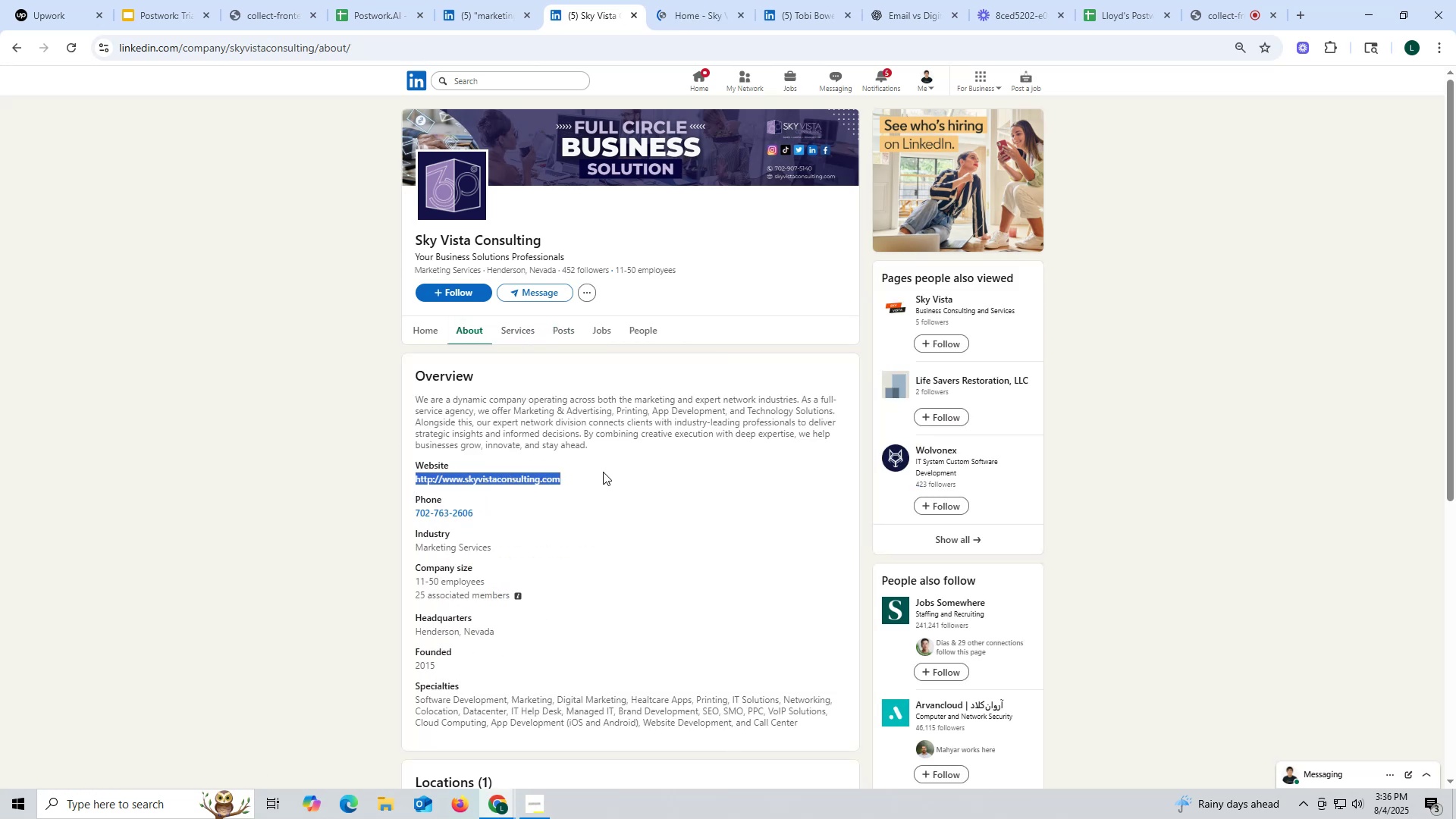 
key(Control+ControlLeft)
 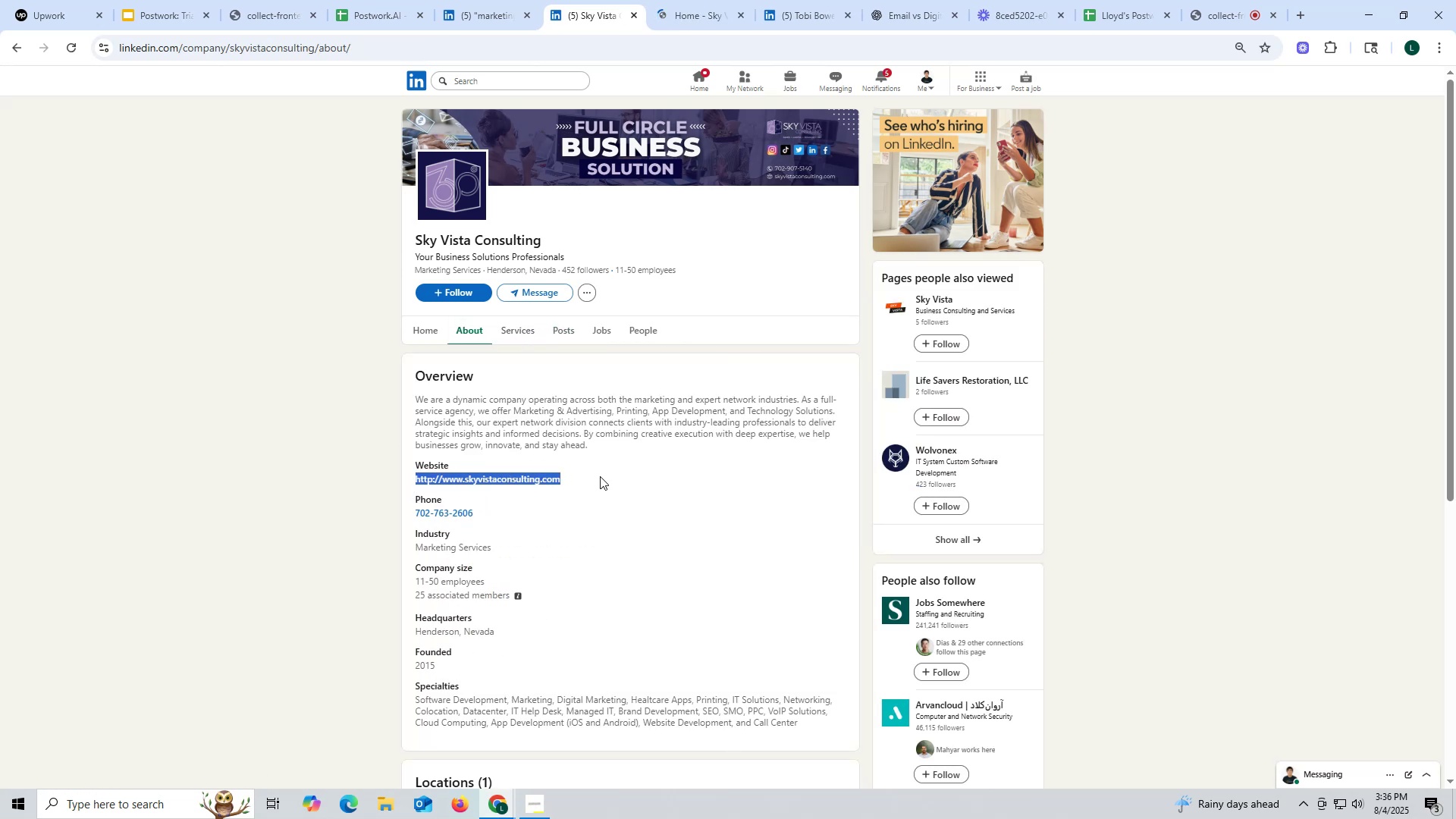 
key(Control+C)
 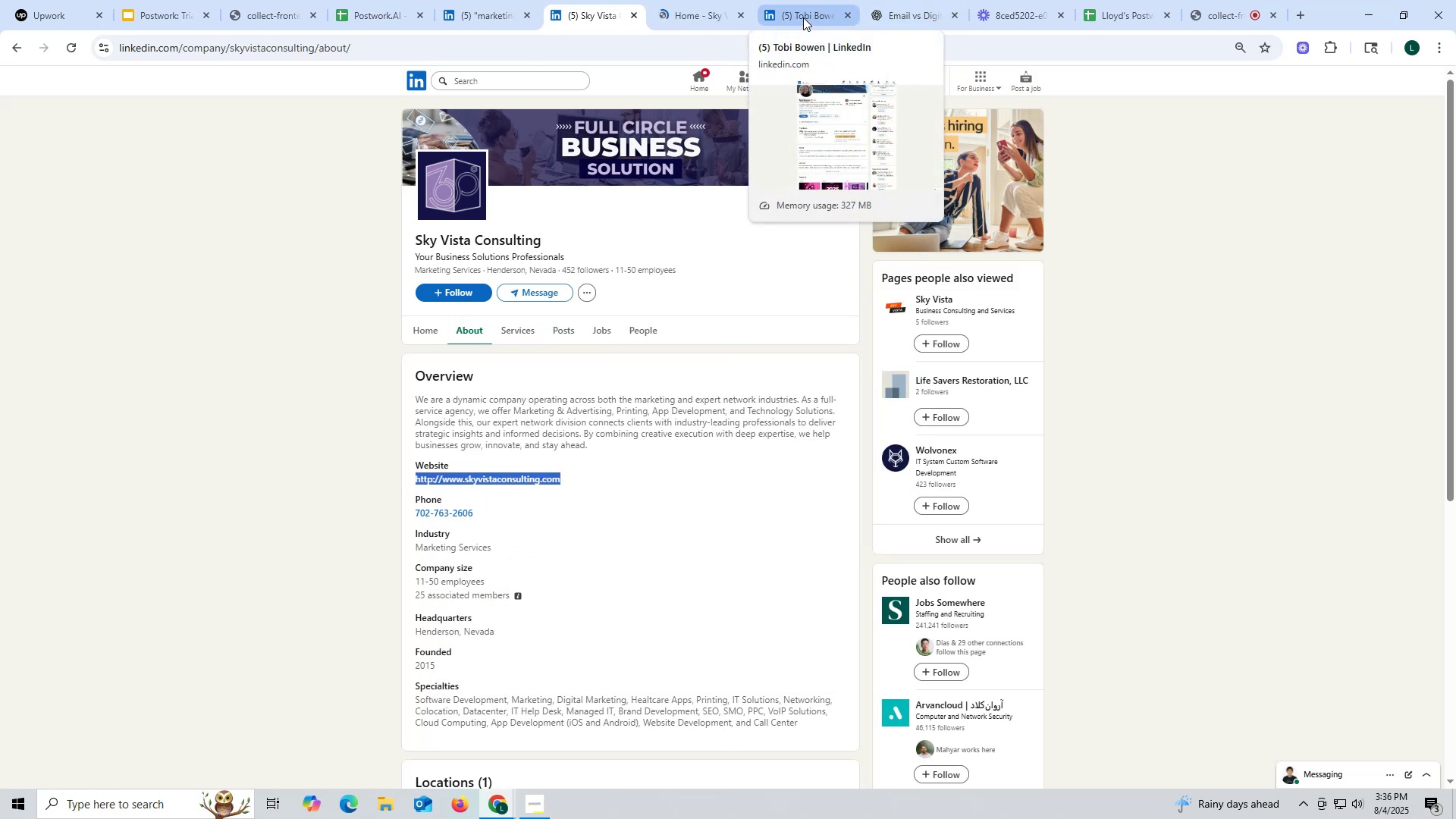 
left_click([803, 17])
 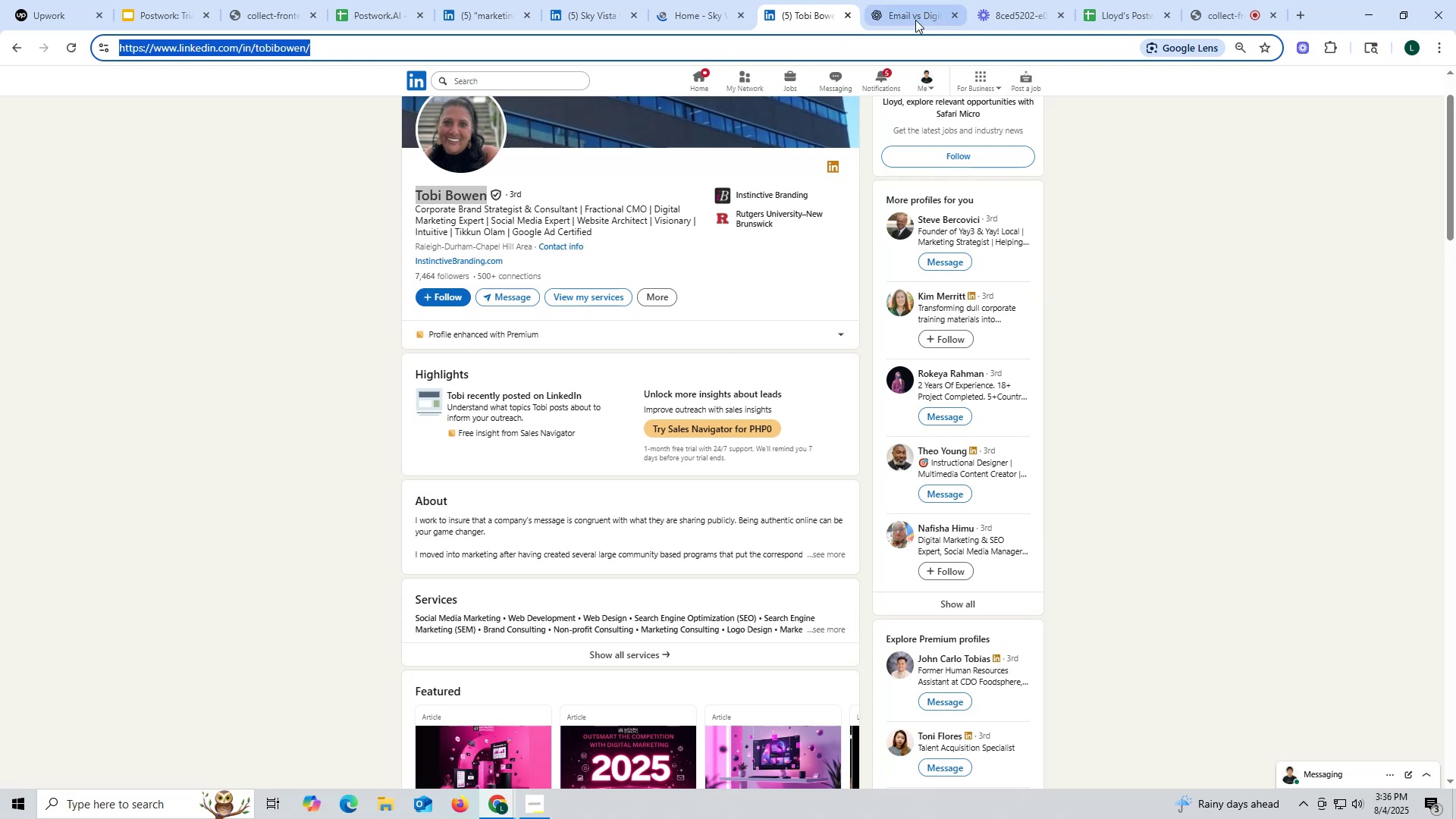 
left_click([914, 11])
 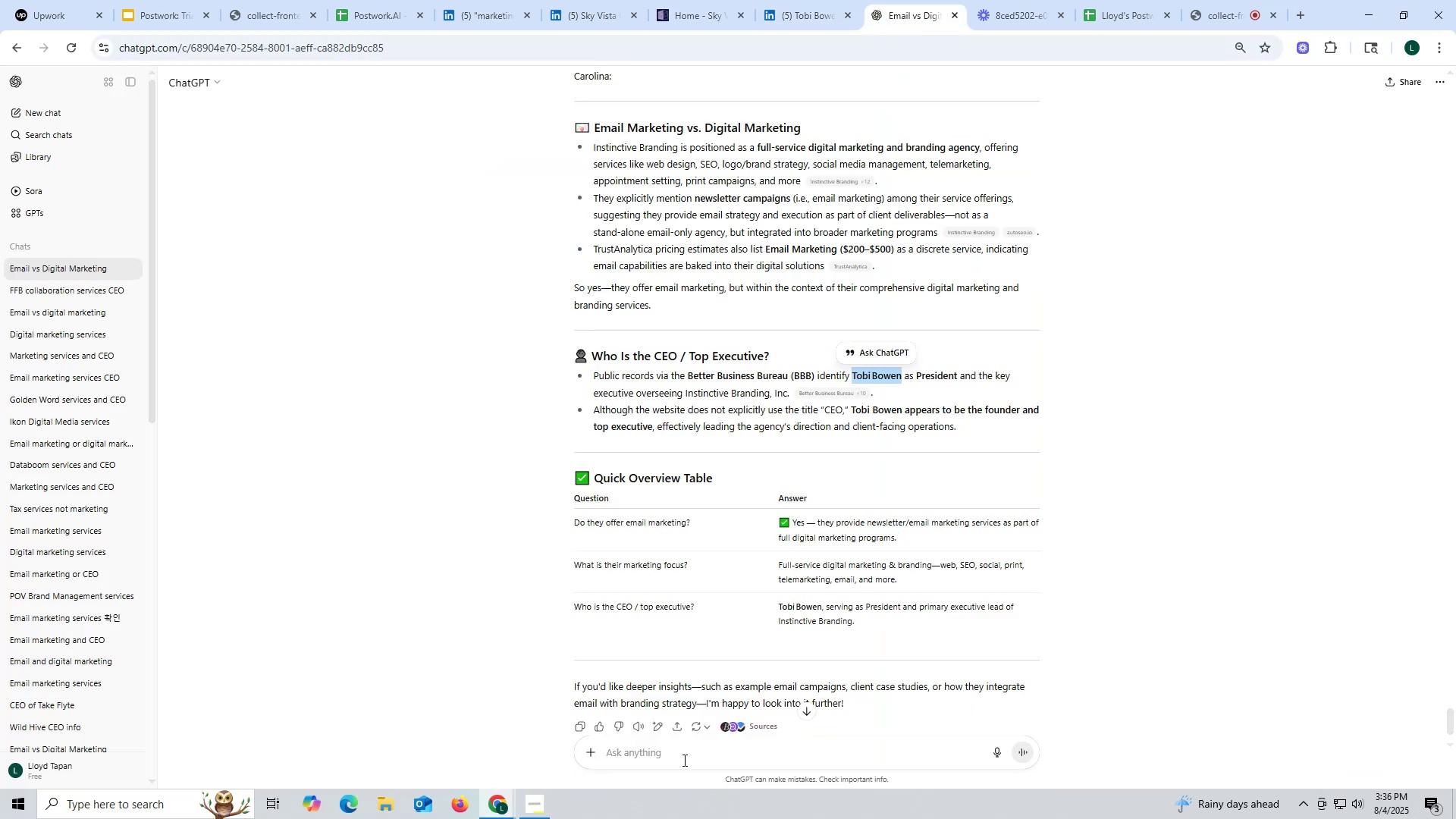 
left_click([668, 754])
 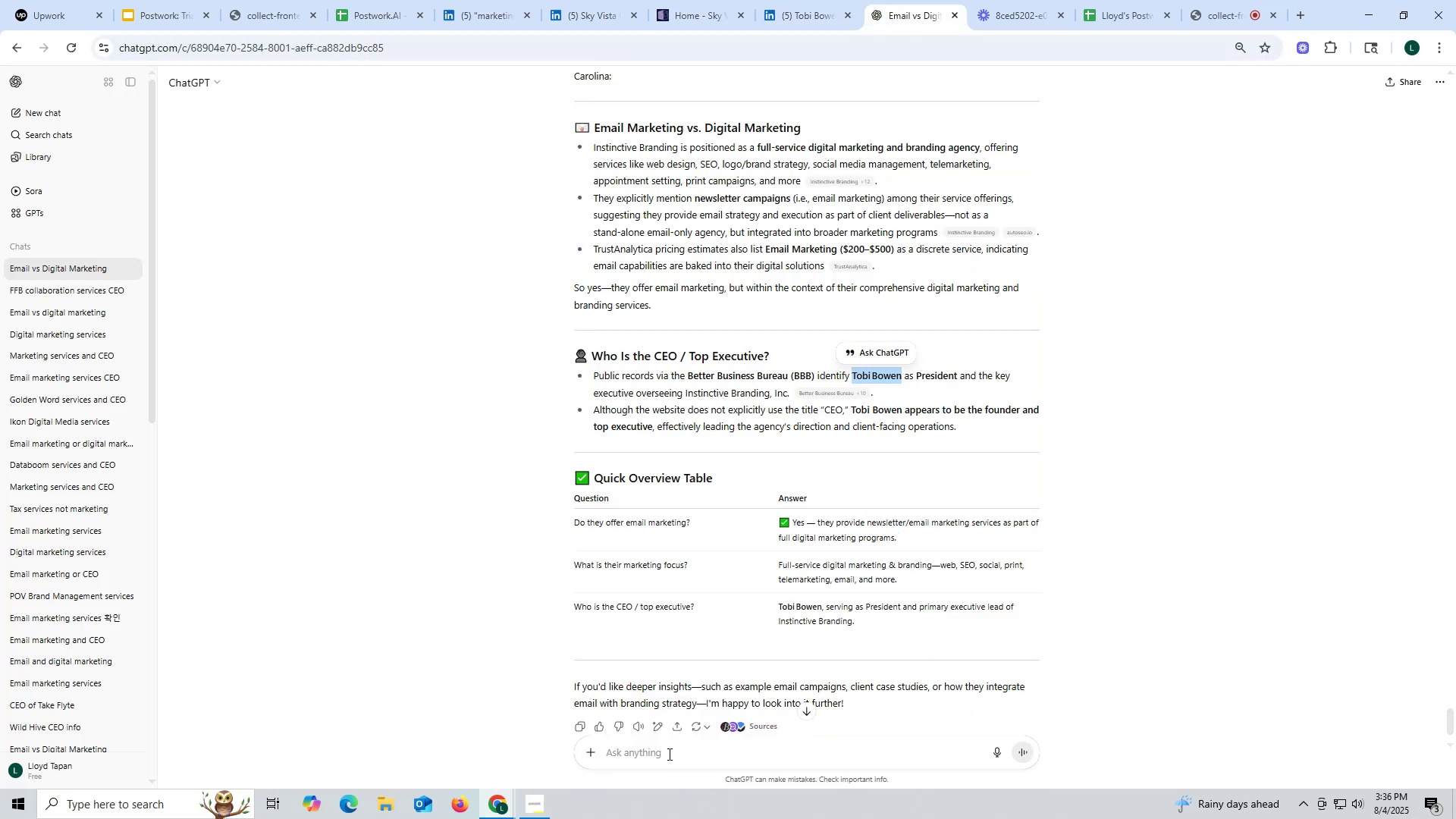 
key(Control+ControlLeft)
 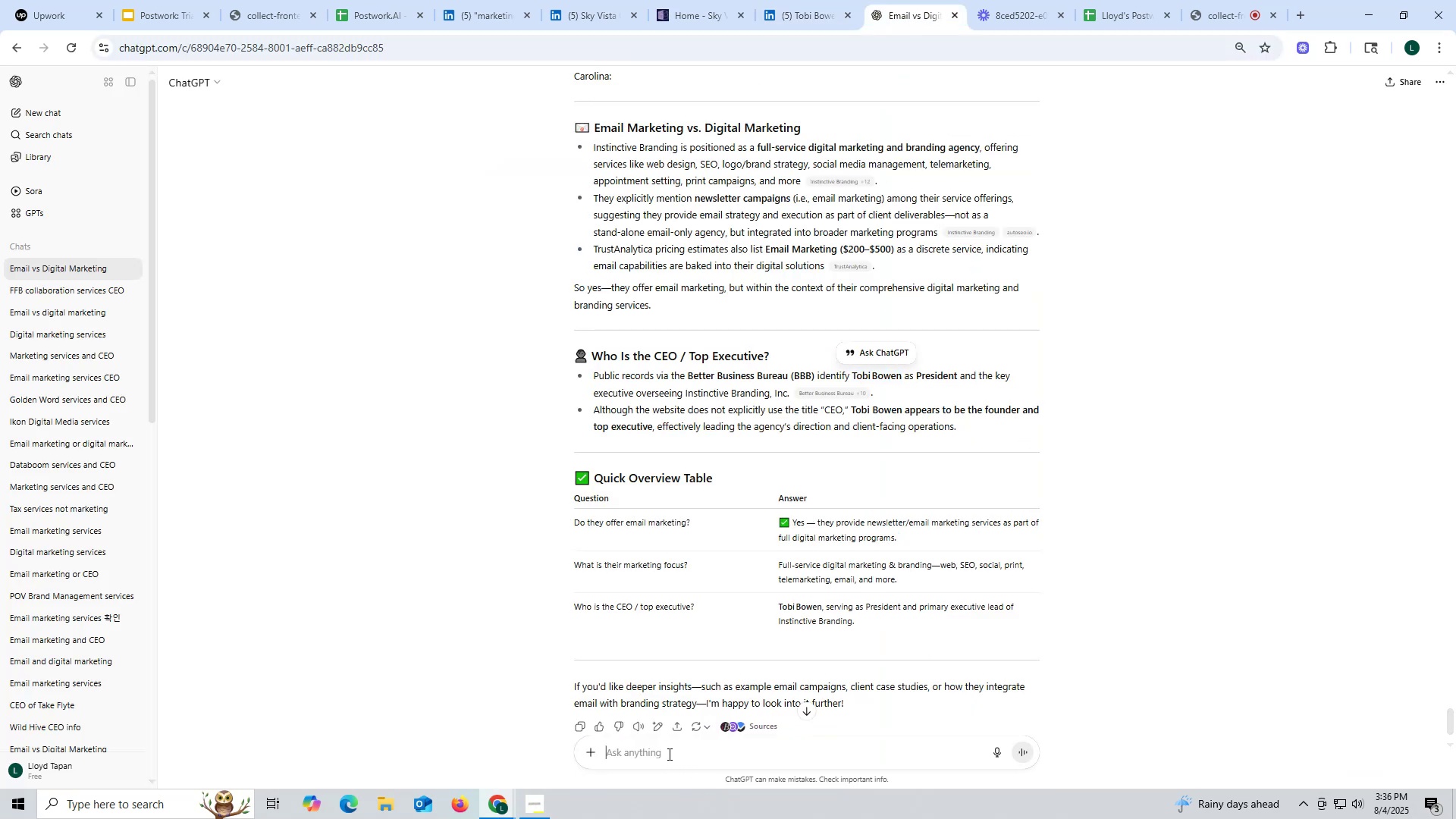 
key(Control+V)
 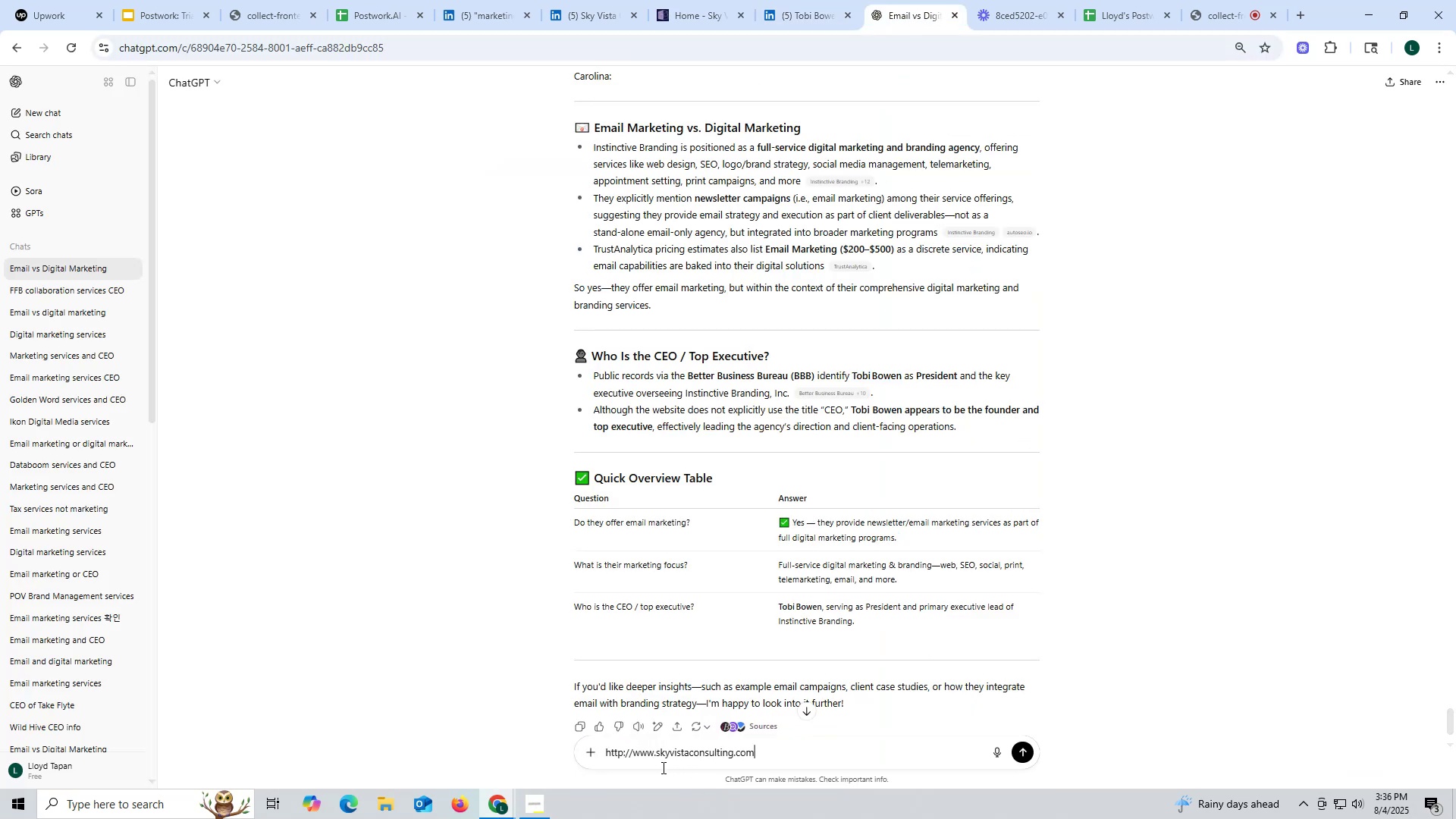 
key(Space)
 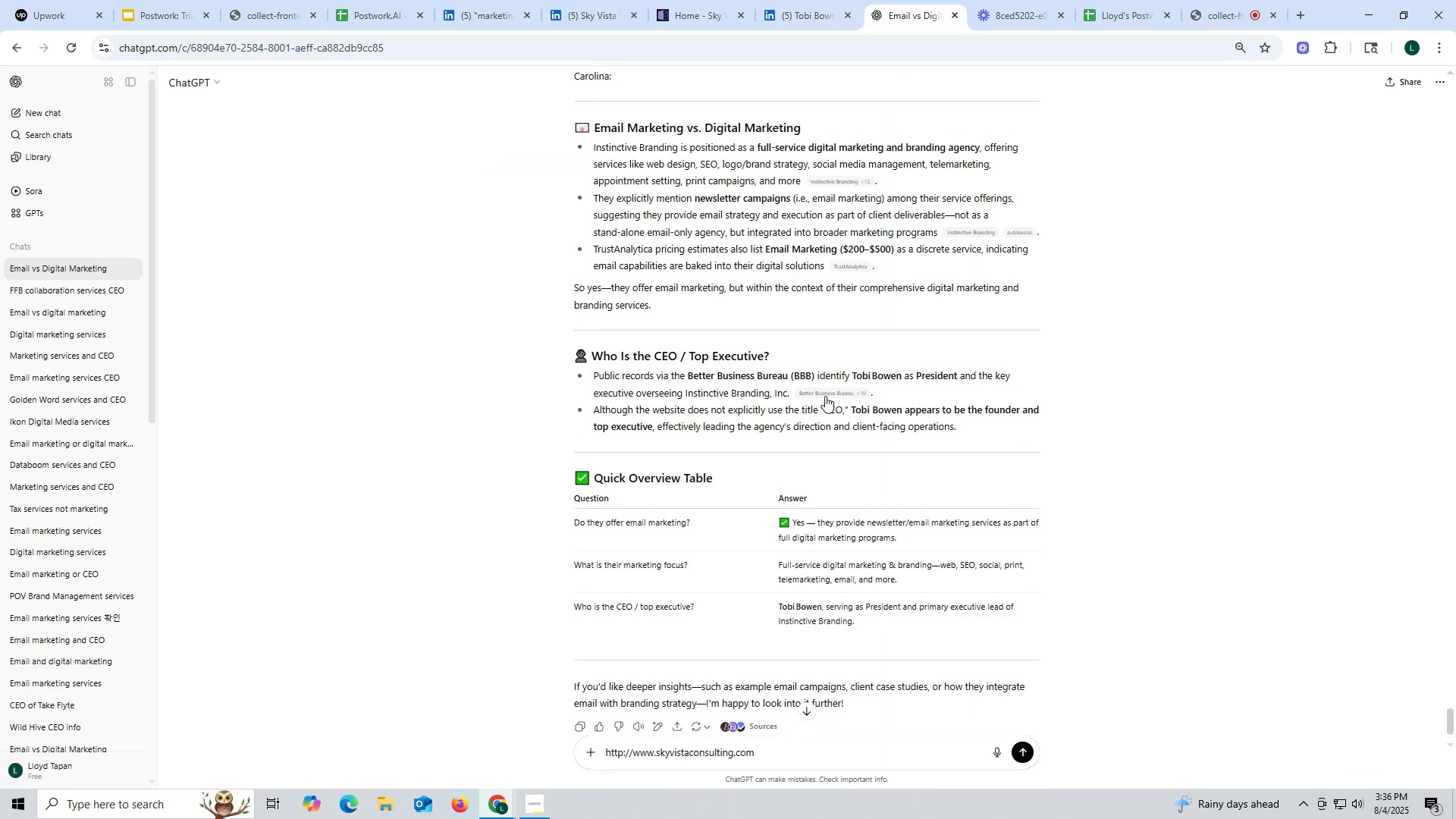 
scroll: coordinate [944, 361], scroll_direction: up, amount: 2.0
 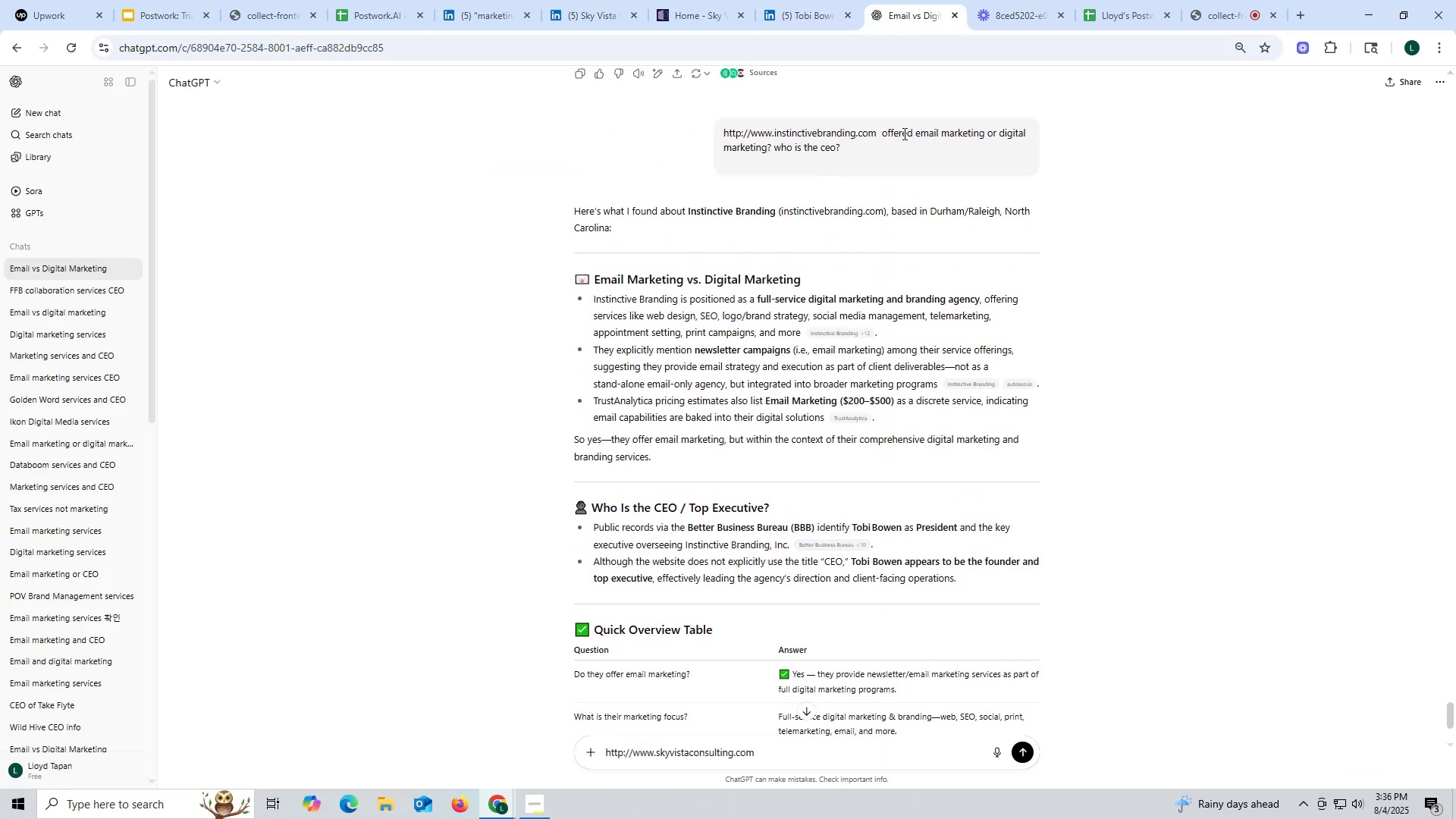 
left_click_drag(start_coordinate=[882, 133], to_coordinate=[938, 147])
 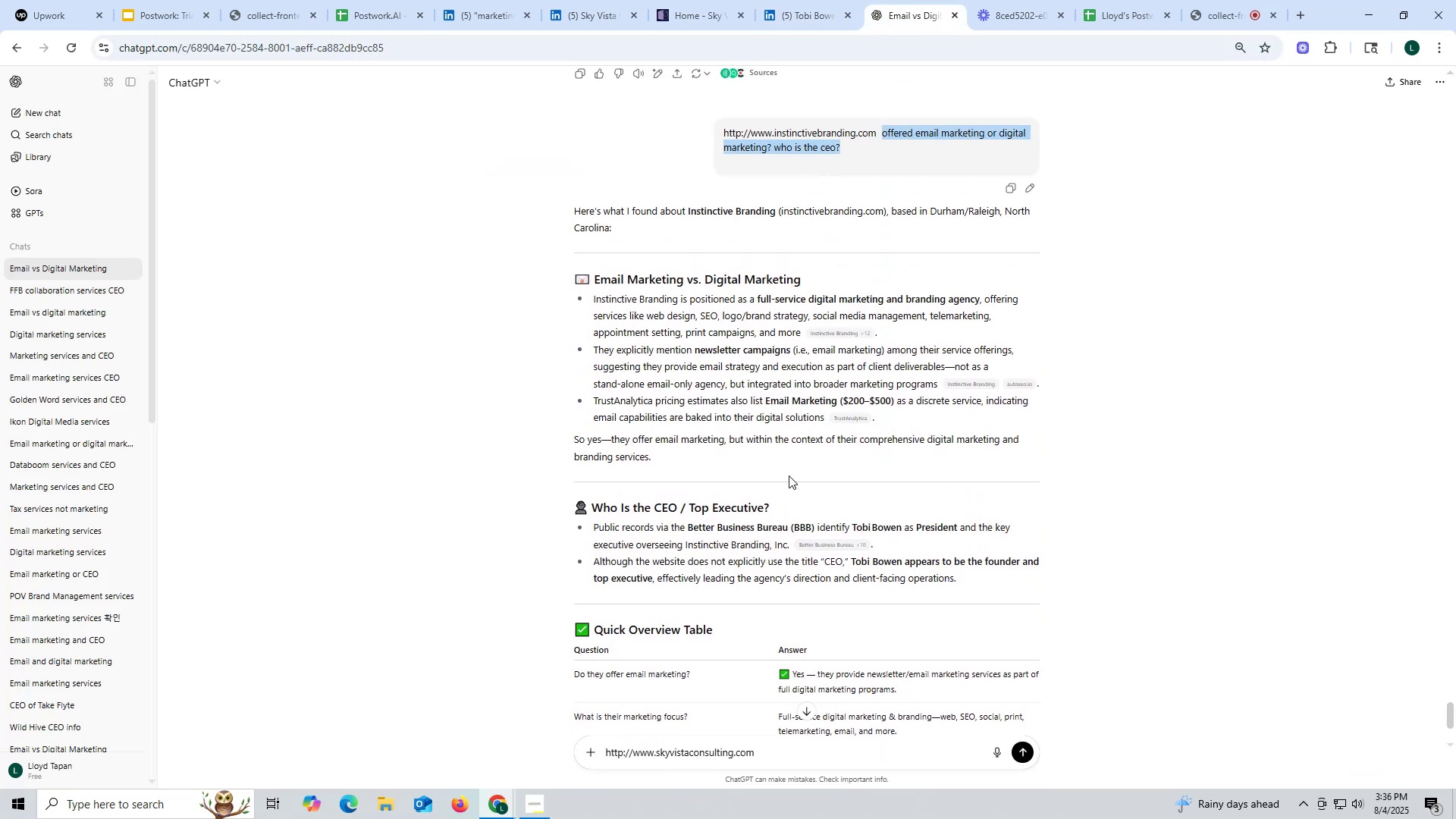 
key(Control+ControlLeft)
 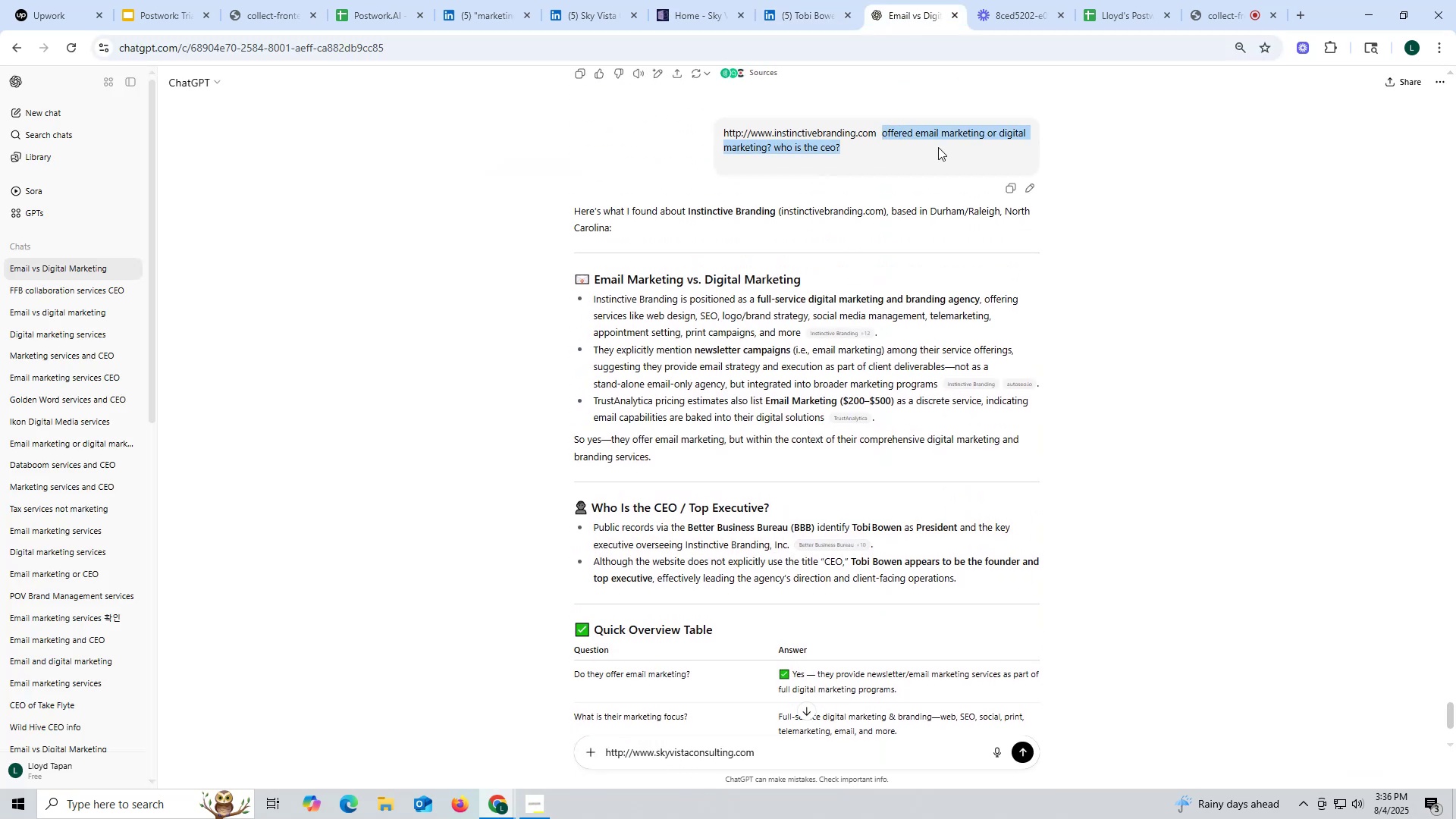 
key(Control+C)
 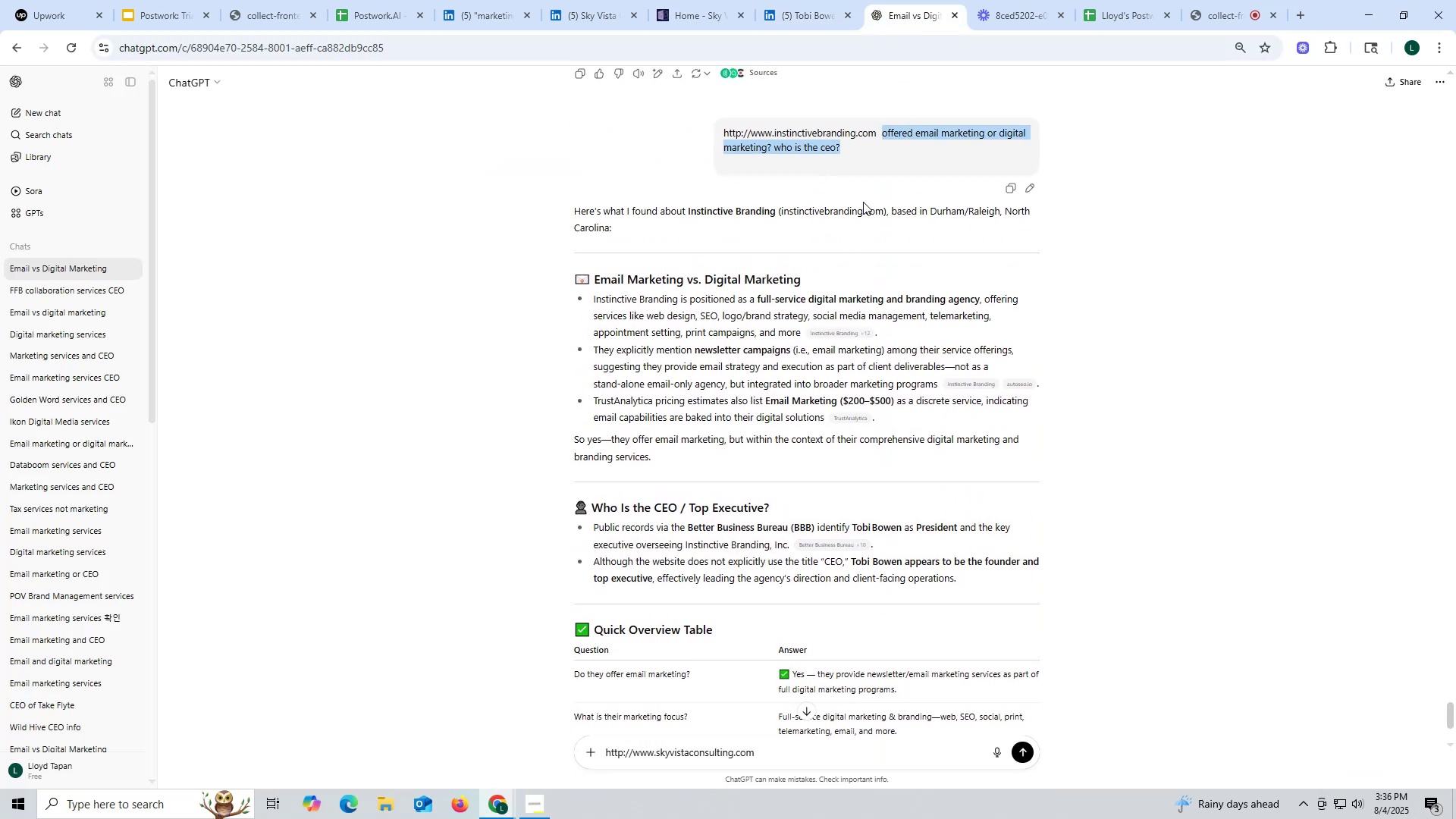 
key(Control+ControlLeft)
 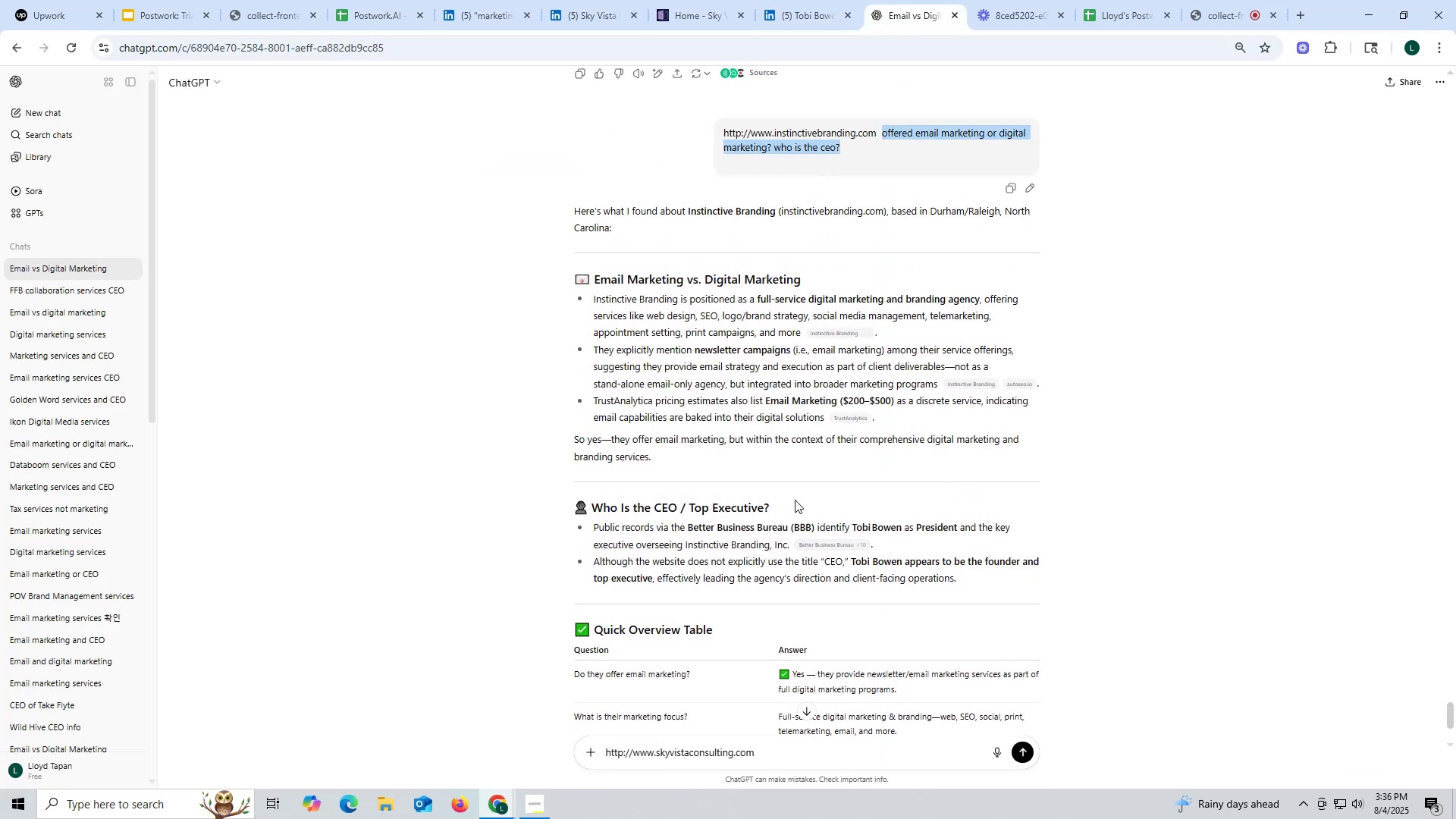 
key(Control+C)
 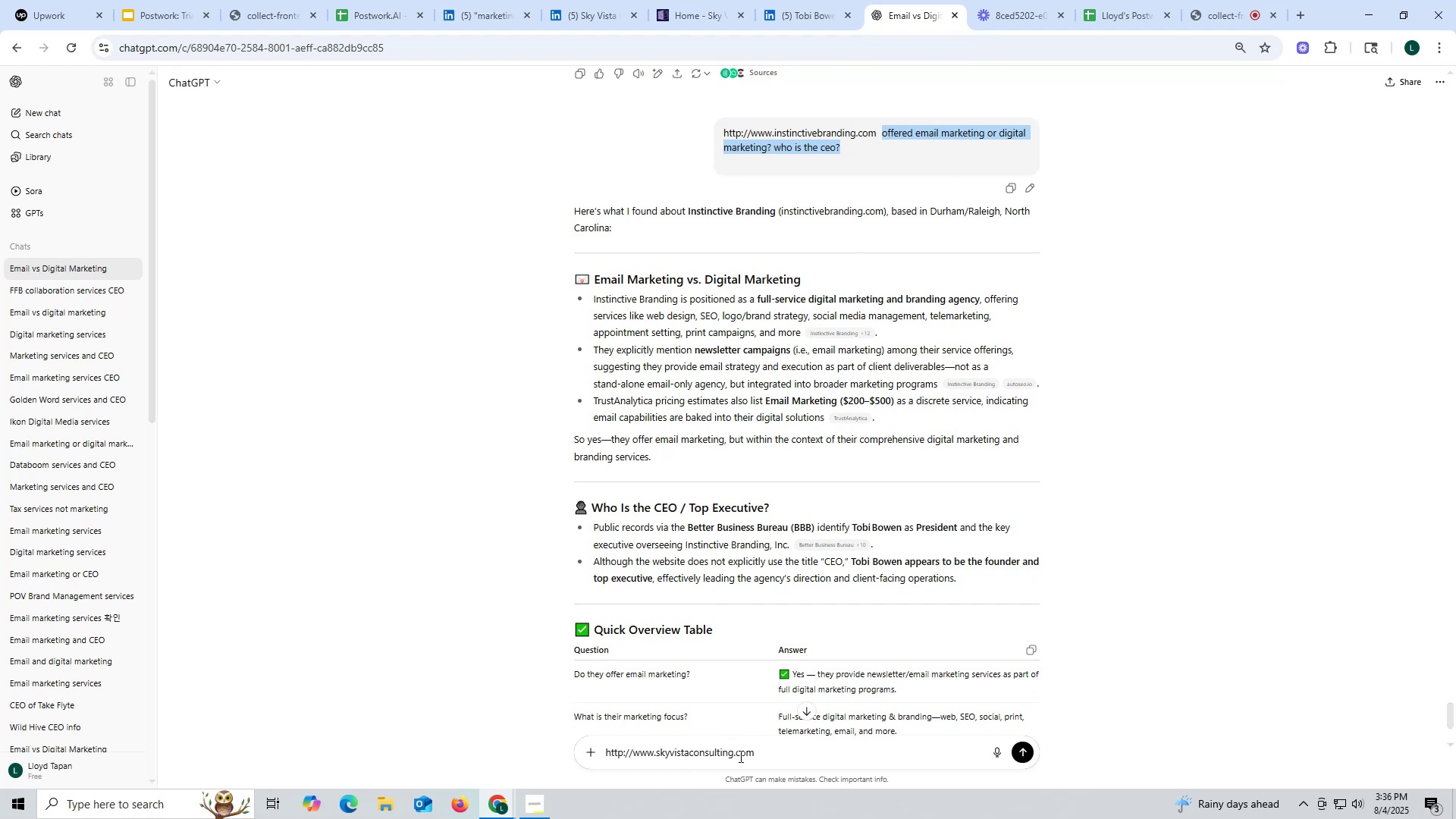 
left_click([780, 757])
 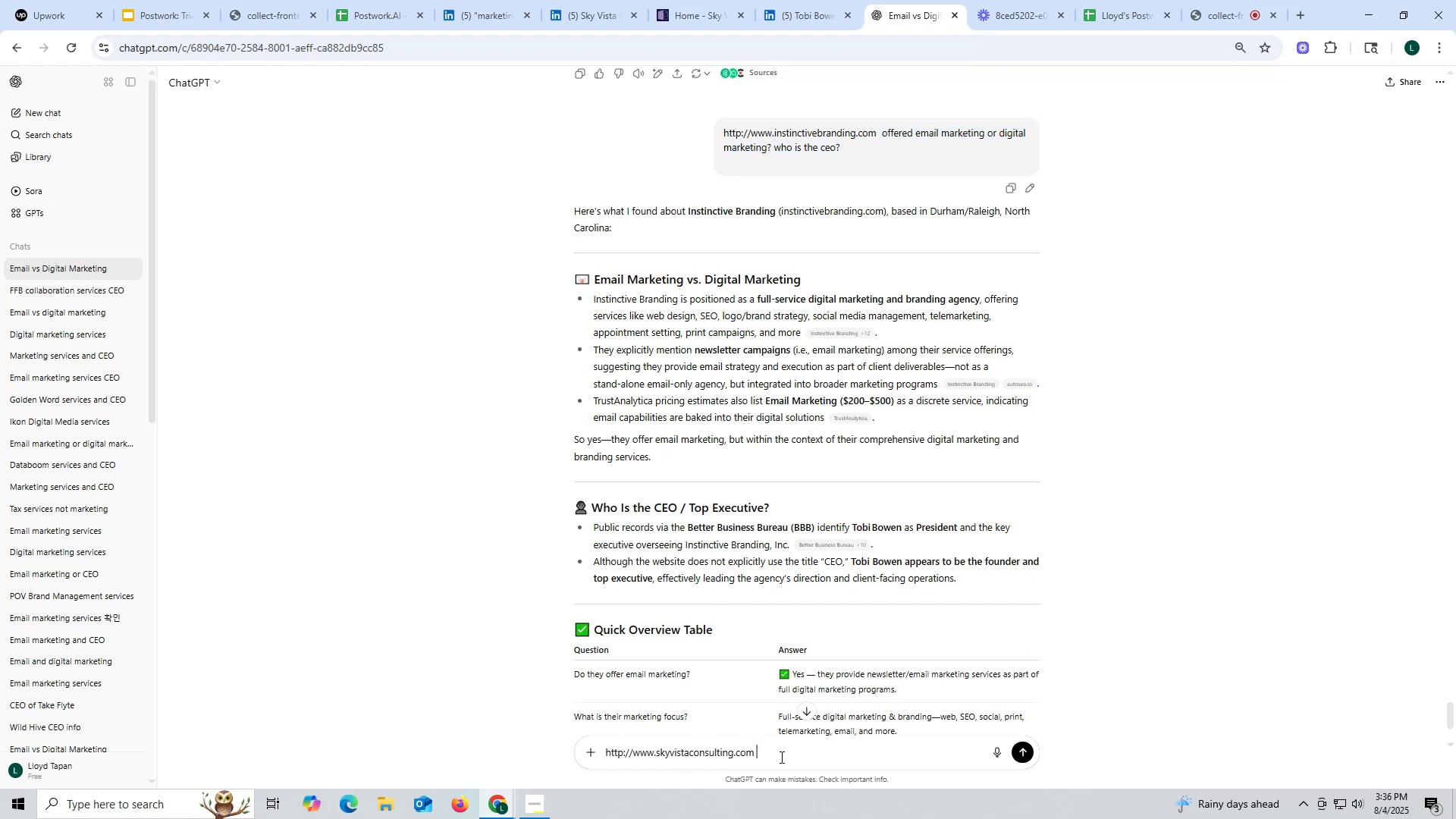 
key(Control+ControlLeft)
 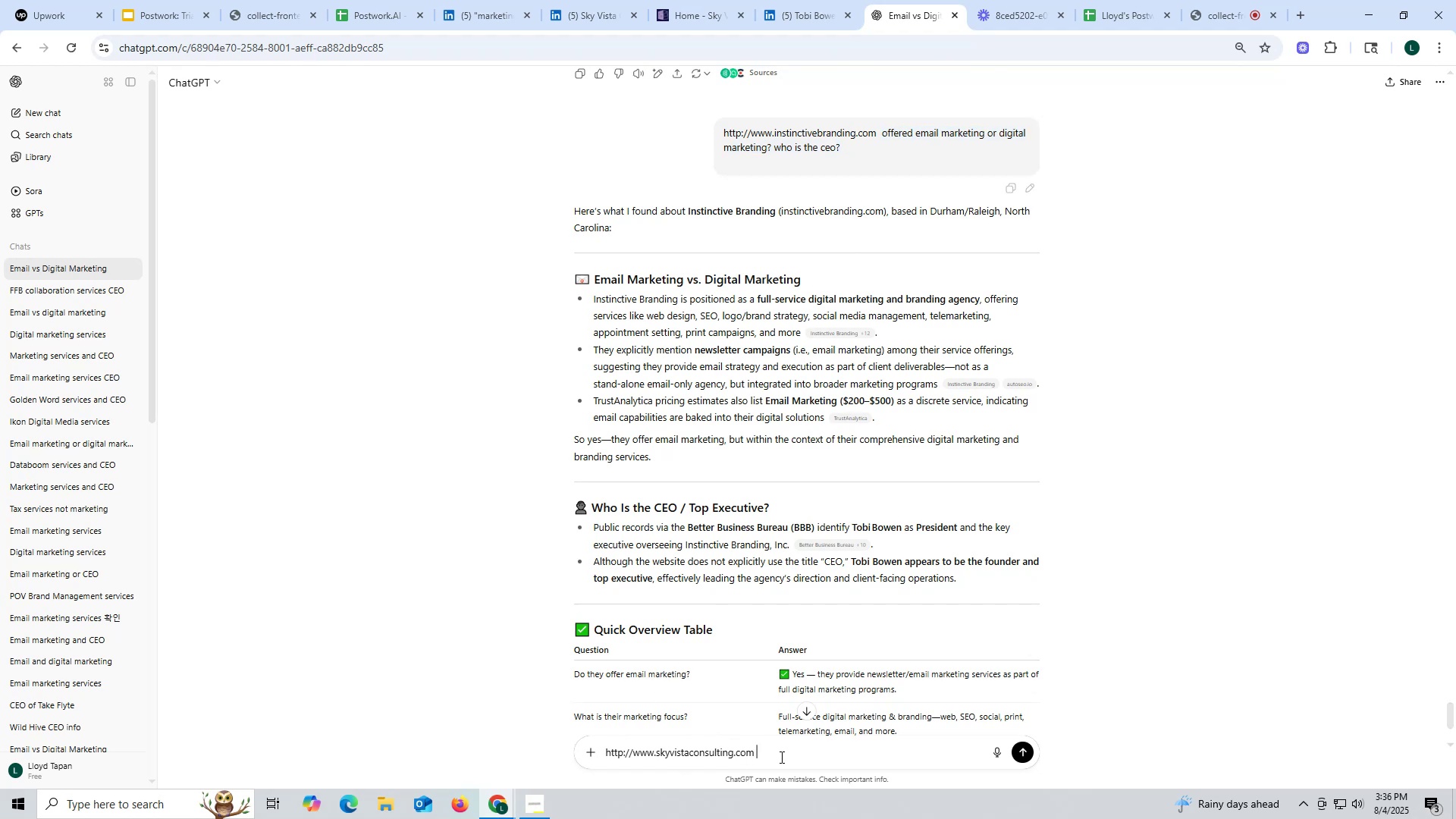 
key(Control+V)
 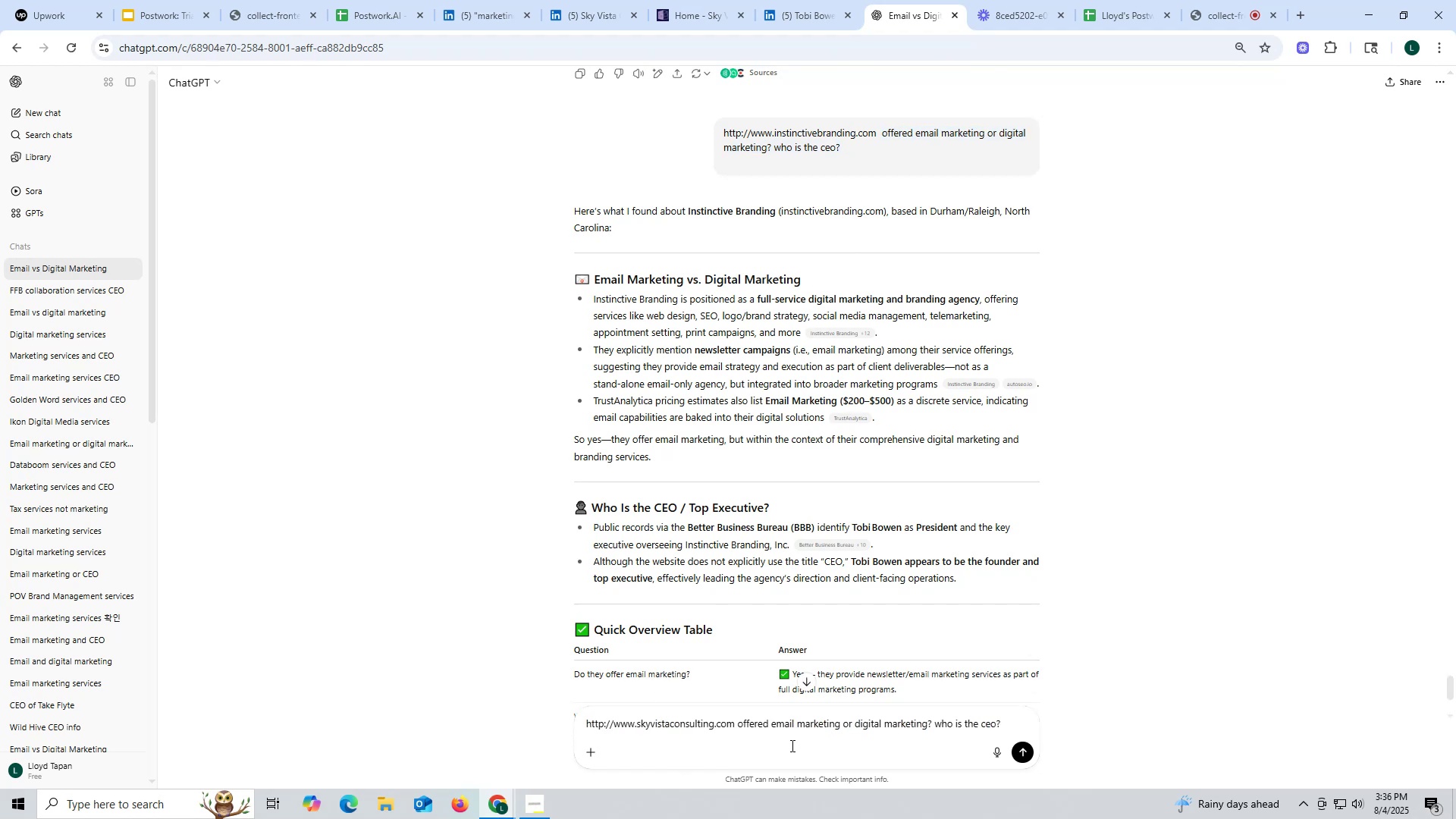 
key(Enter)
 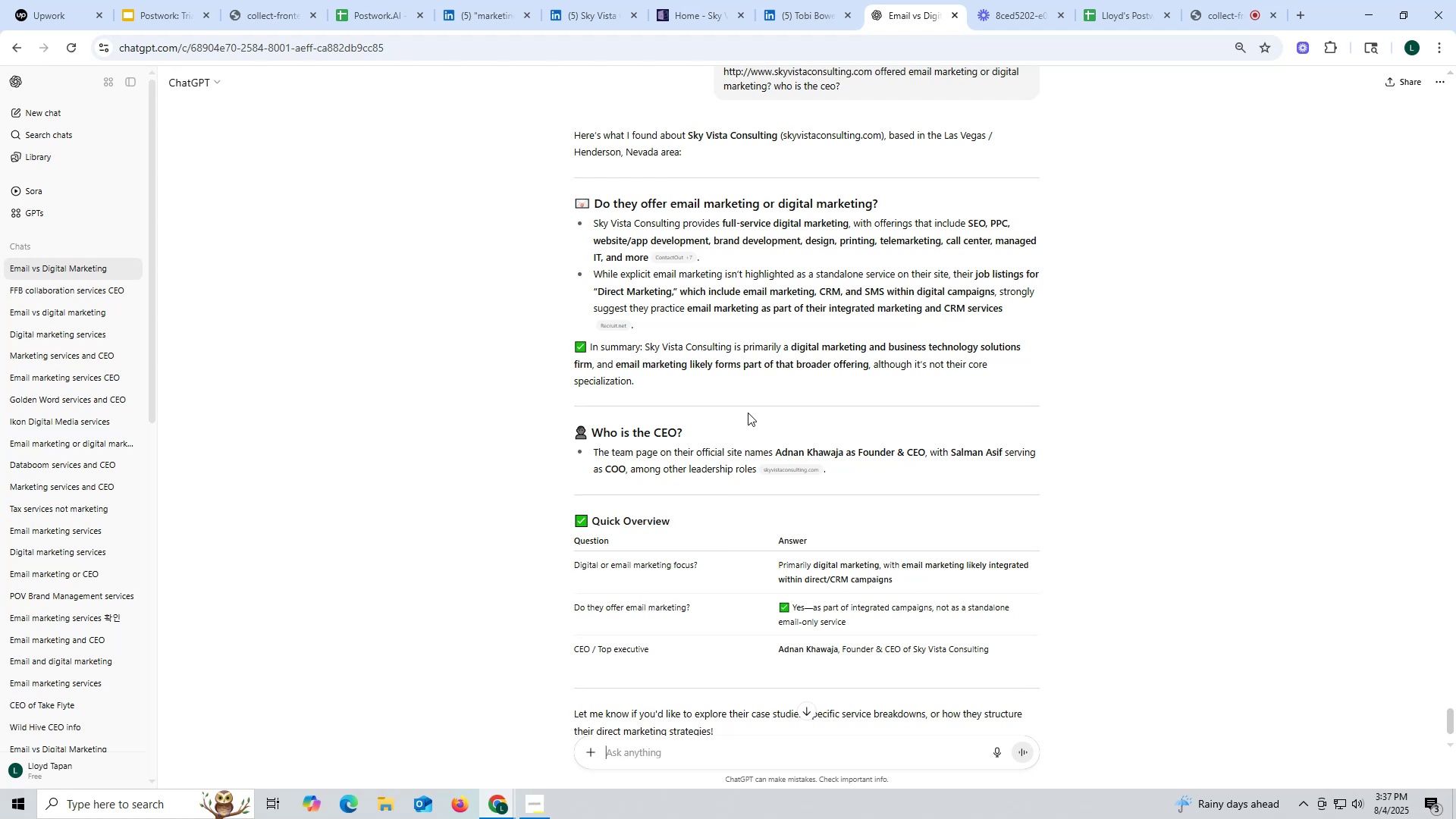 
wait(14.28)
 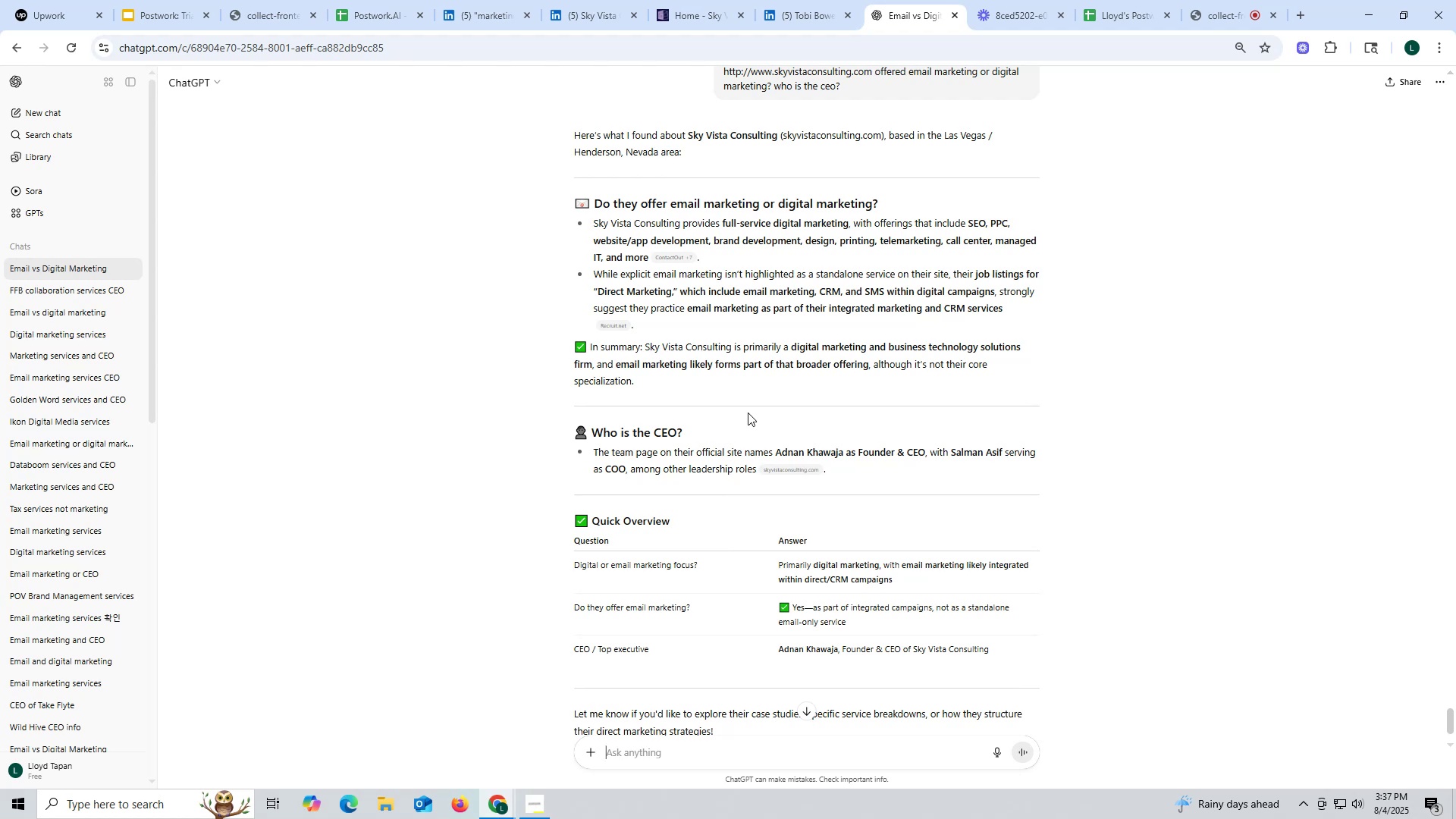 
left_click_drag(start_coordinate=[776, 451], to_coordinate=[843, 451])
 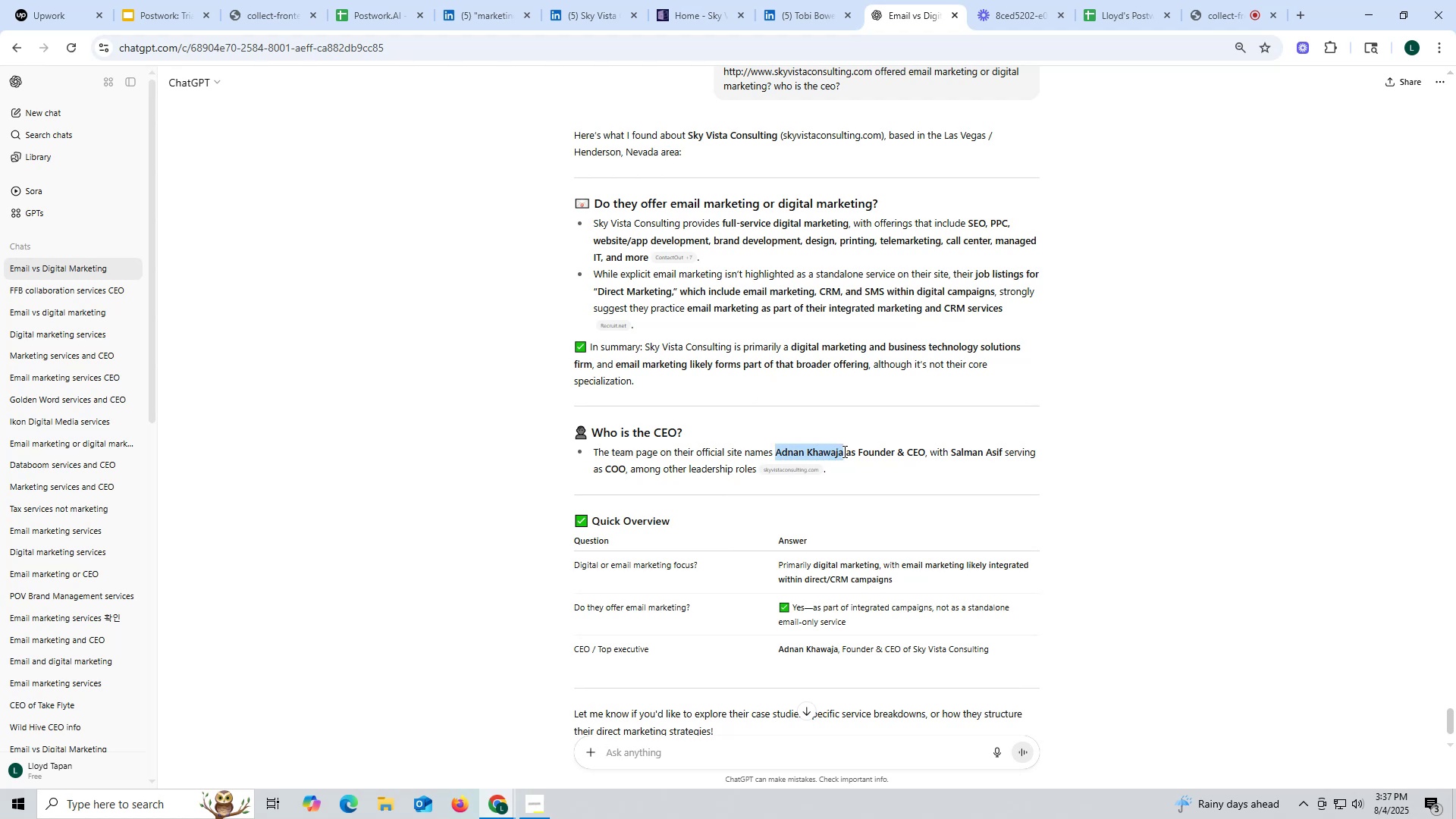 
key(Control+ControlLeft)
 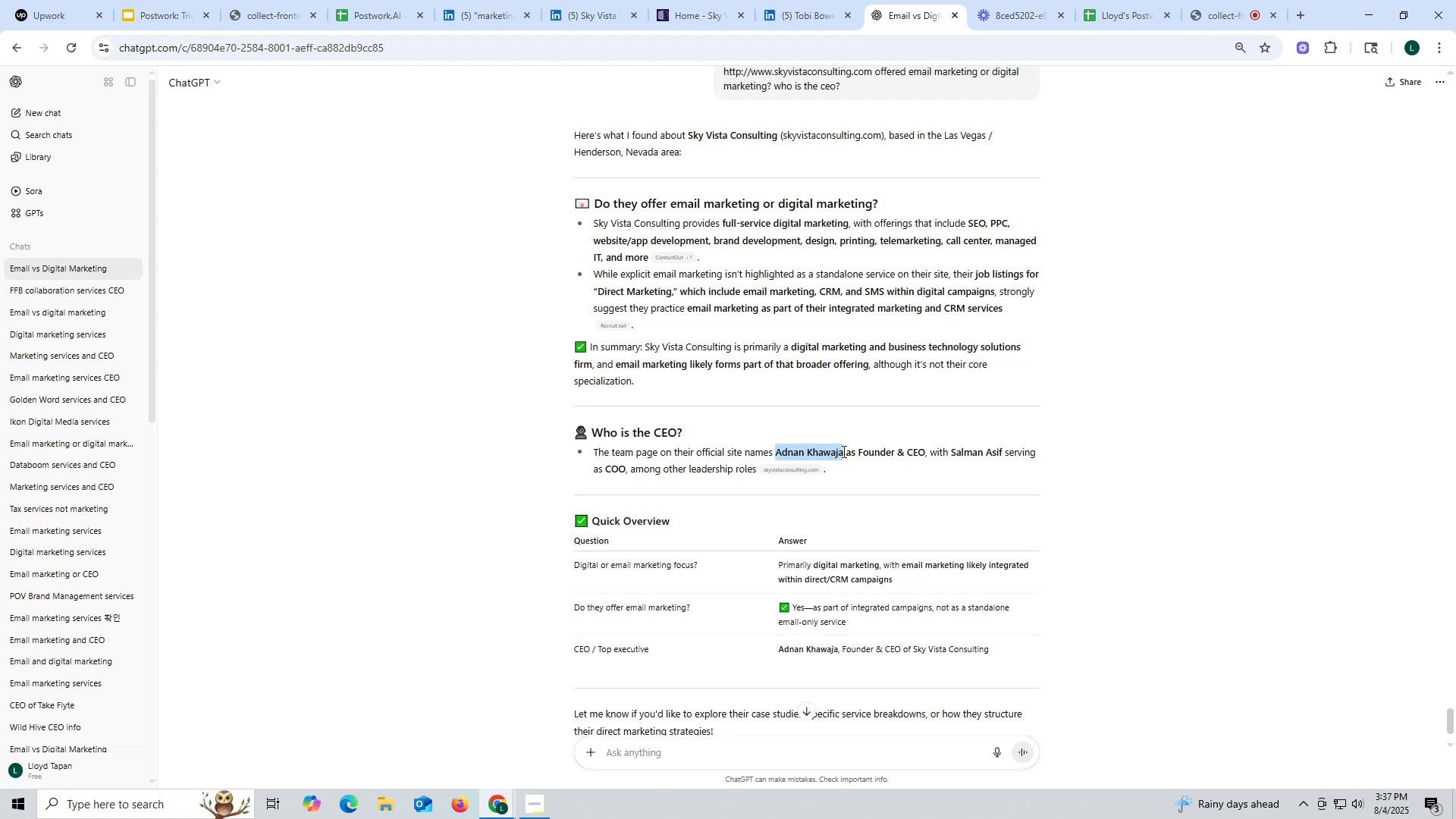 
key(Control+C)
 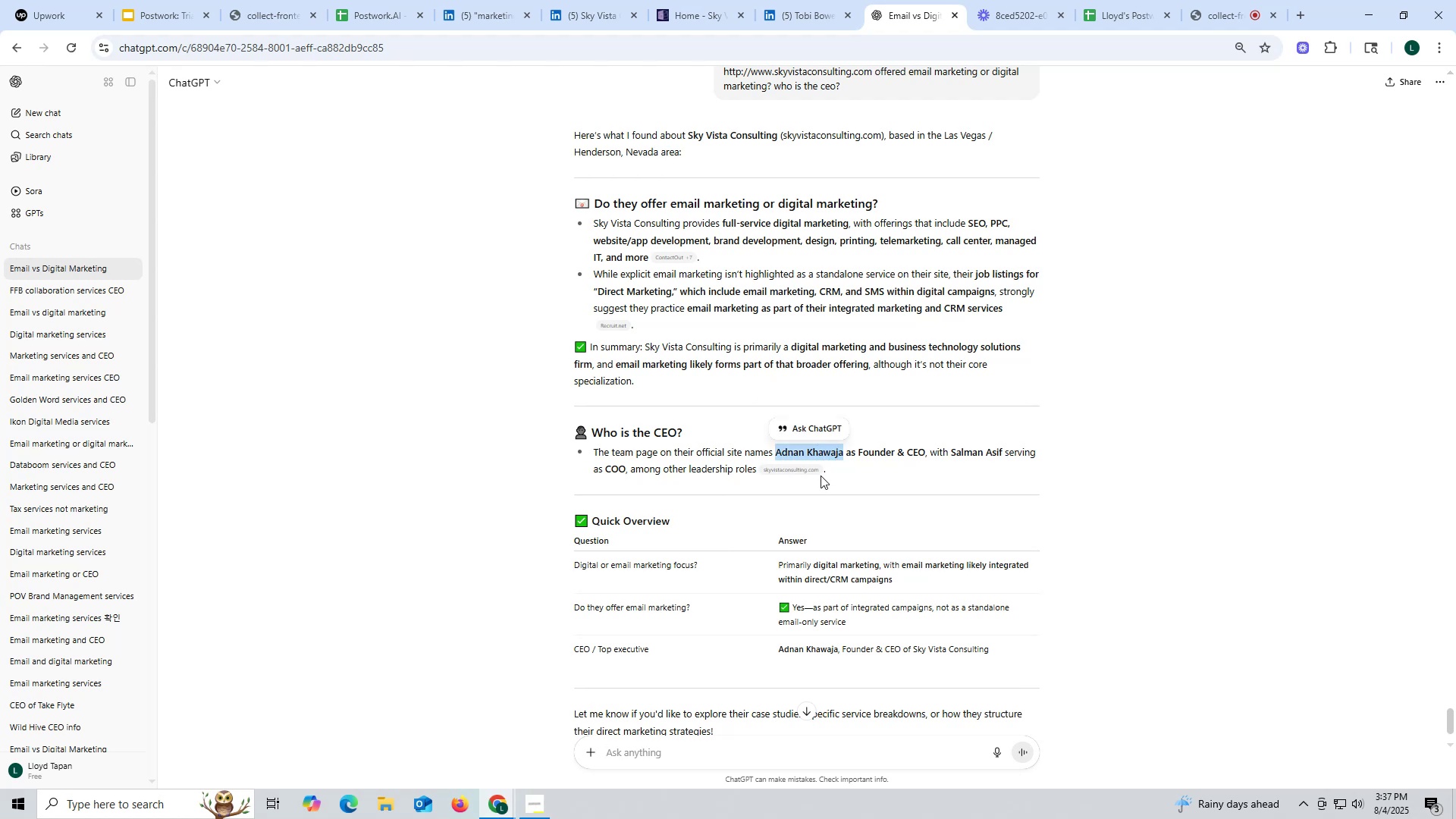 
key(Control+ControlLeft)
 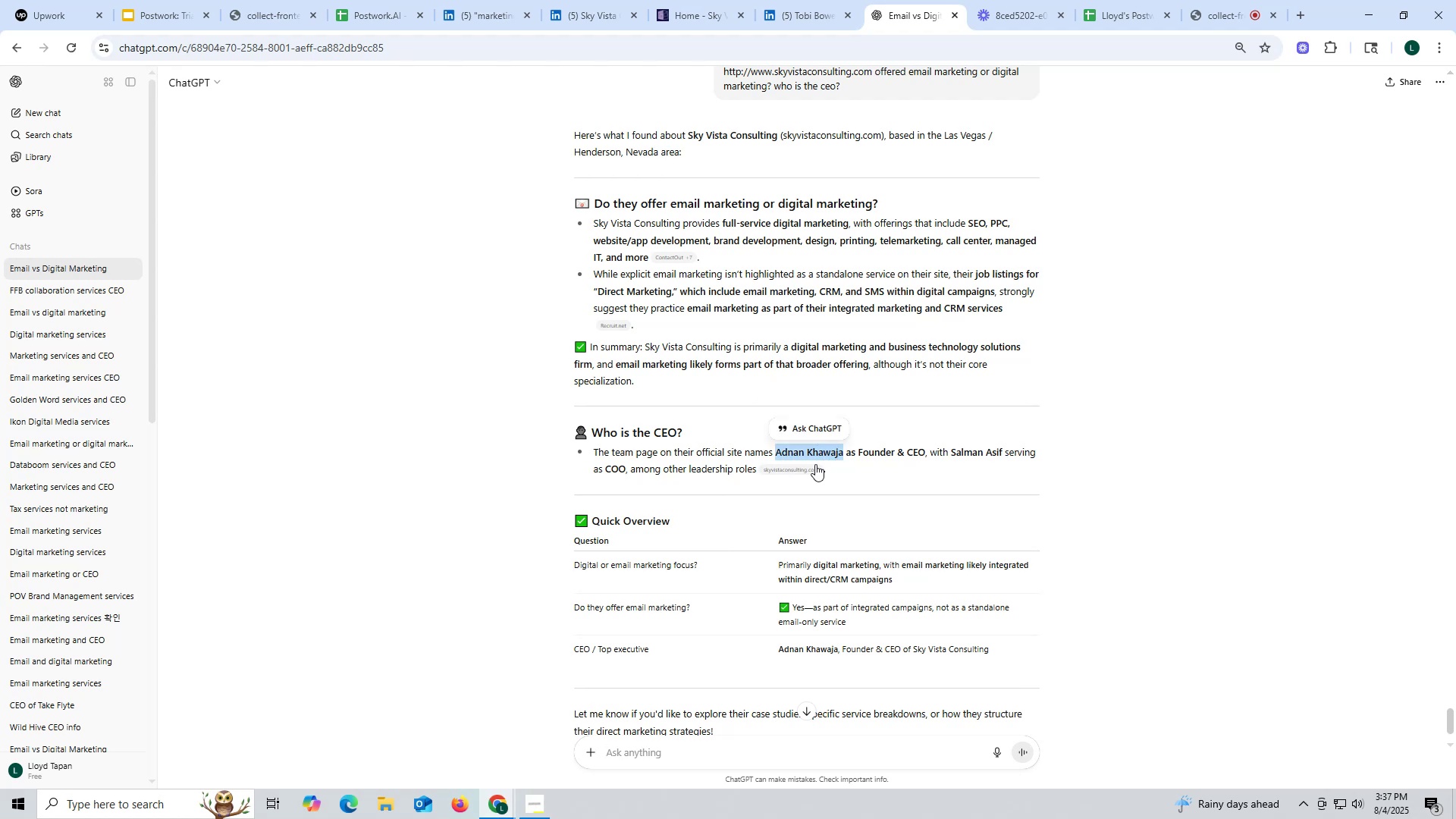 
key(Control+C)
 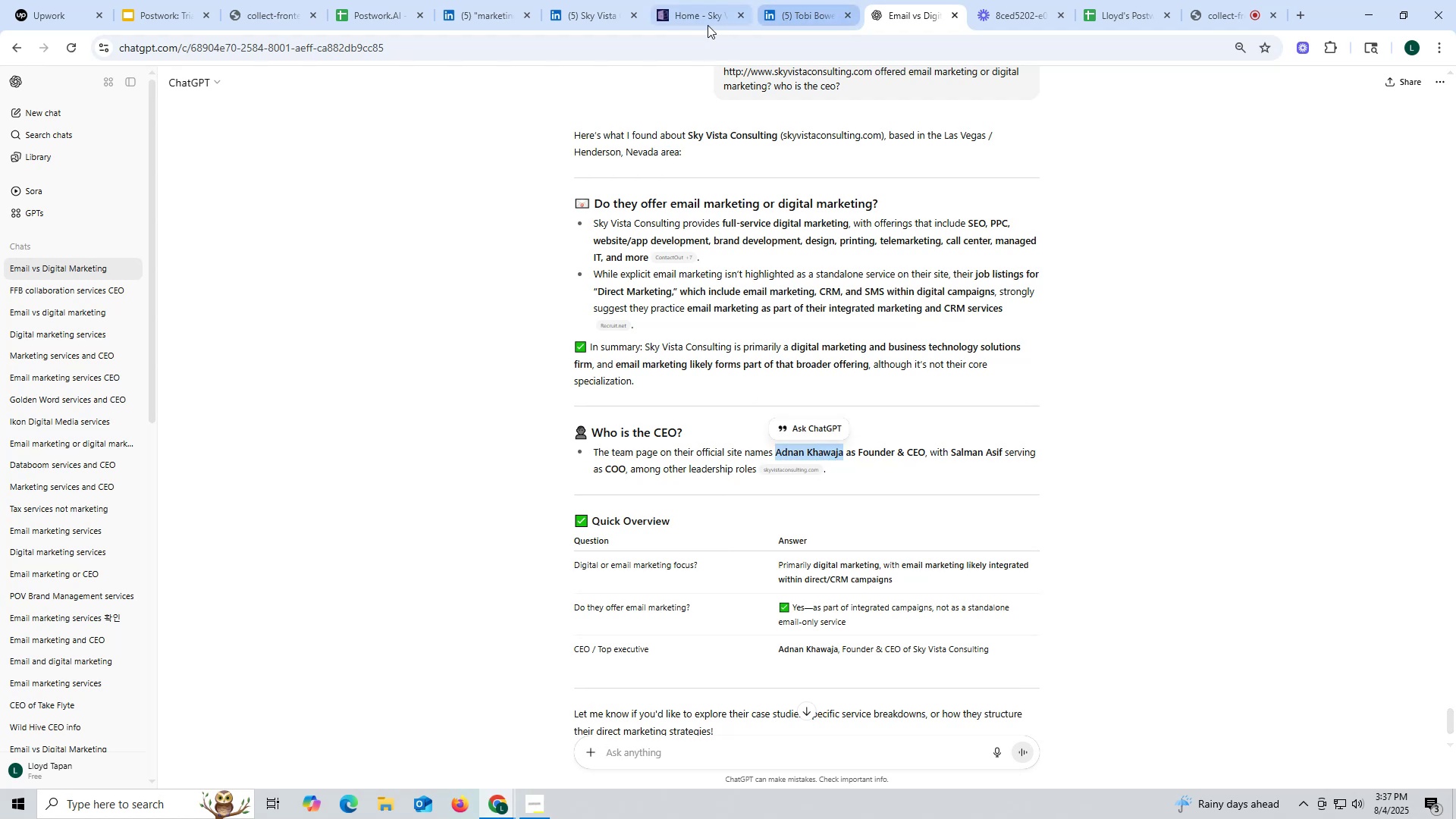 
left_click([700, 22])
 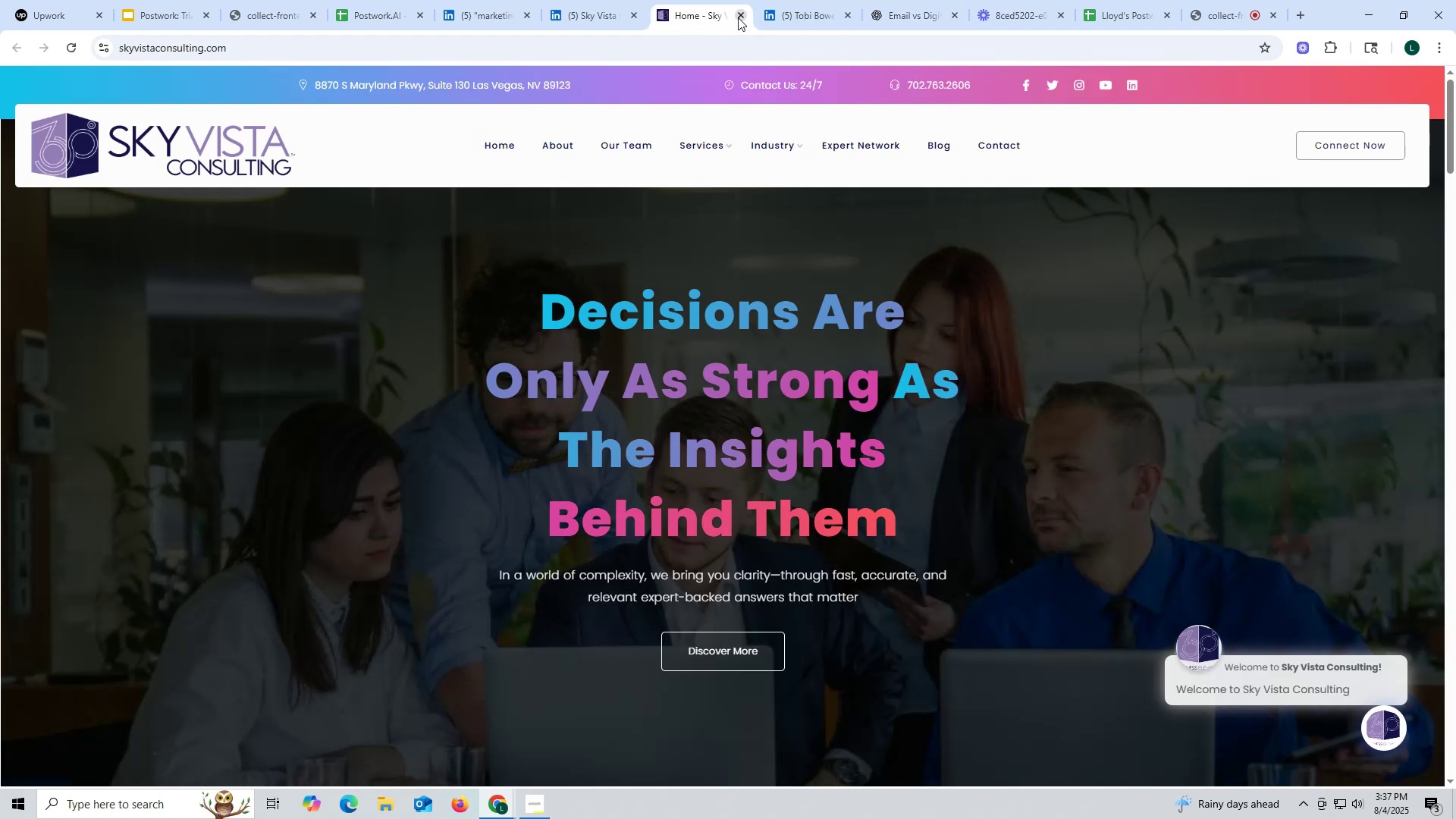 
left_click([739, 17])
 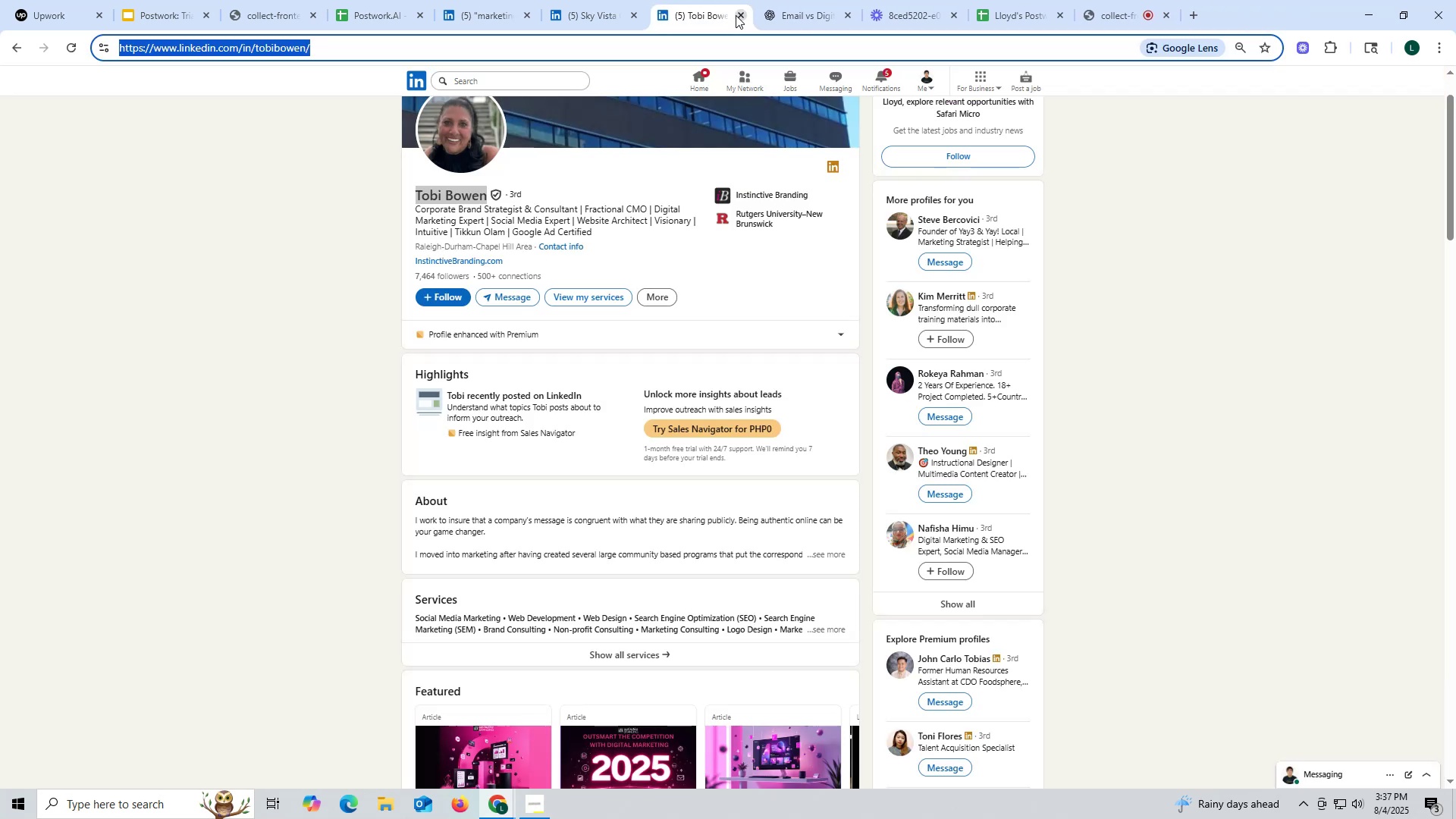 
mouse_move([698, 42])
 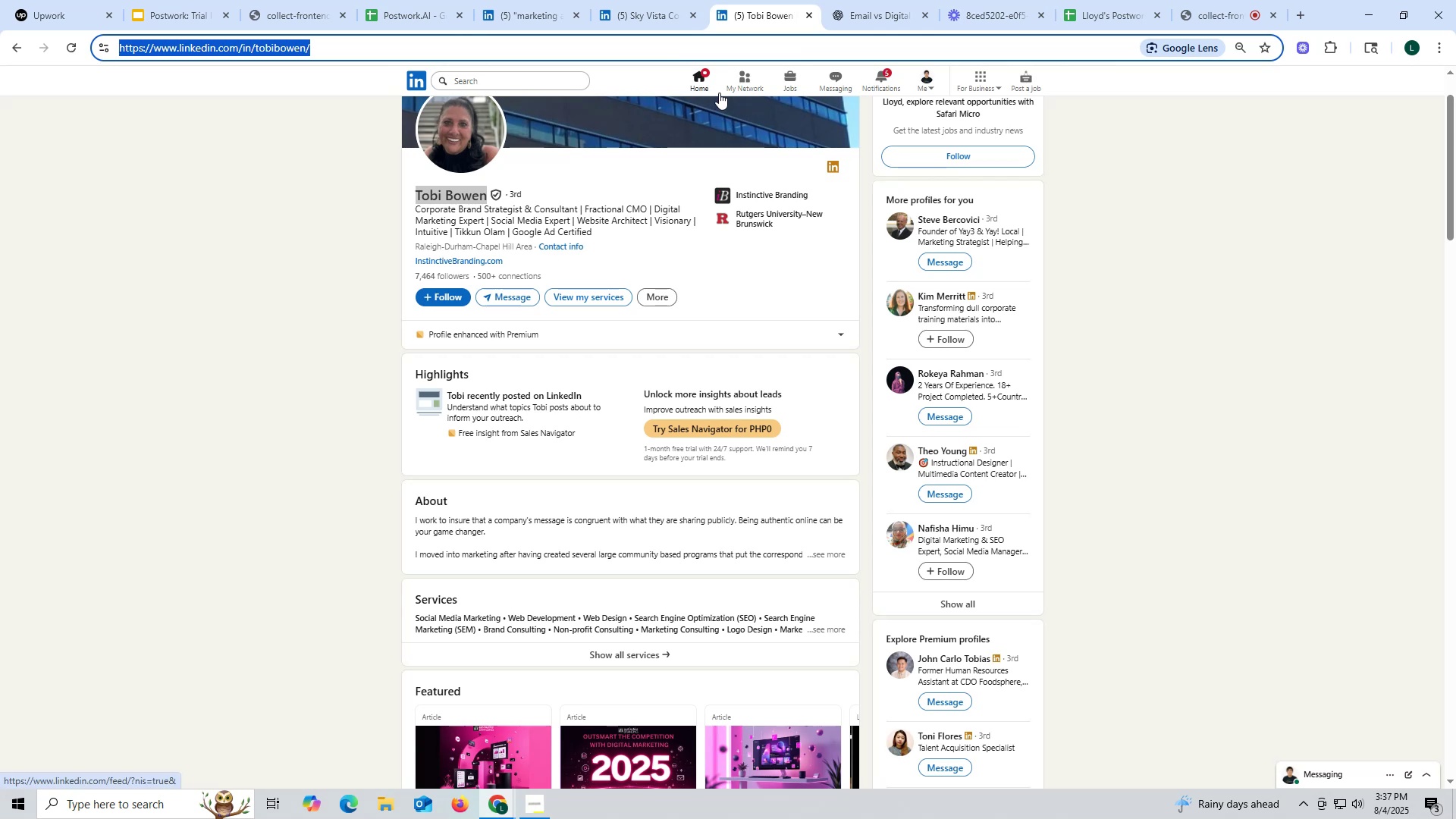 
wait(12.85)
 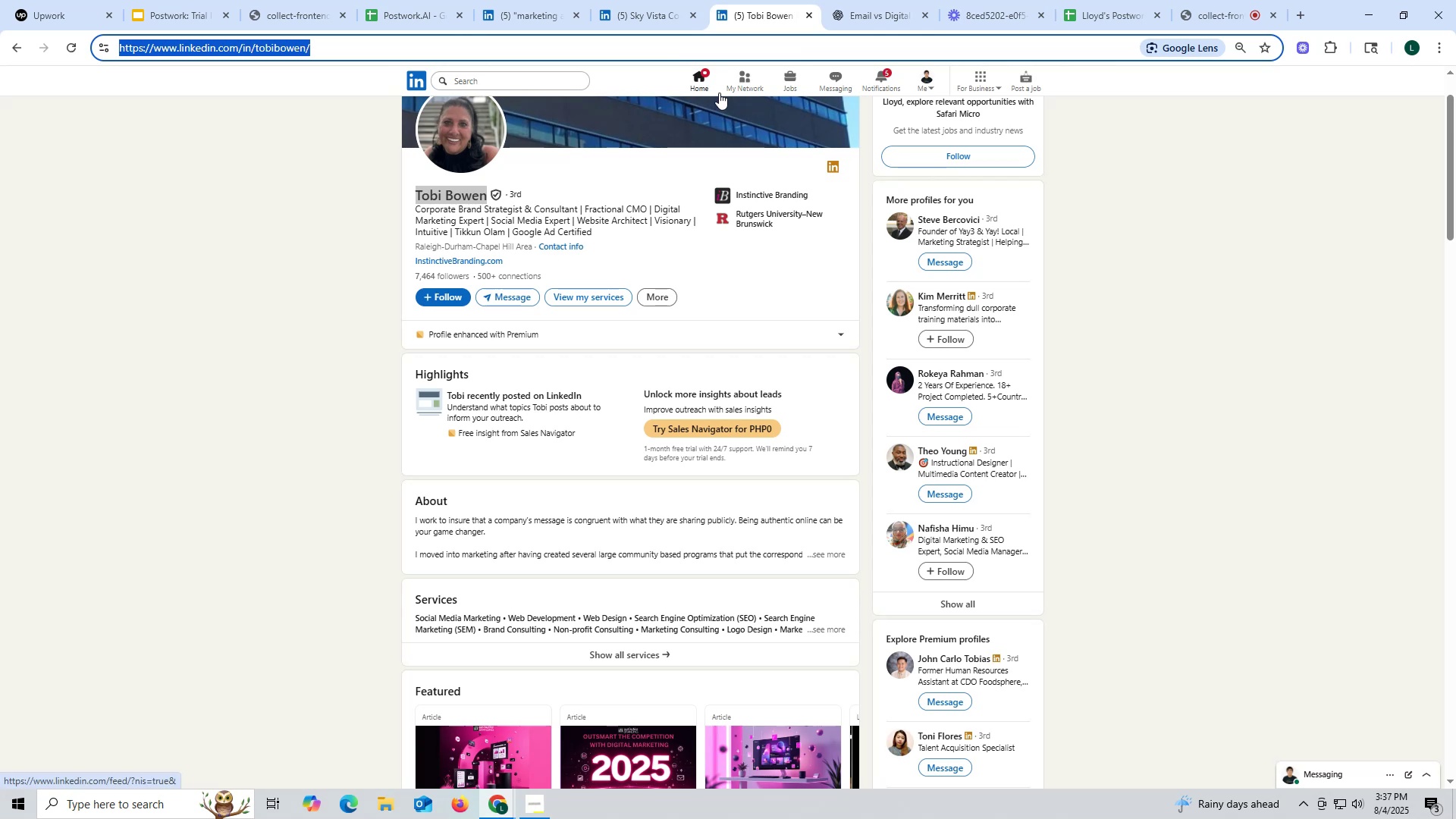 
left_click([890, 19])
 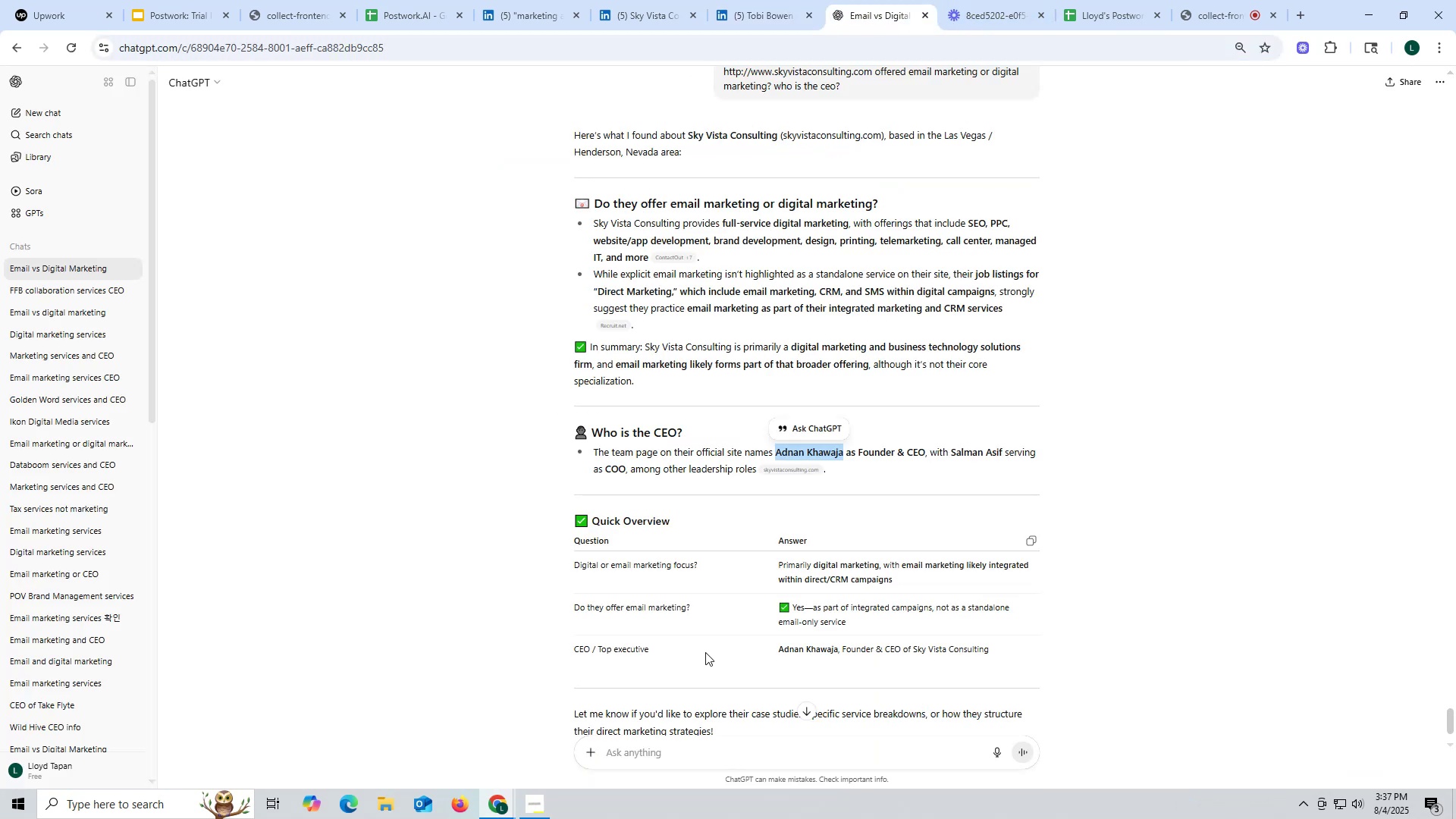 
key(Control+ControlLeft)
 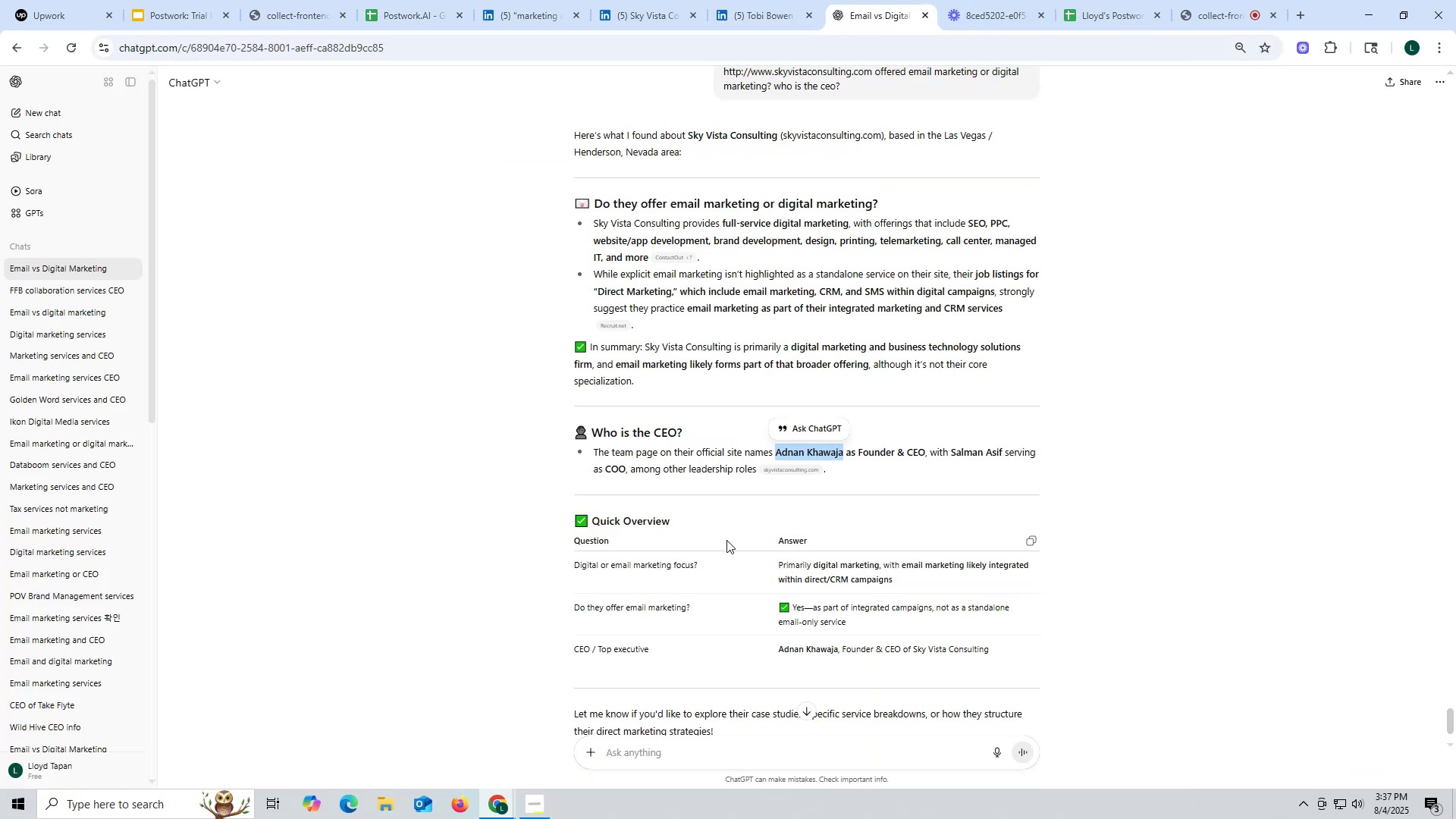 
key(Control+C)
 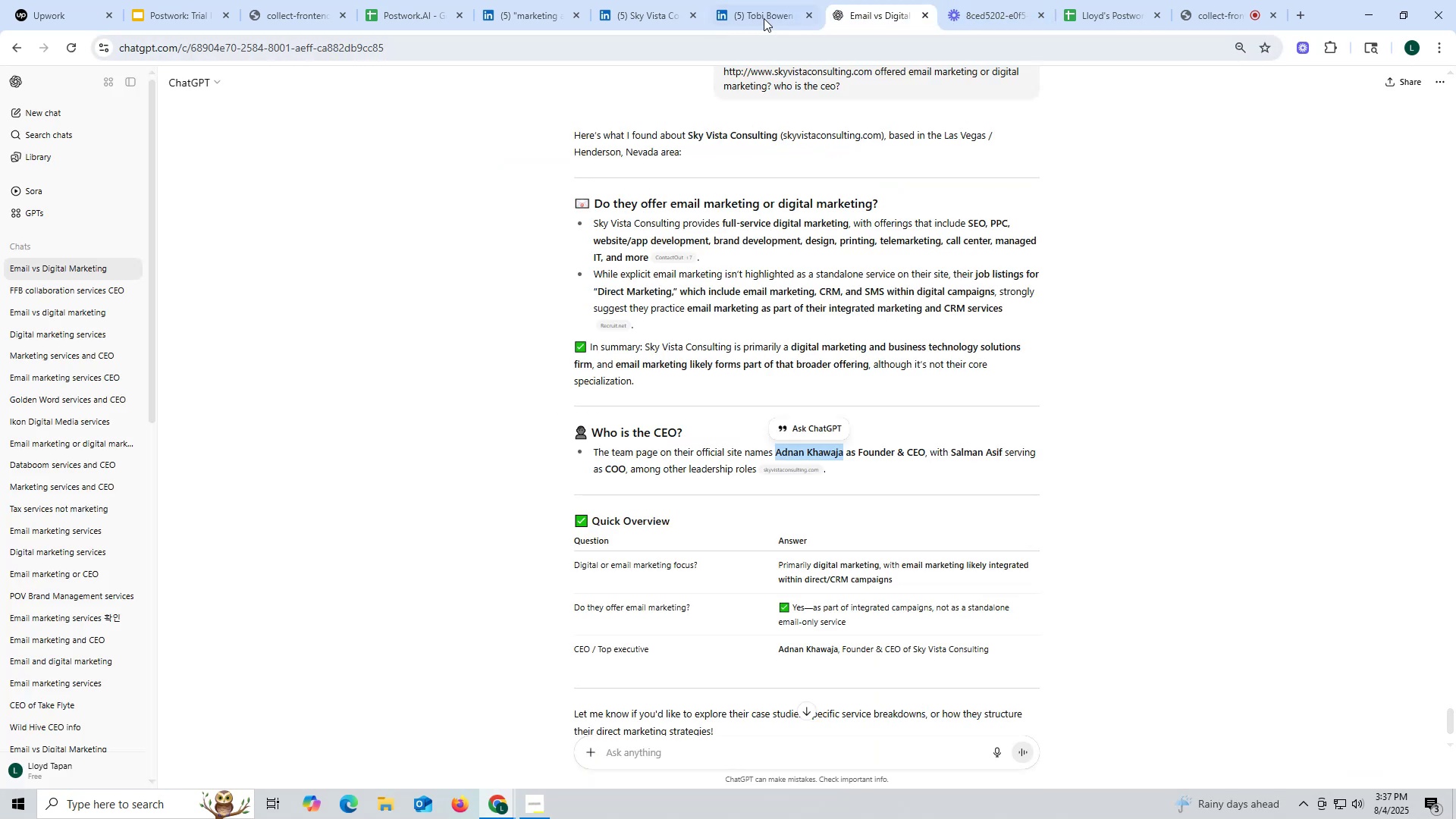 
left_click([764, 17])
 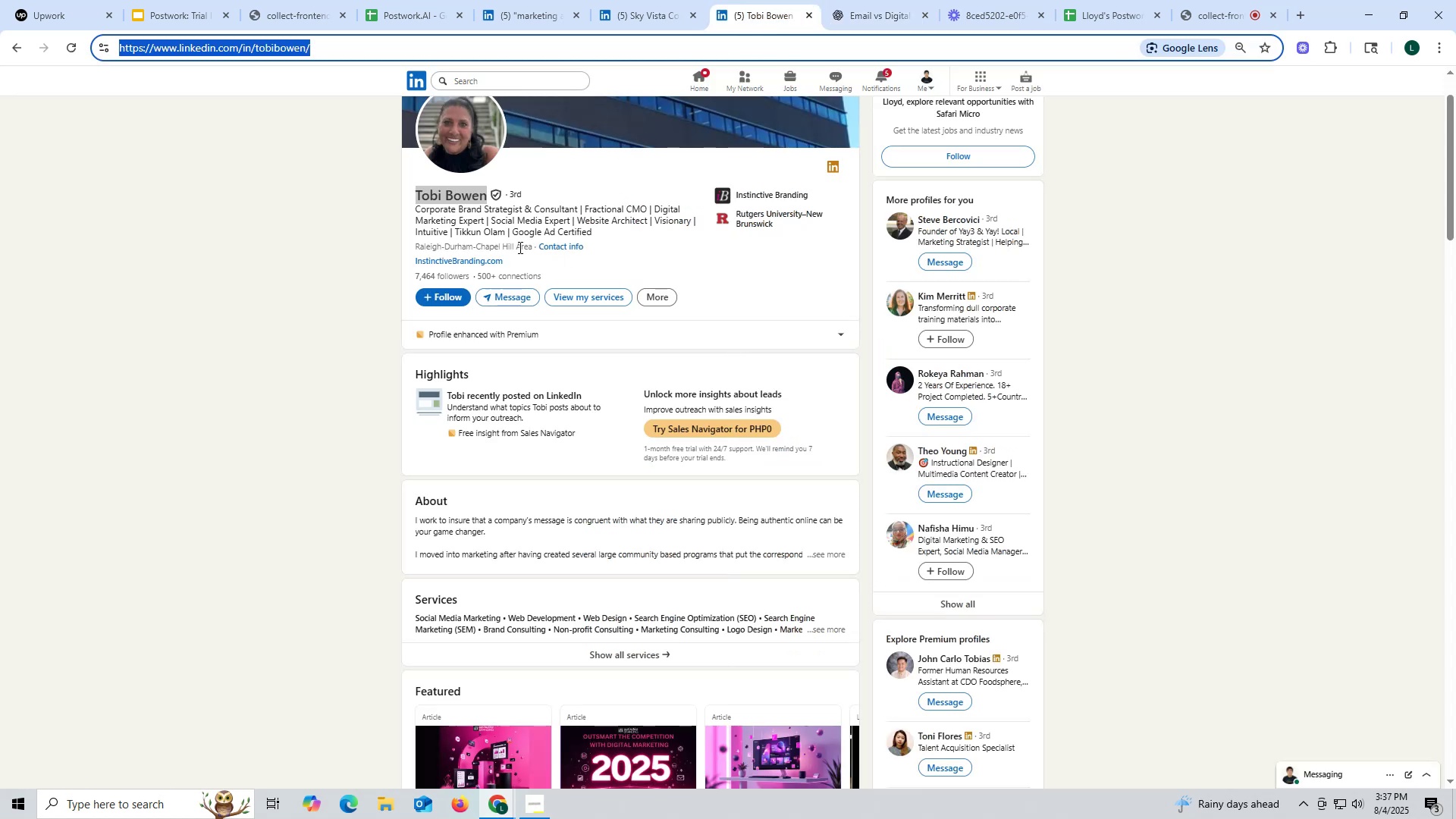 
key(Control+ControlLeft)
 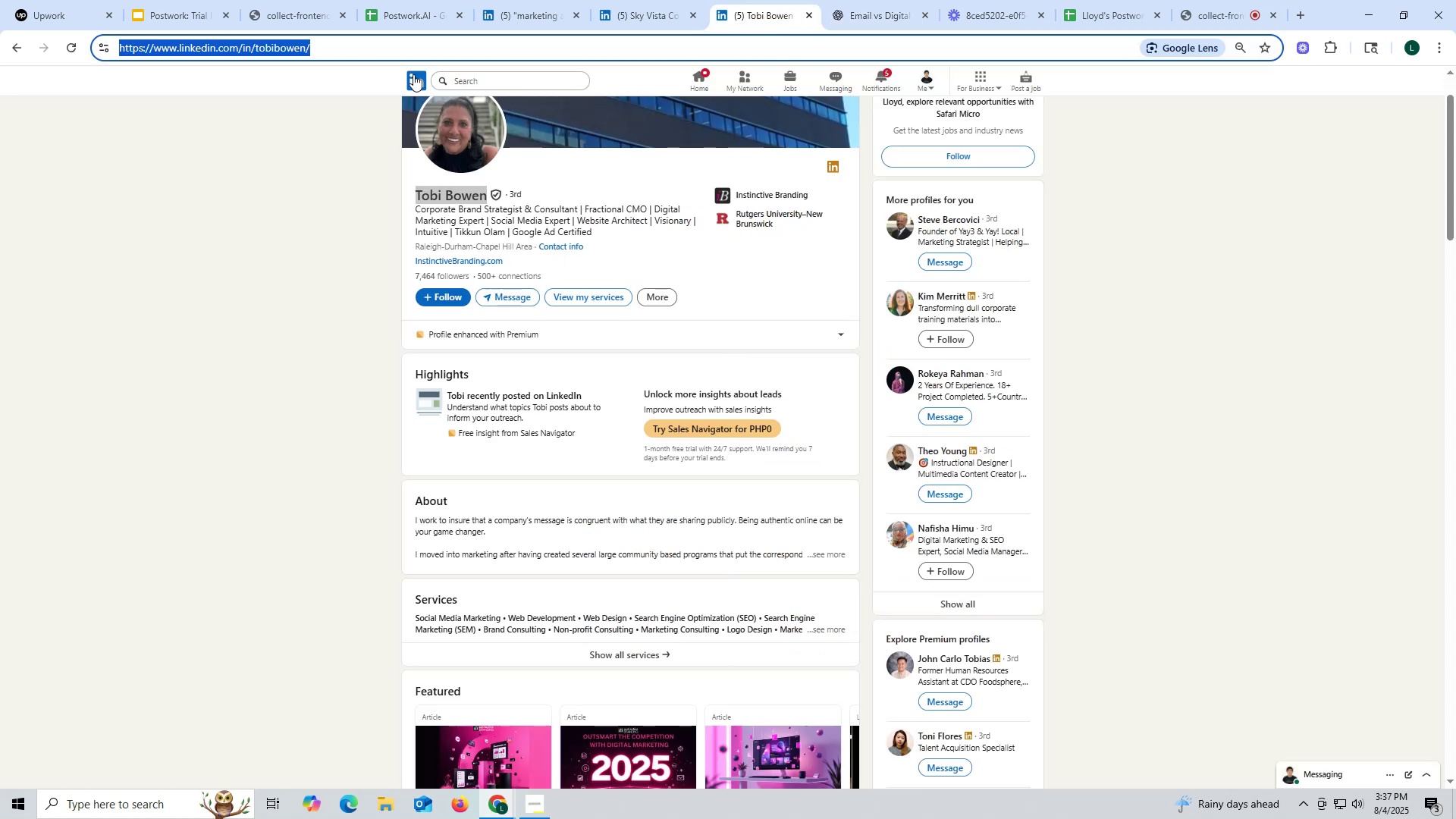 
key(Control+V)
 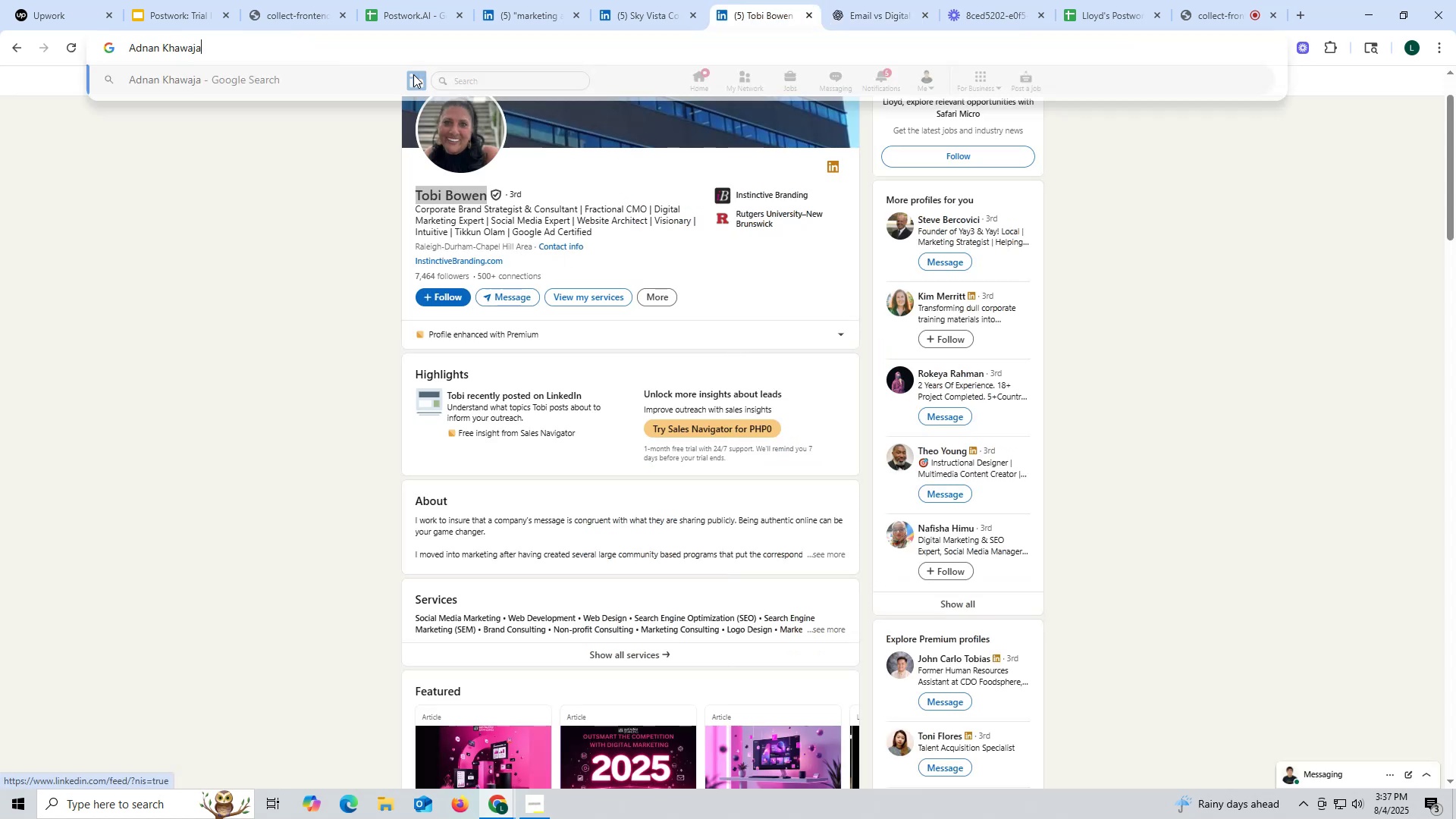 
key(Space)
 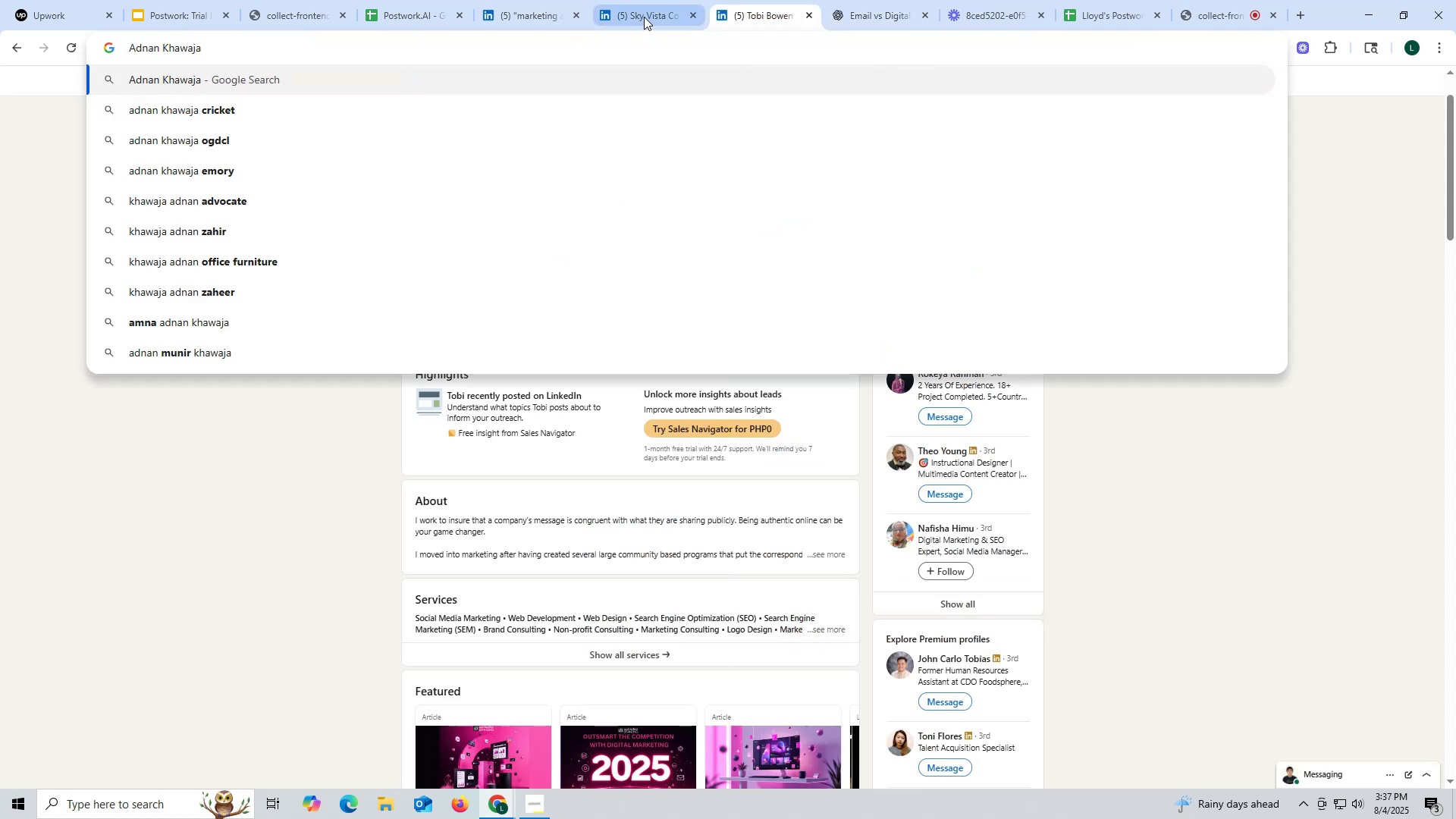 
left_click([648, 5])
 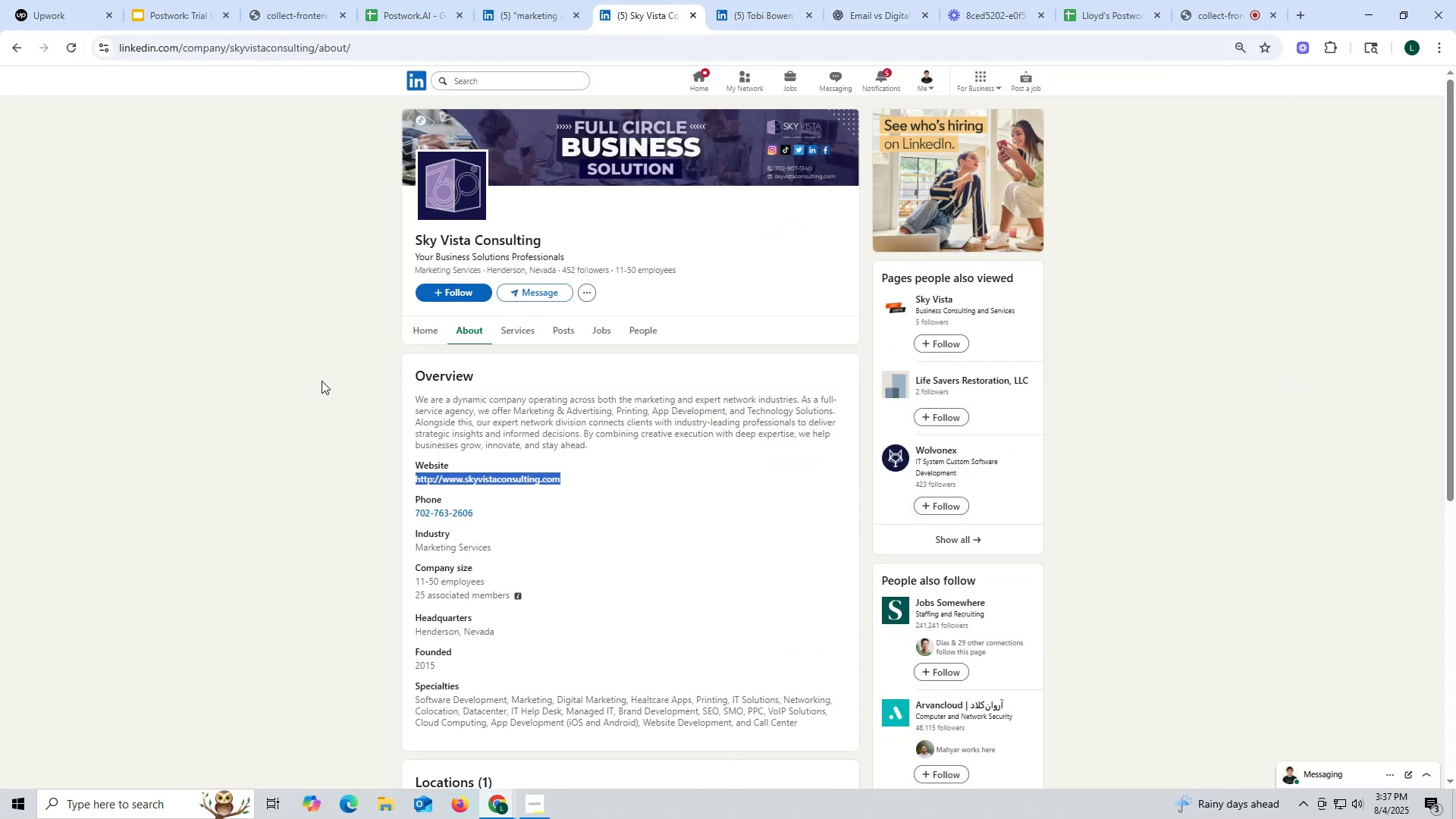 
left_click_drag(start_coordinate=[407, 241], to_coordinate=[589, 230])
 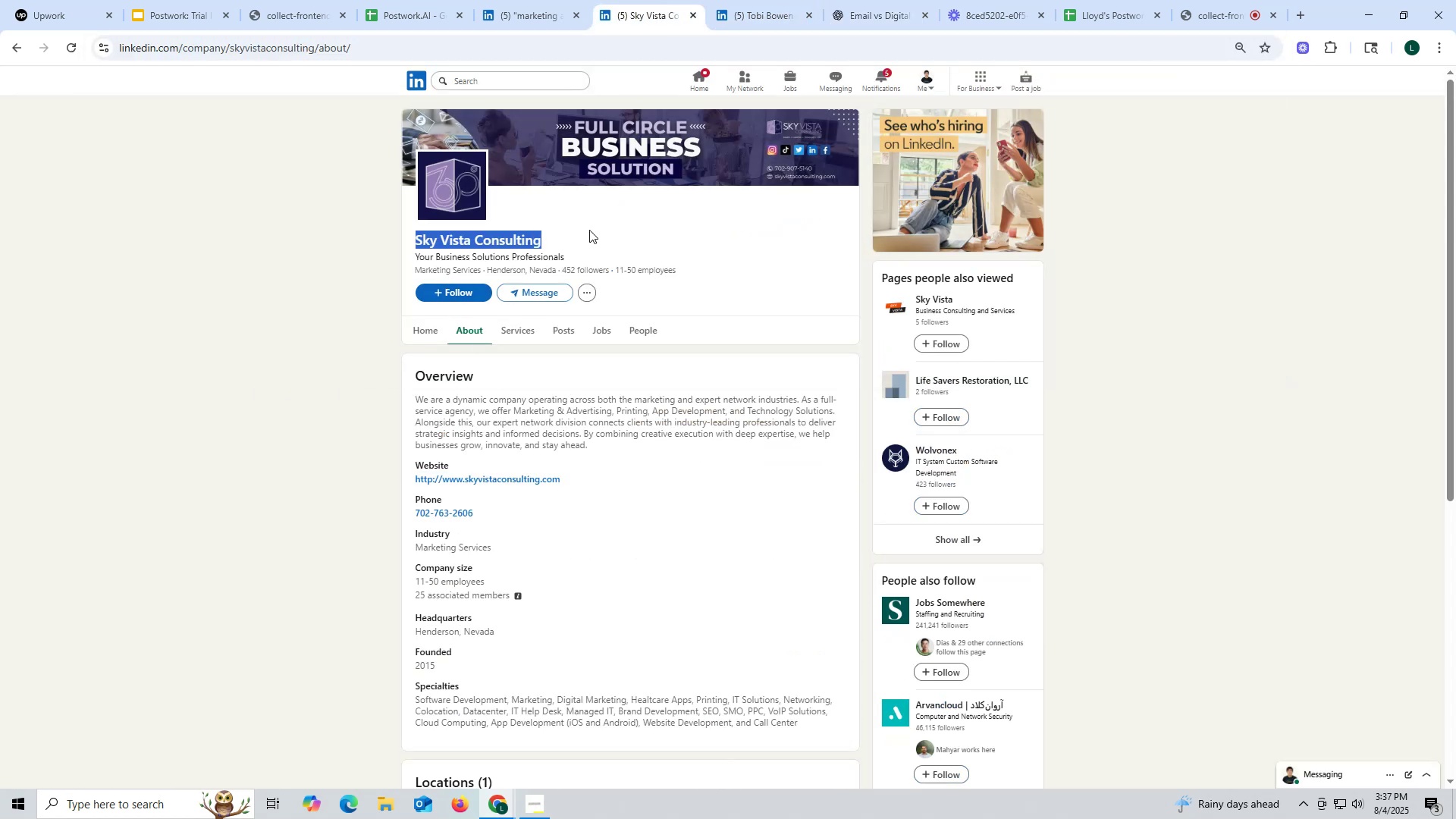 
key(Control+ControlLeft)
 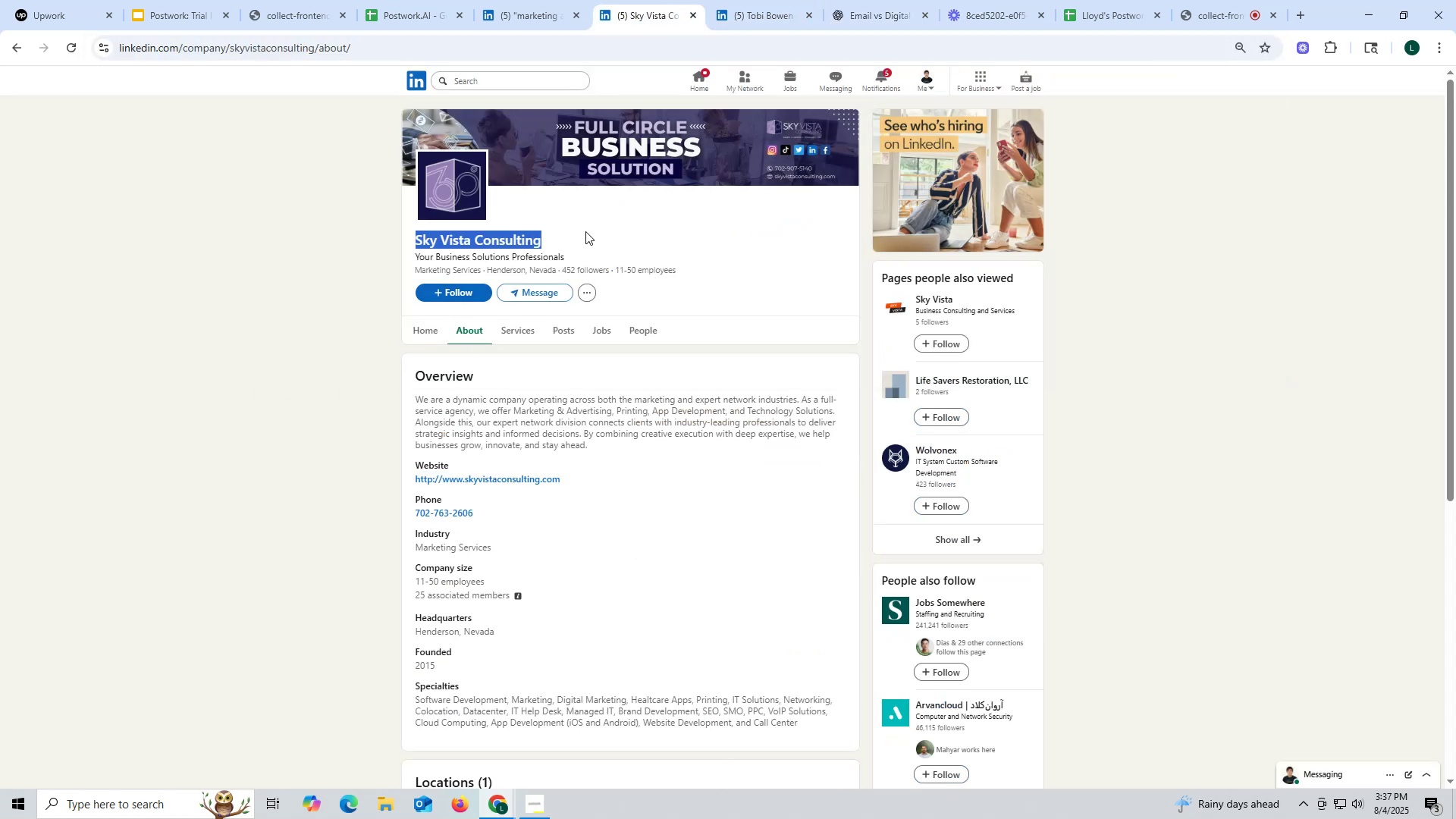 
key(Control+C)
 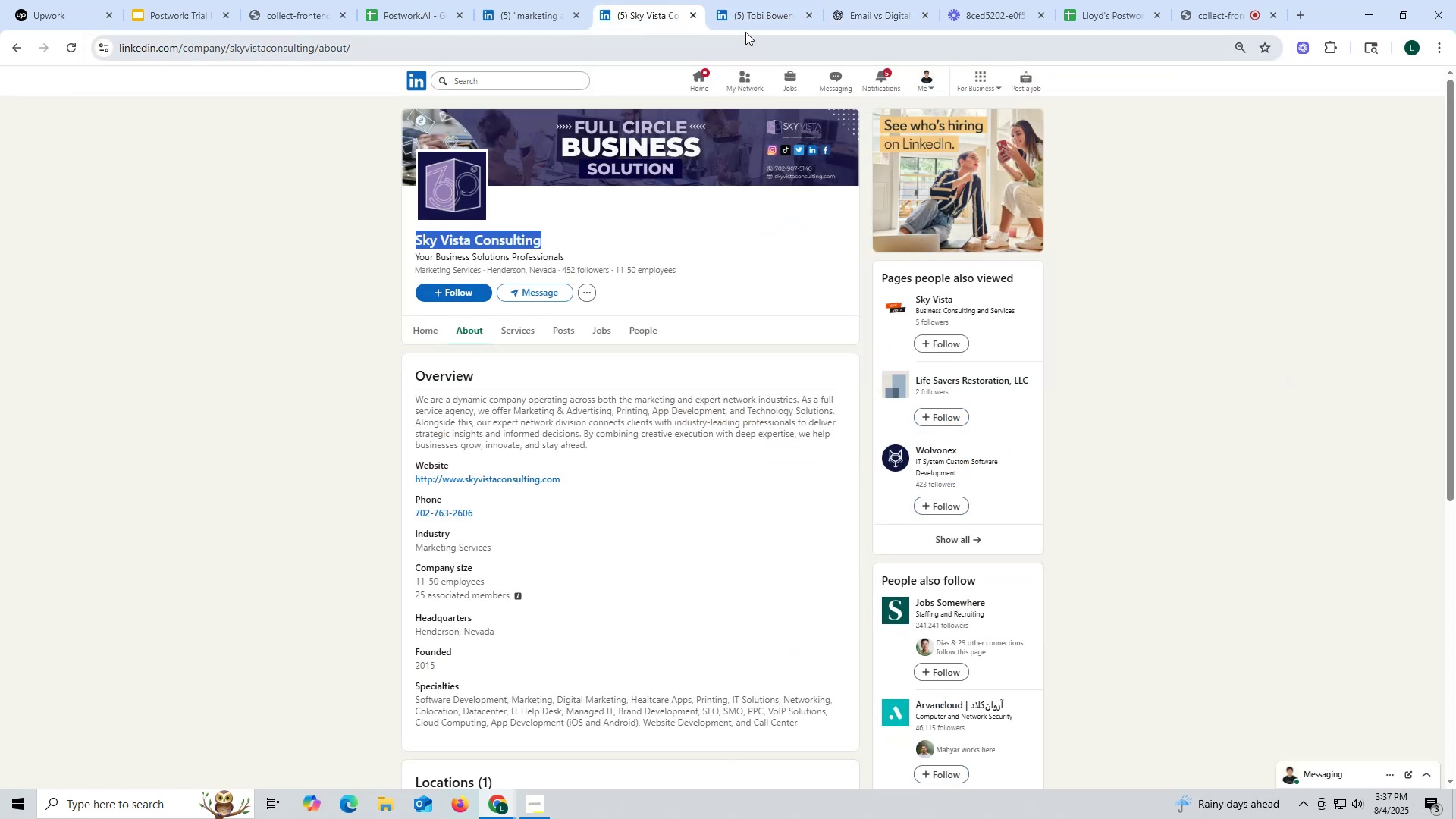 
left_click([750, 19])
 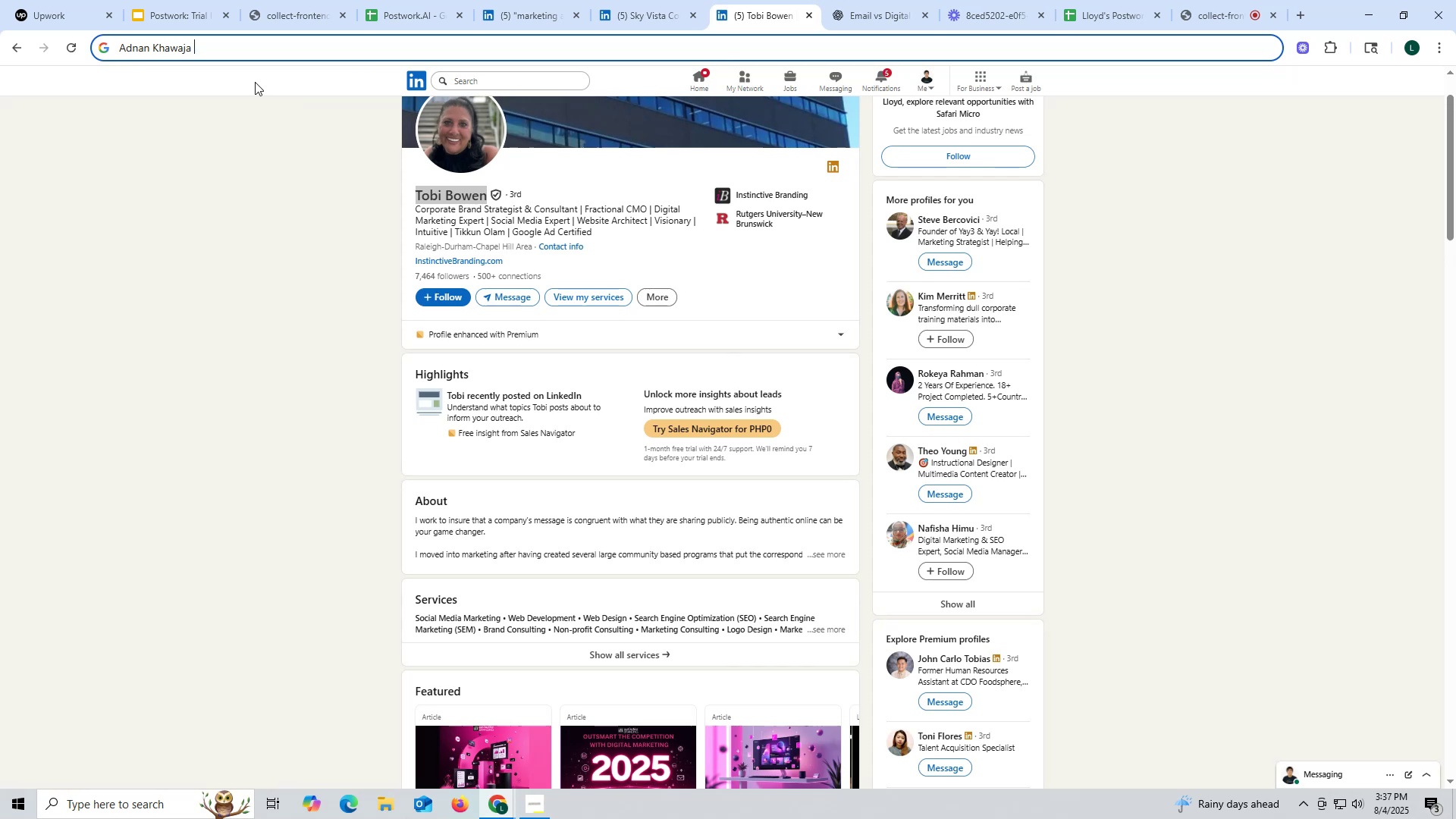 
left_click([215, 46])
 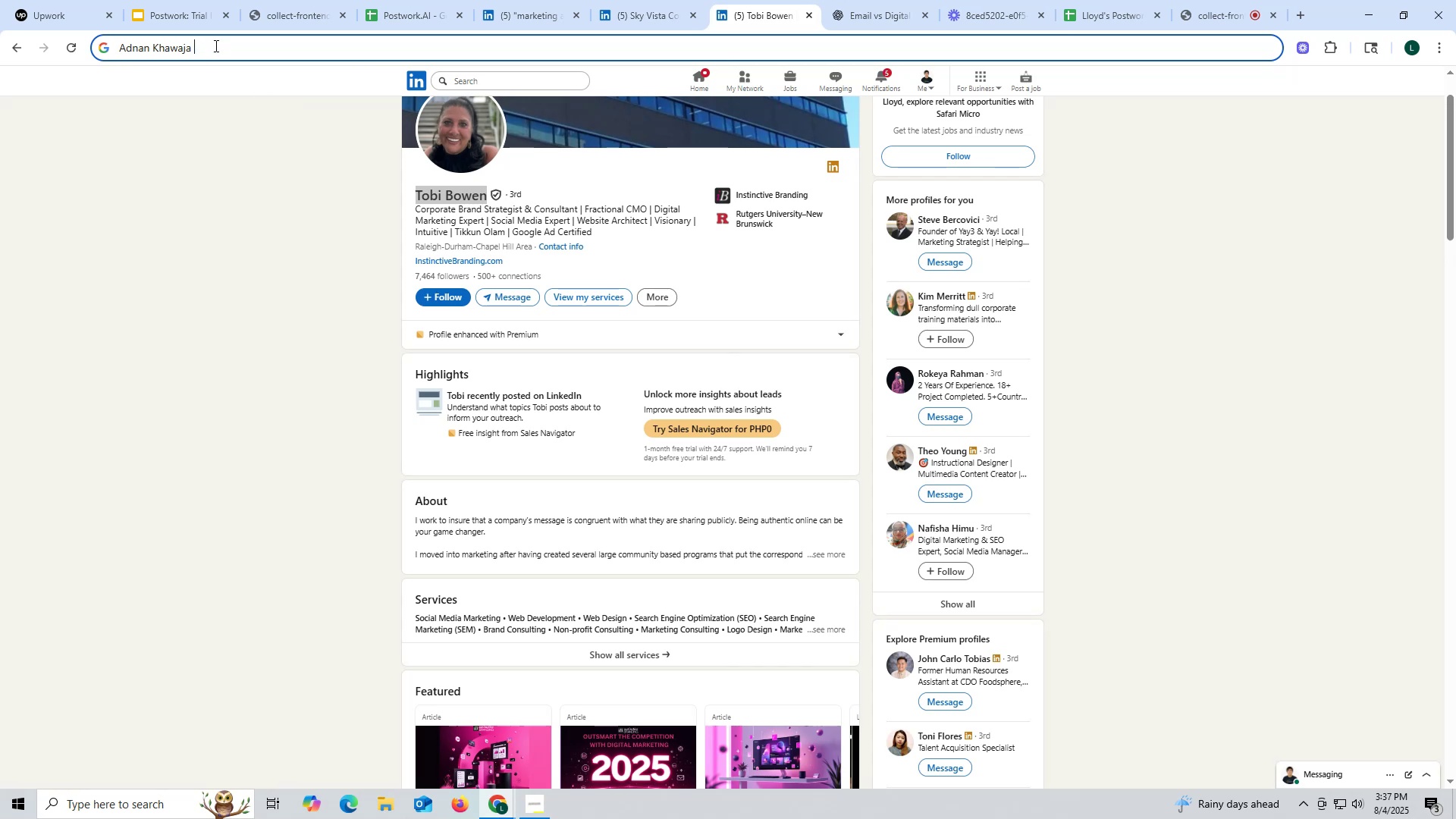 
key(Control+ControlLeft)
 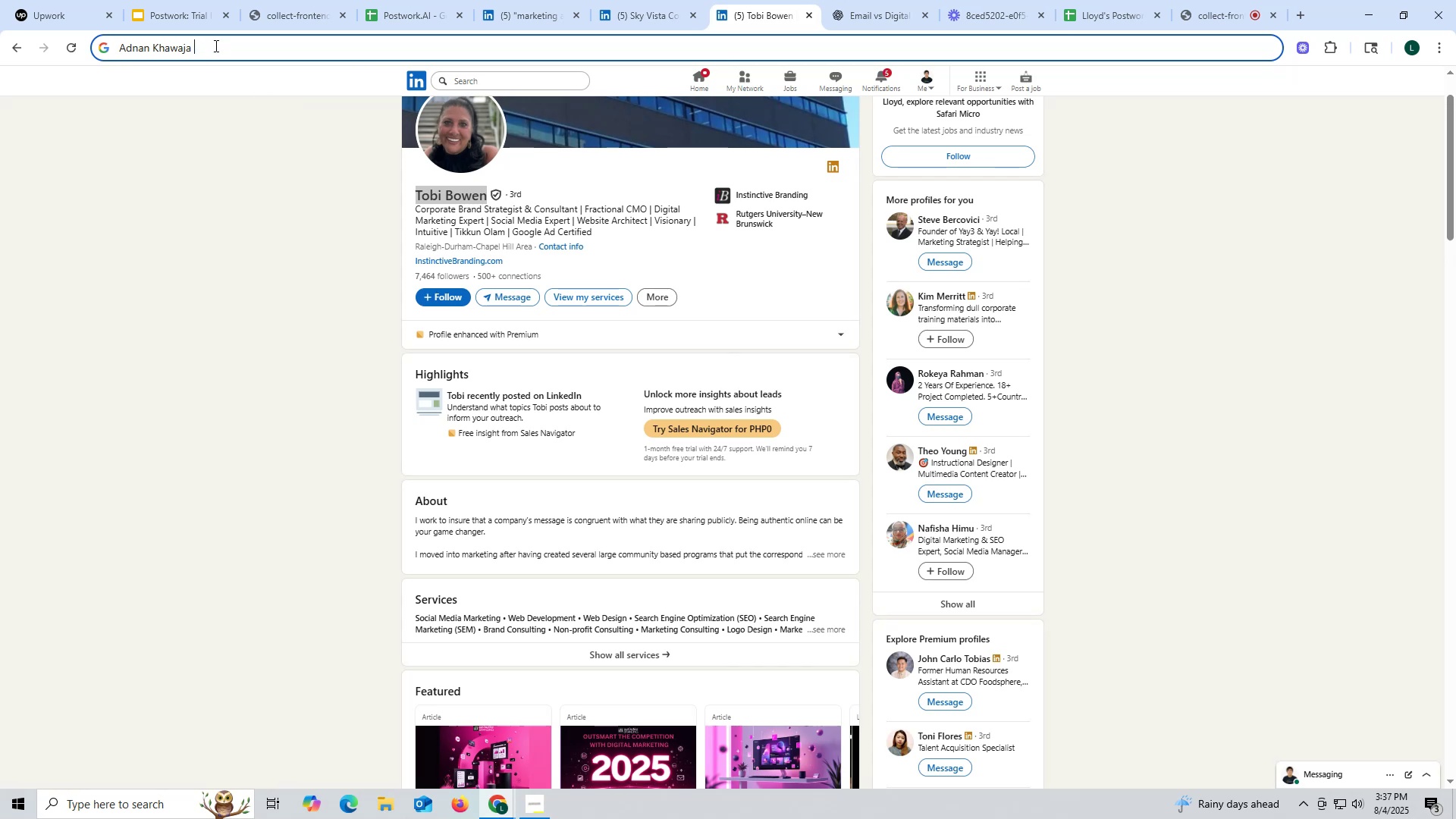 
key(Control+V)
 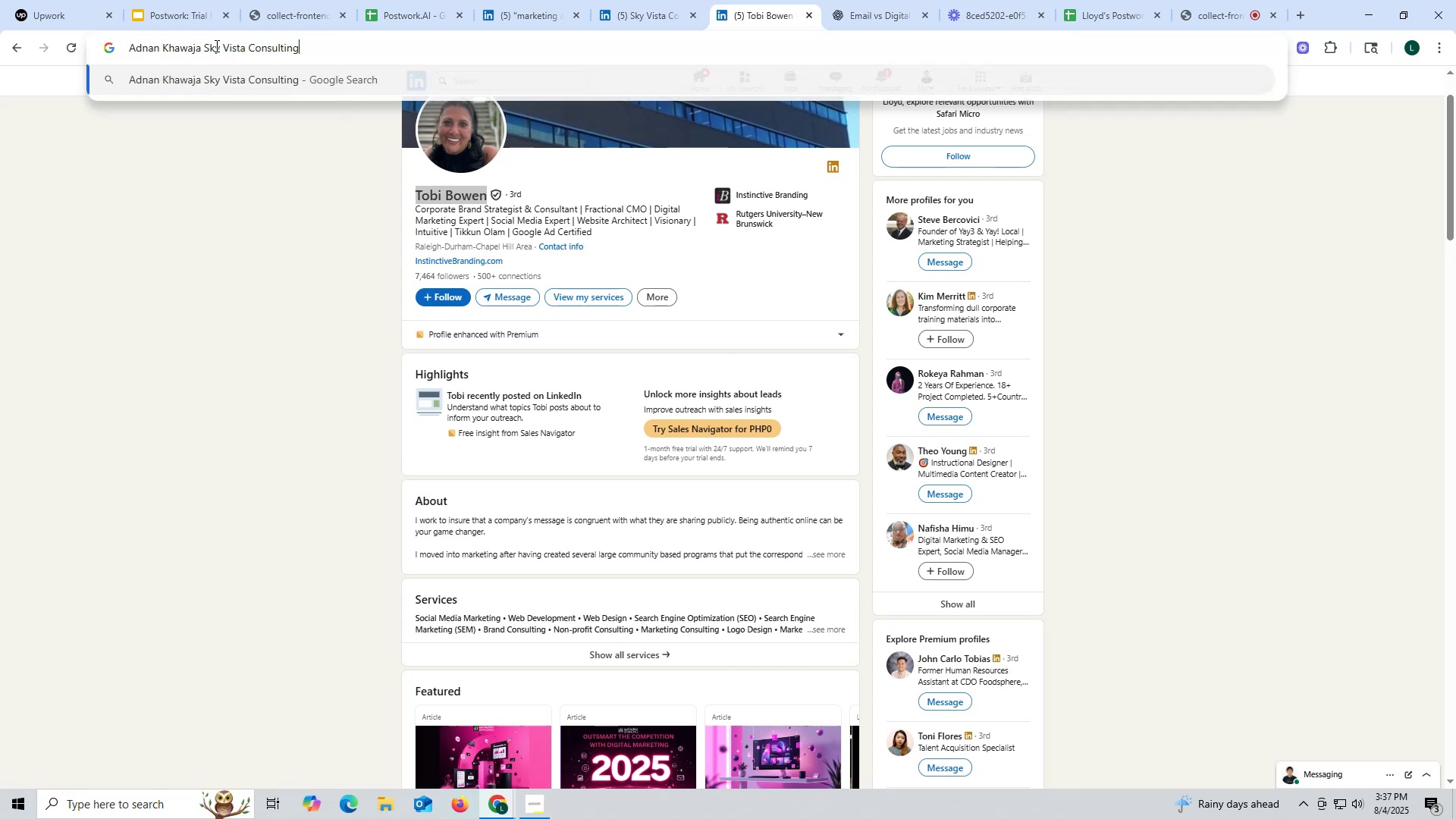 
type( link)
 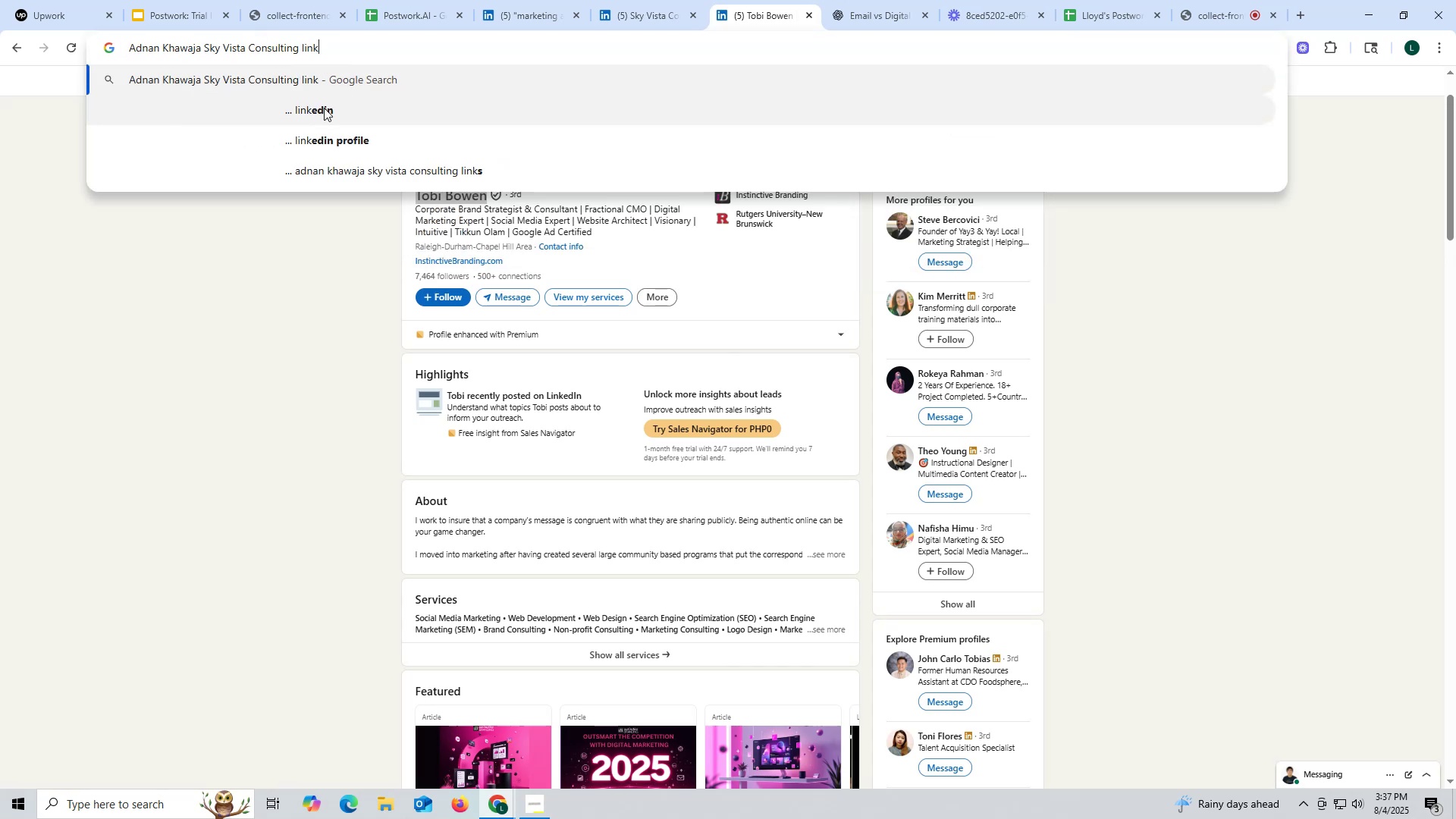 
left_click([325, 111])
 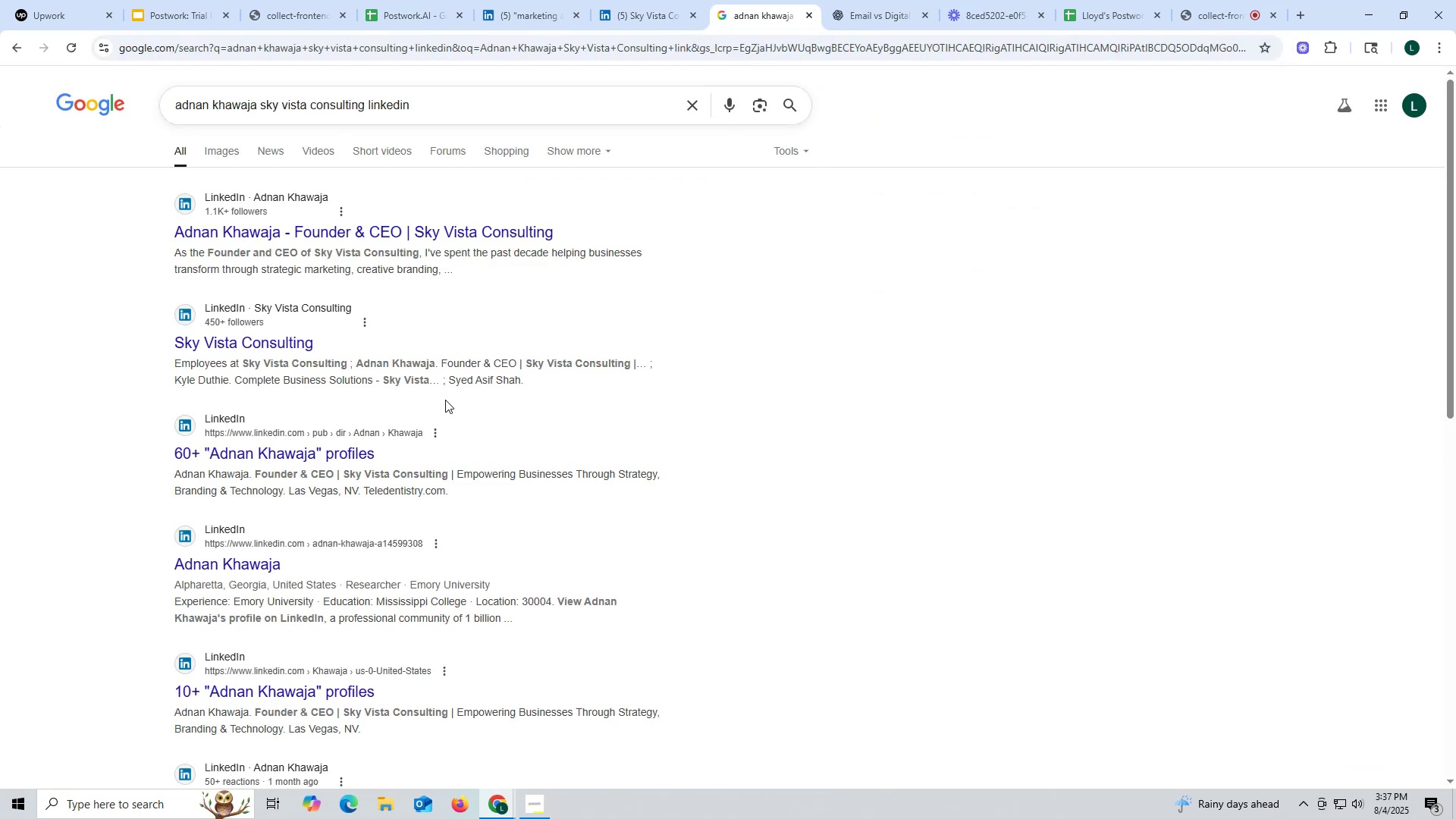 
wait(8.21)
 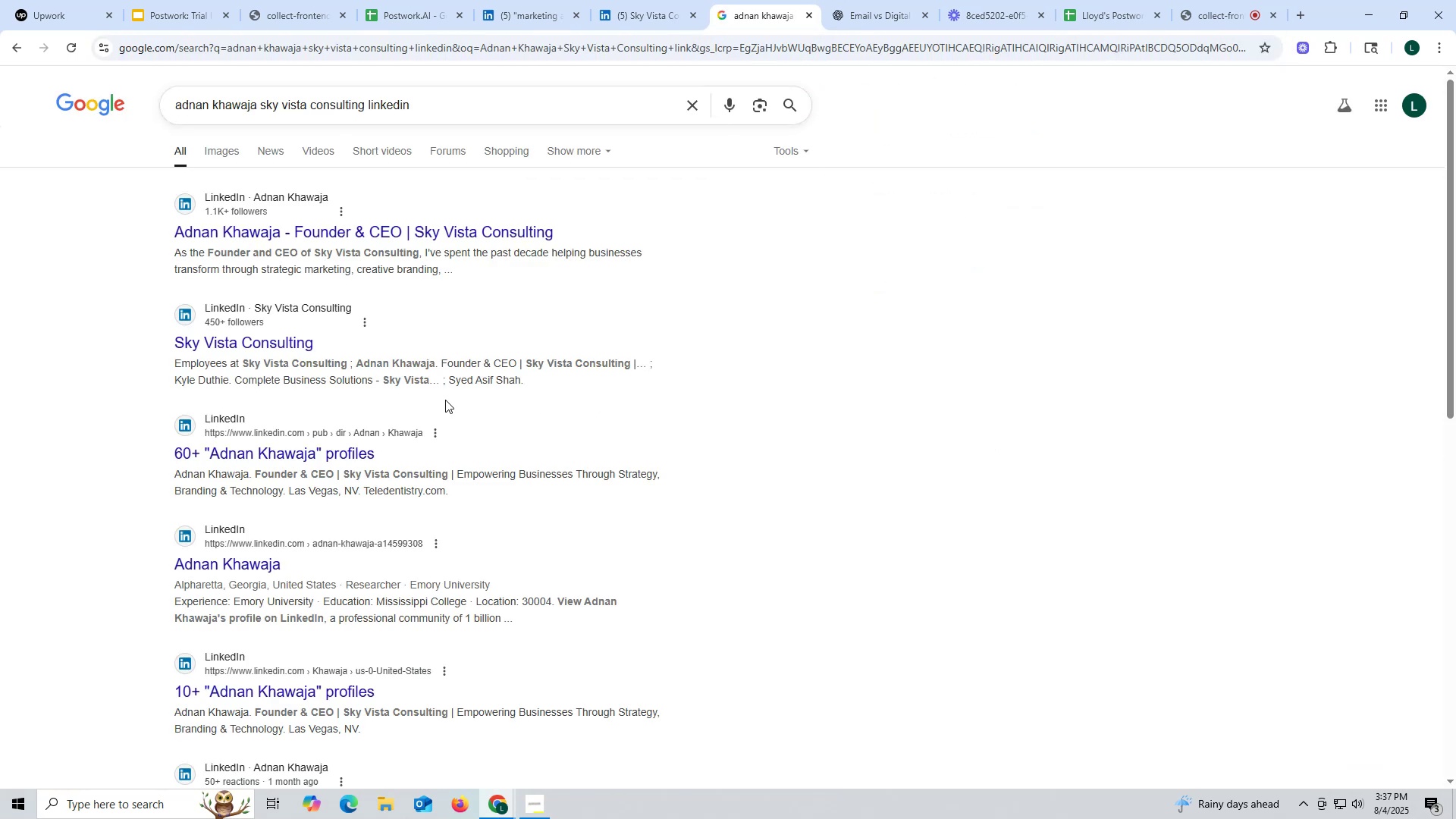 
left_click([345, 234])
 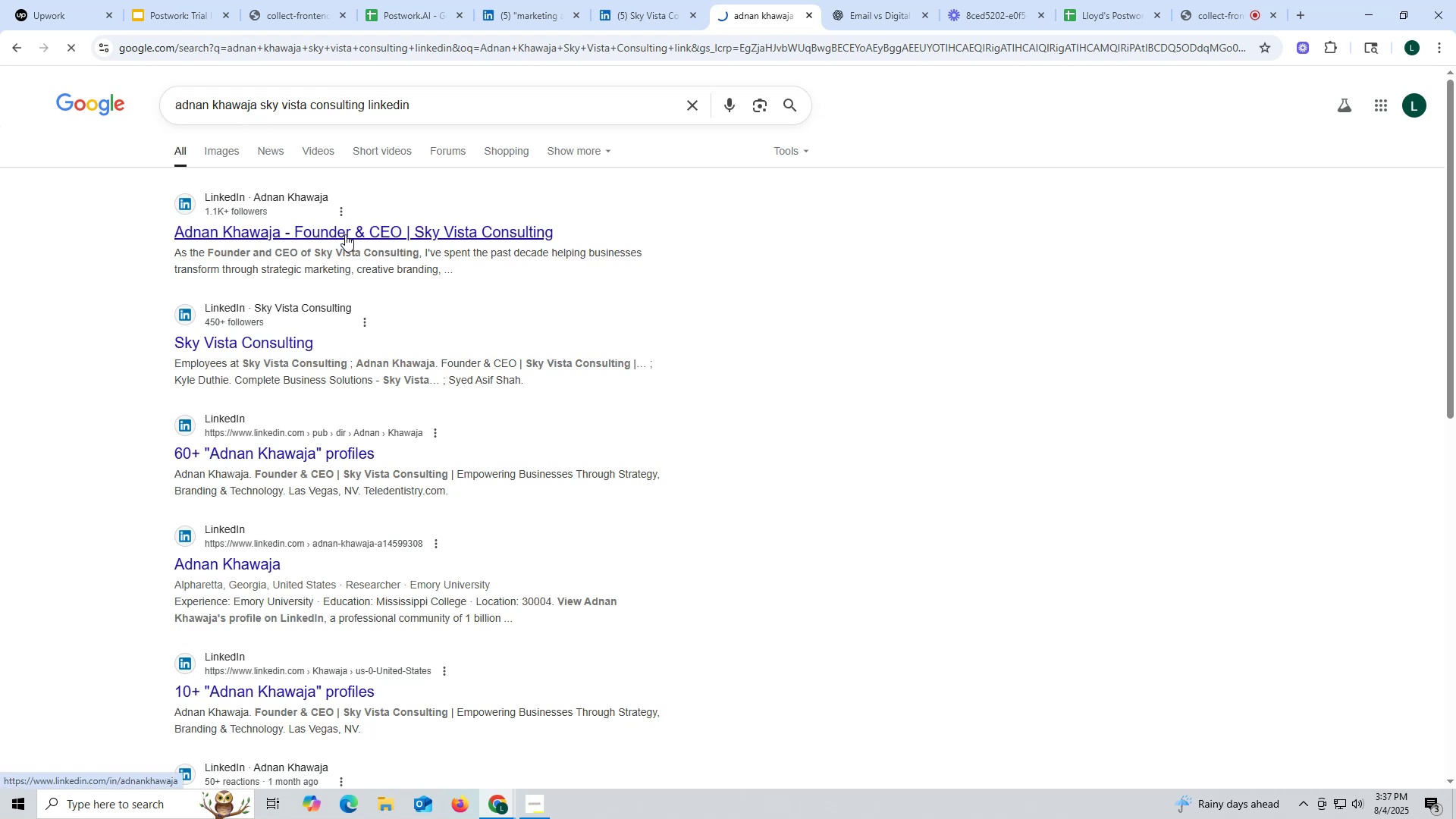 
mouse_move([359, 255])
 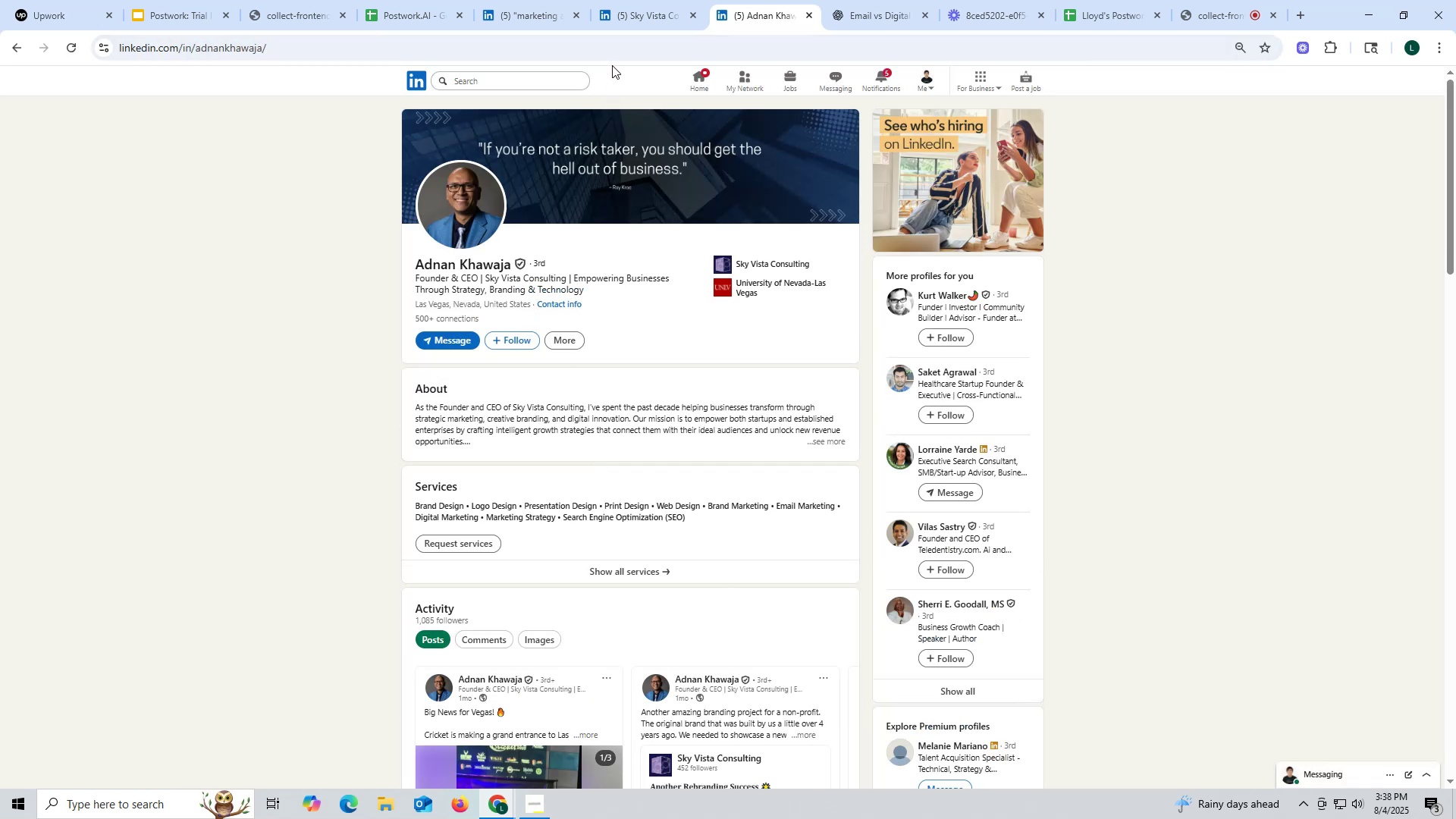 
mouse_move([673, -2])
 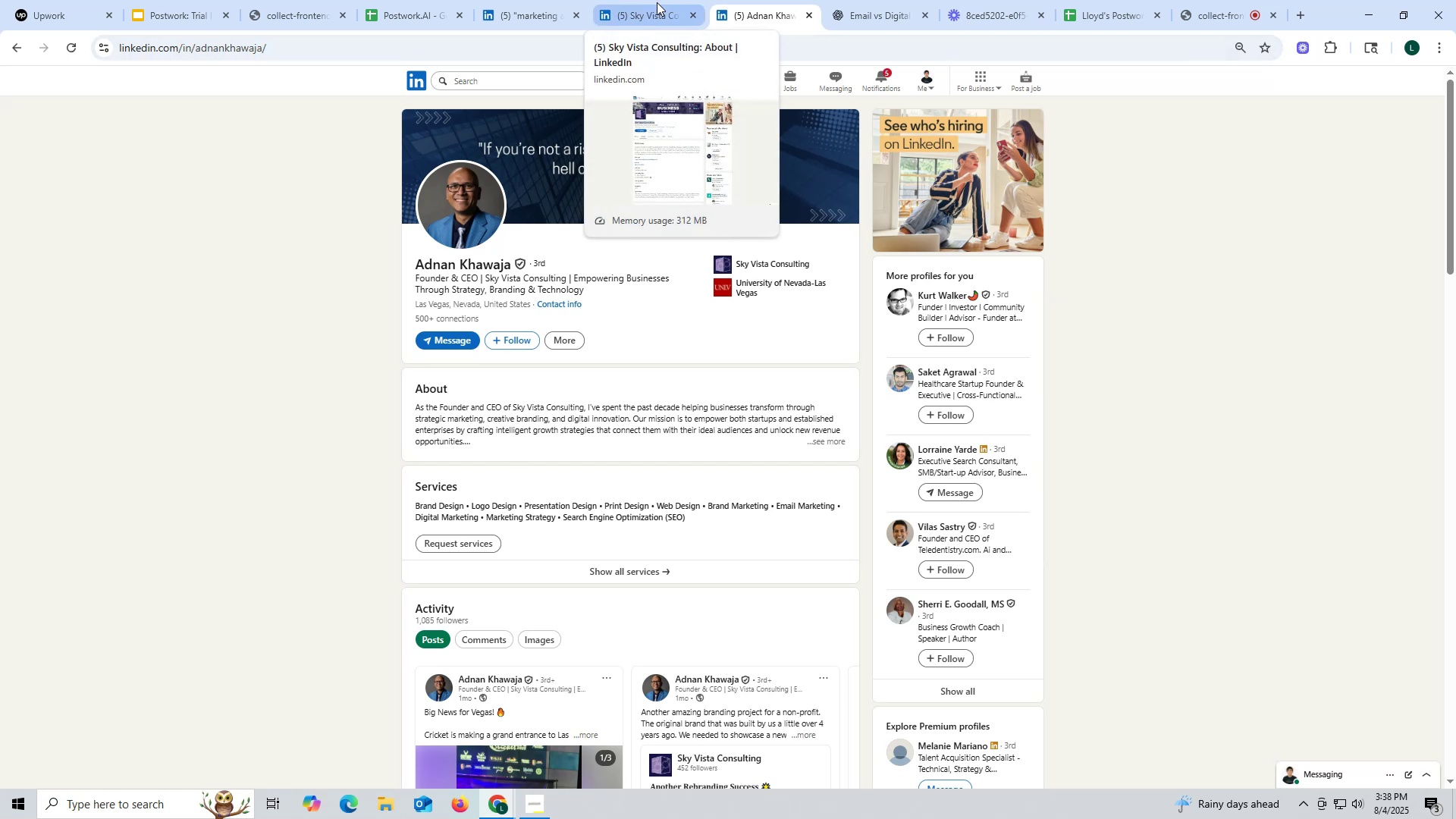 
left_click([640, 14])
 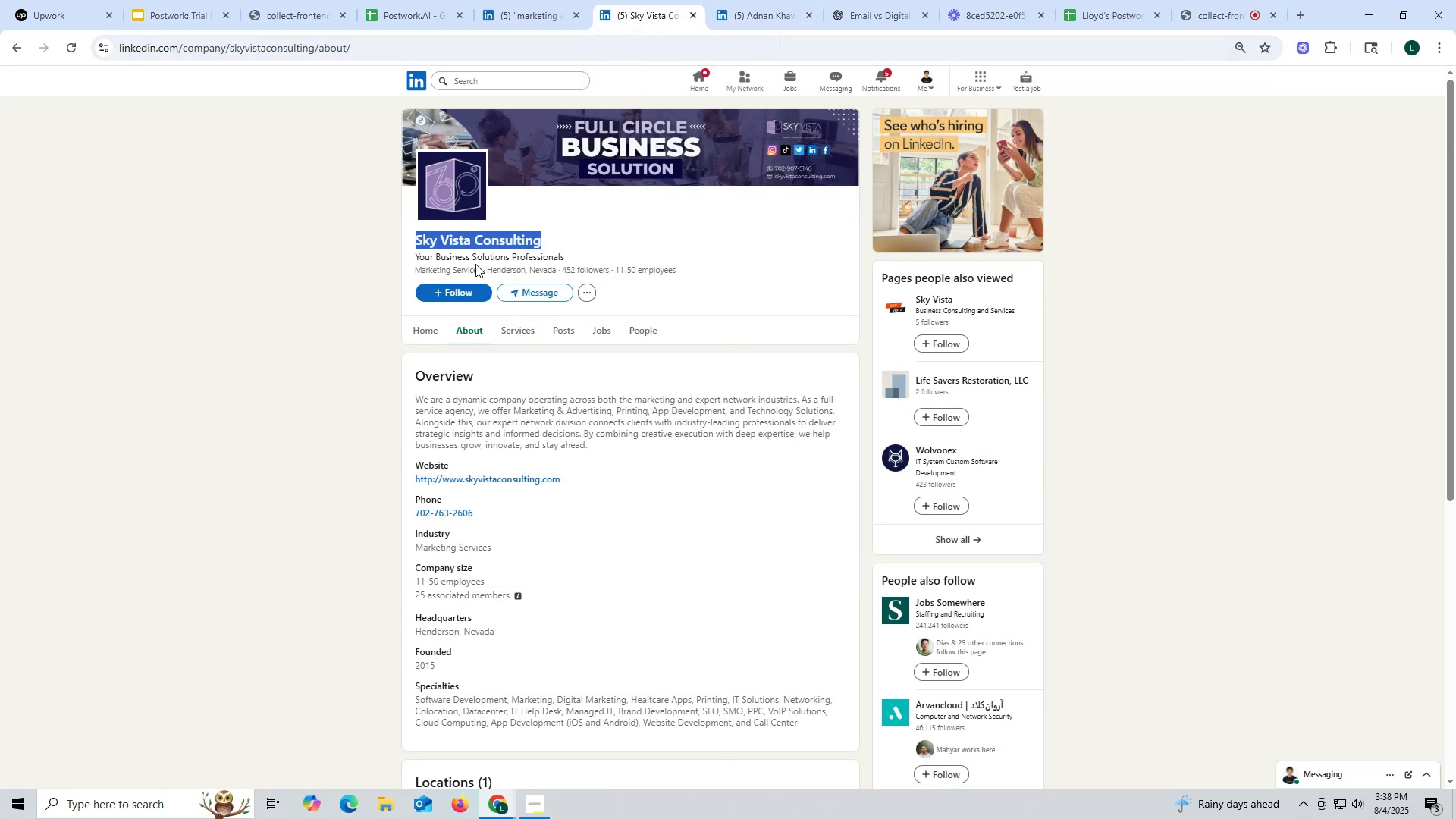 
key(Control+ControlLeft)
 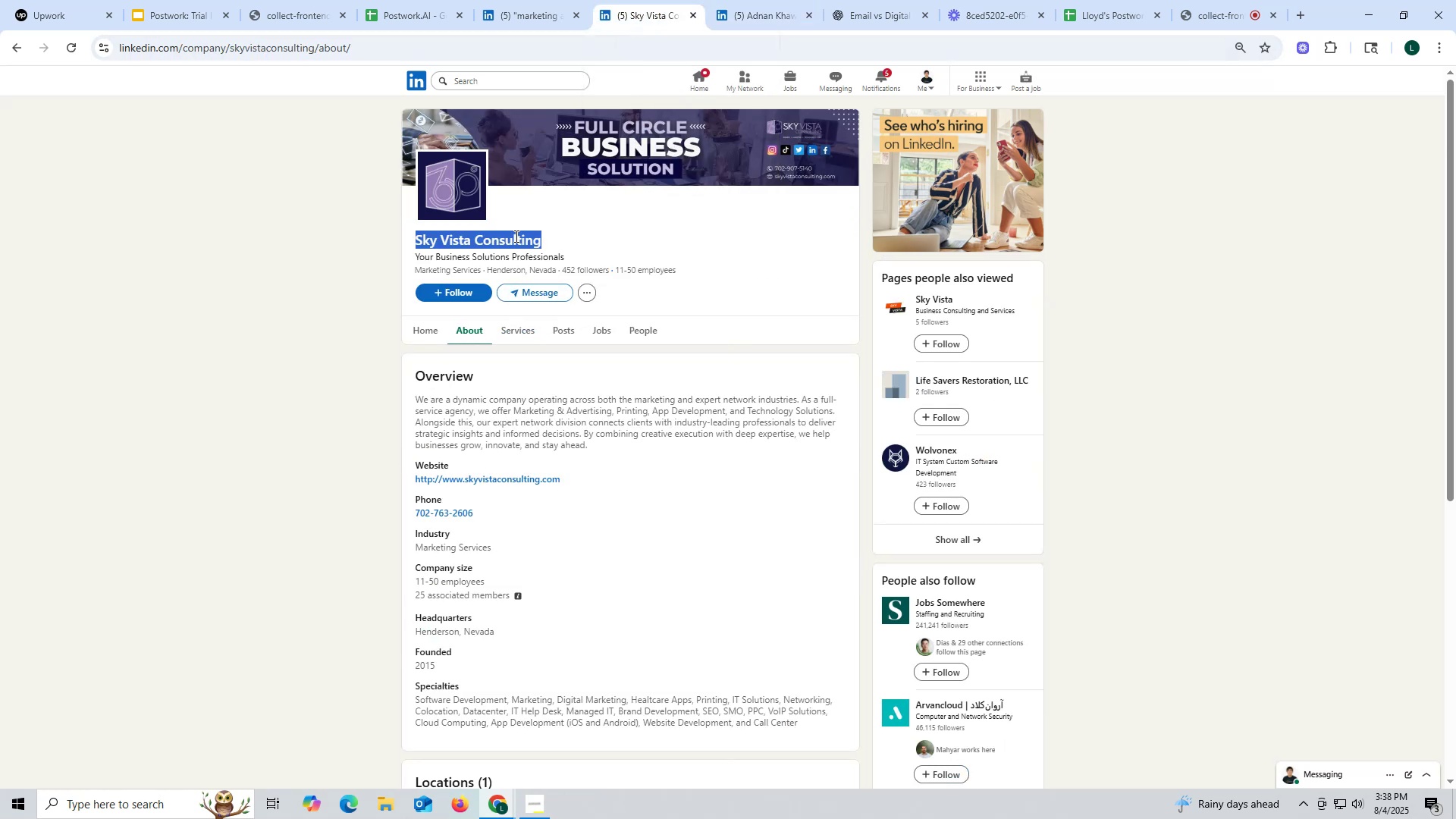 
key(Control+C)
 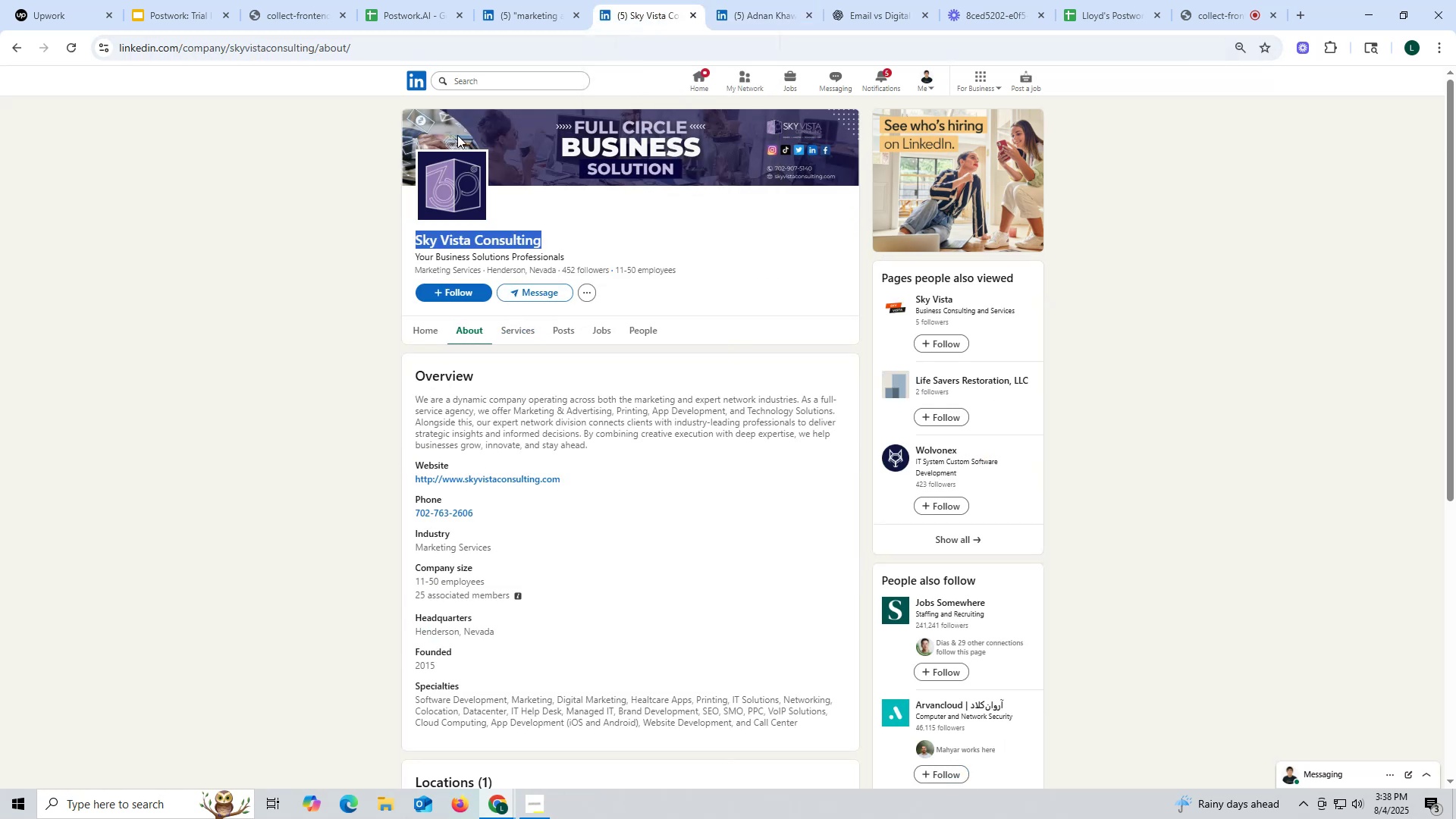 
key(Control+ControlLeft)
 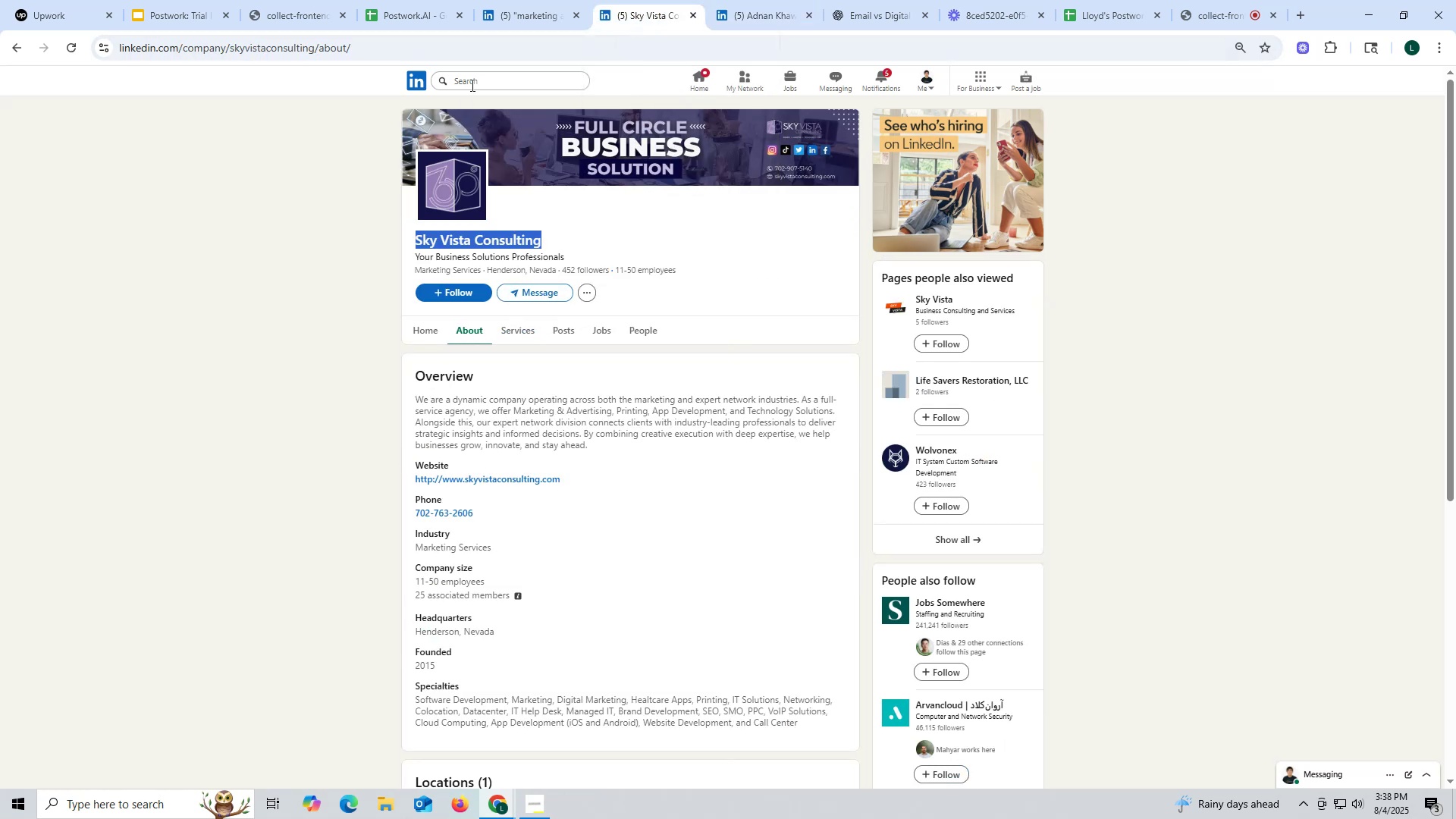 
key(Control+C)
 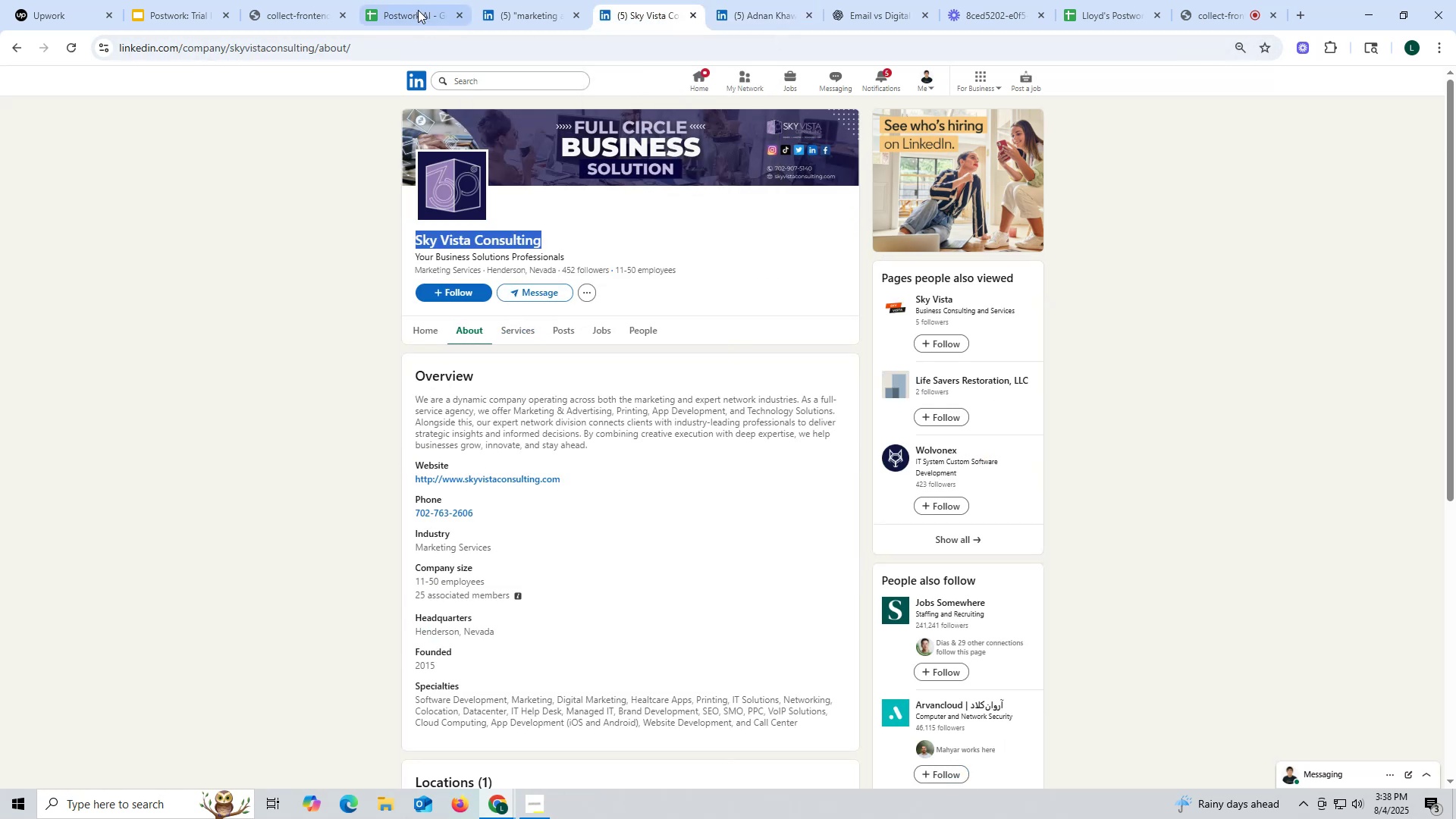 
left_click([417, 8])
 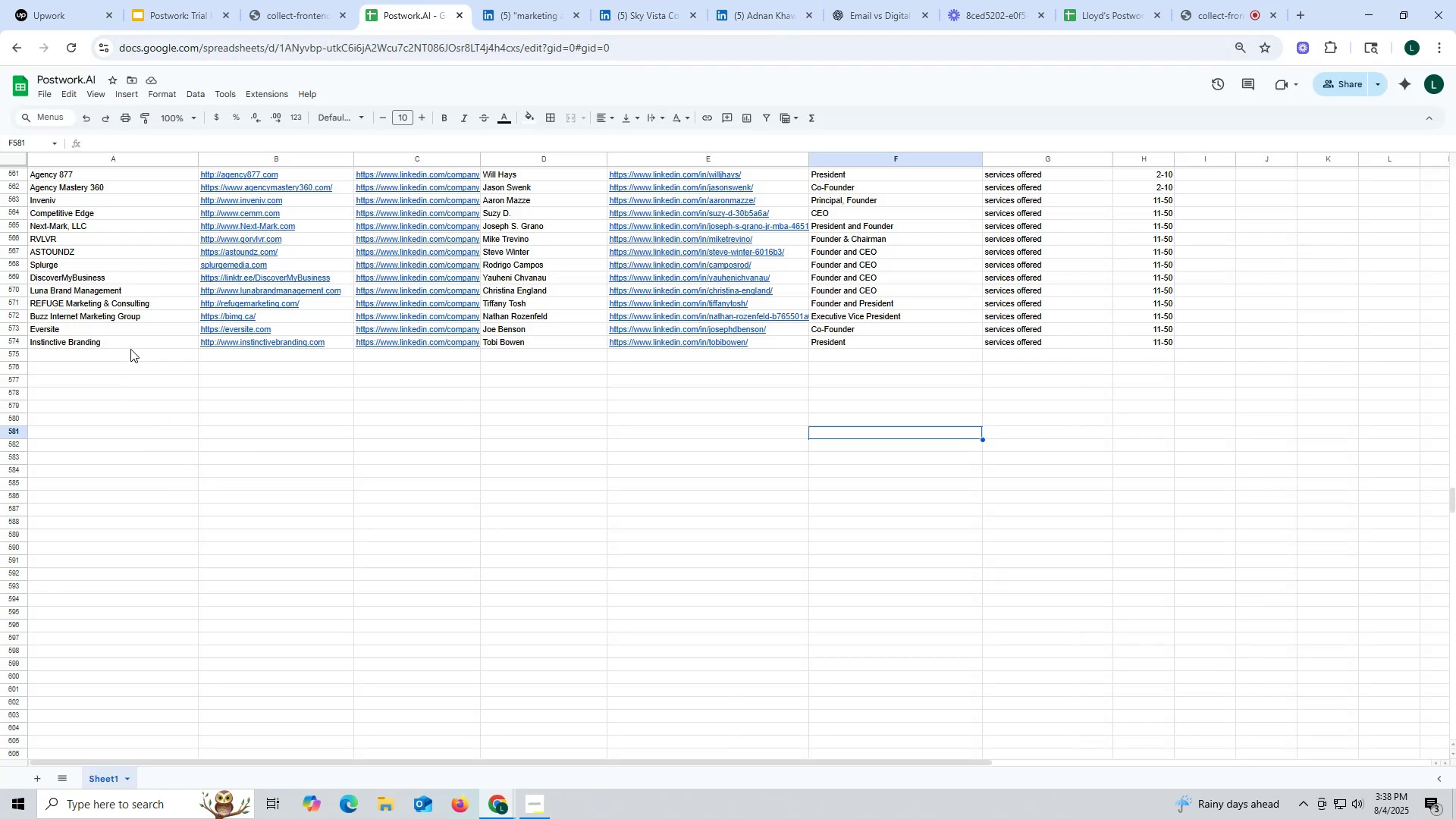 
double_click([131, 348])
 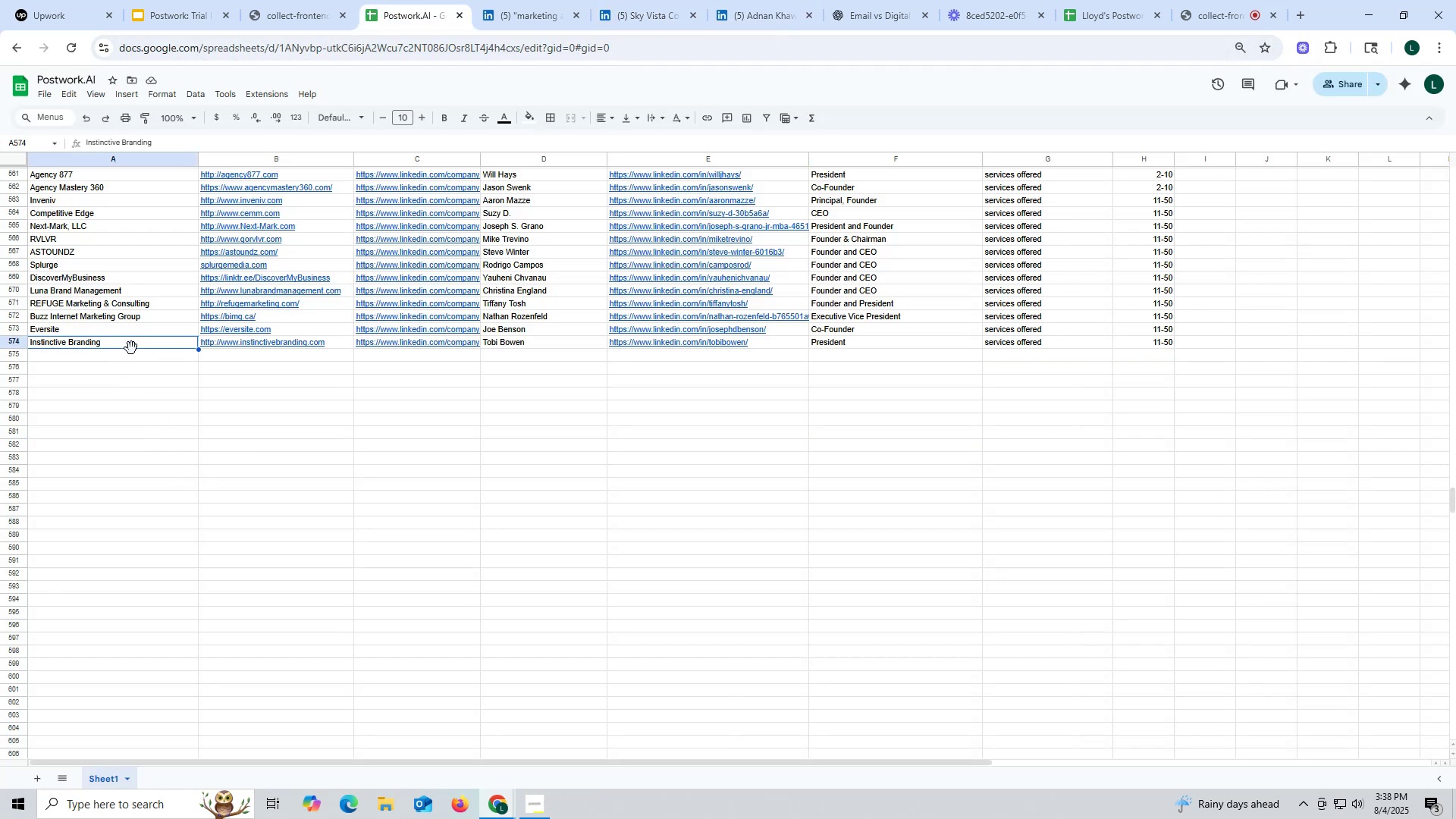 
triple_click([131, 348])
 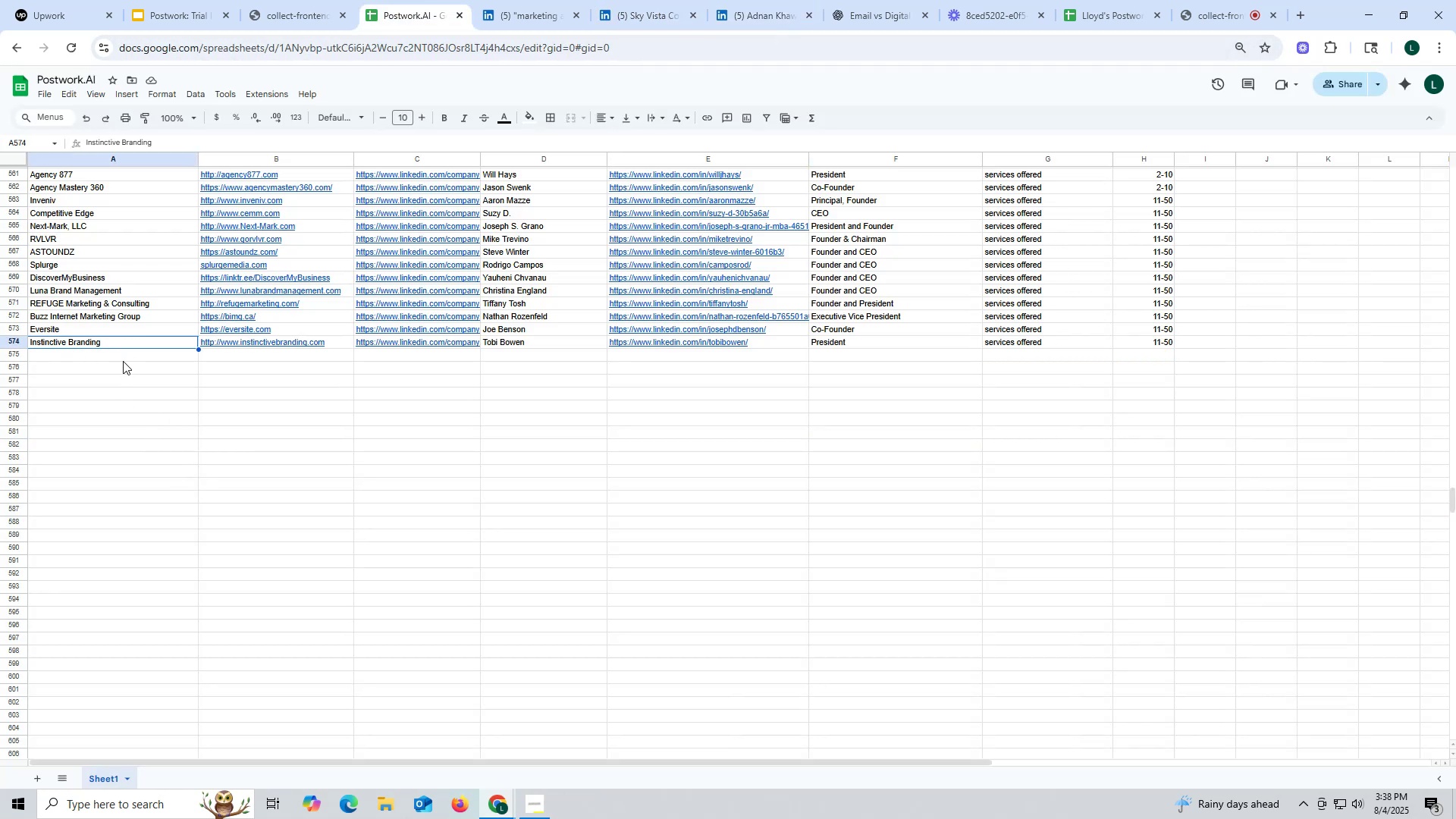 
double_click([123, 361])
 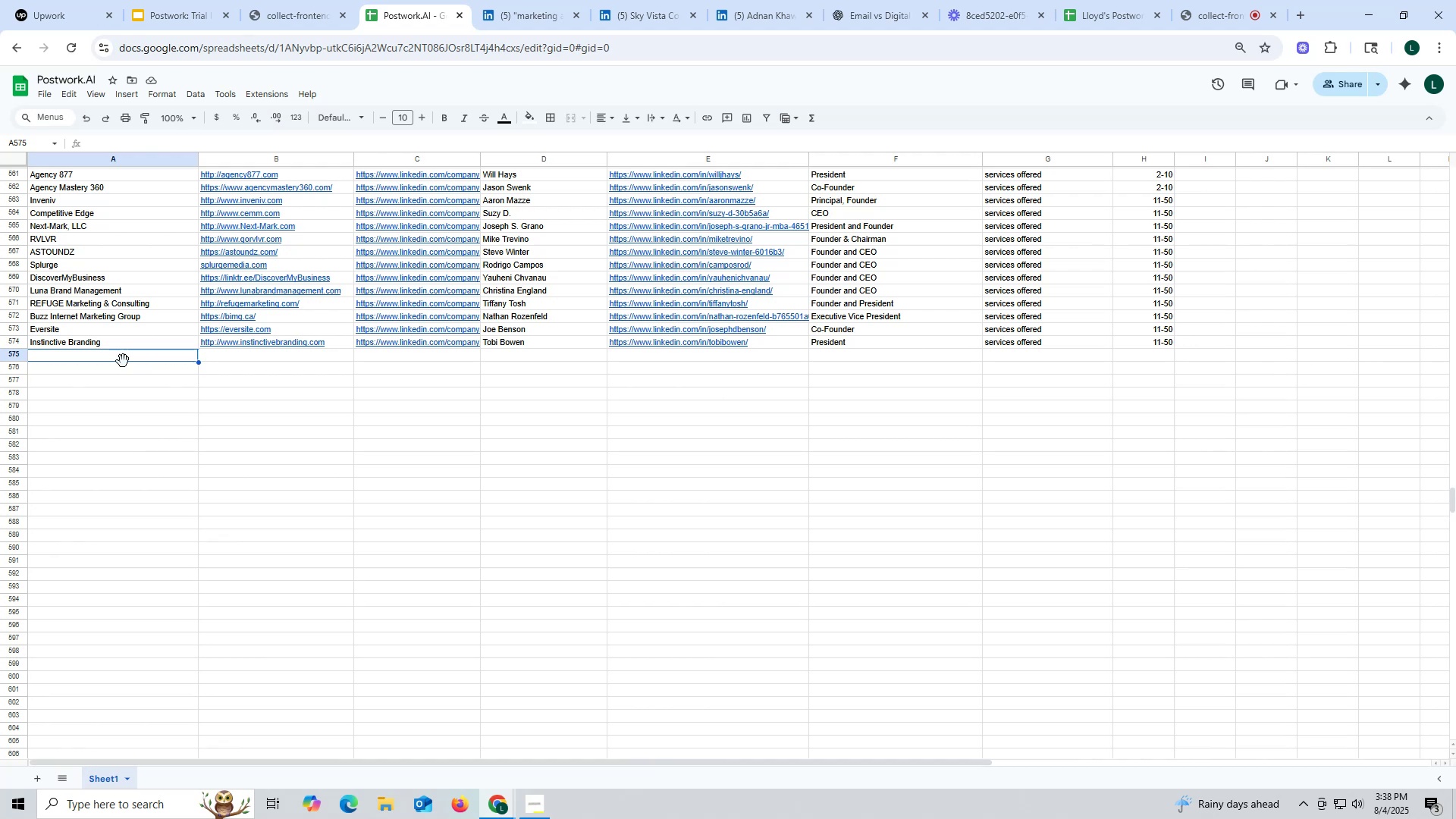 
triple_click([123, 361])
 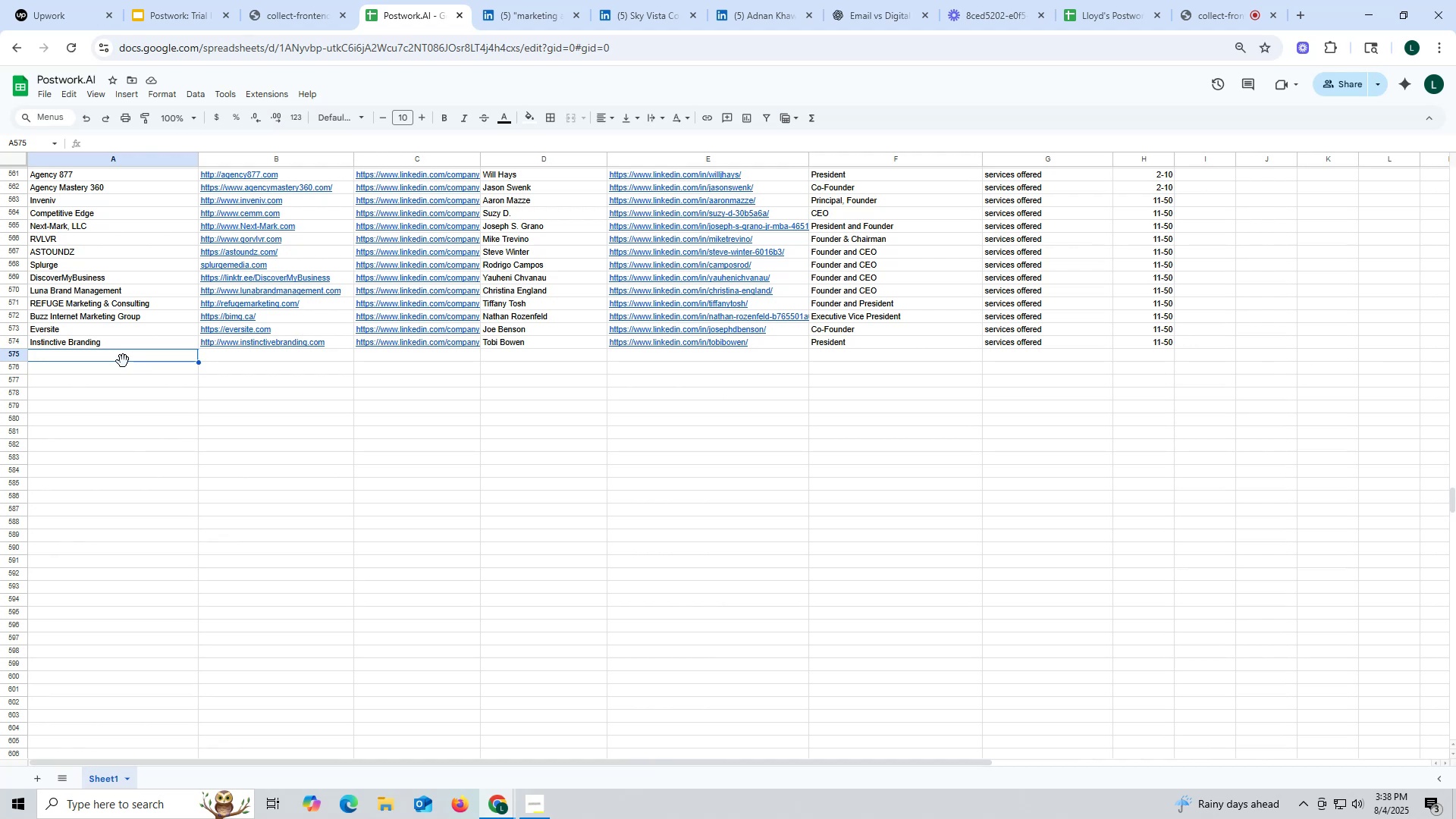 
key(Control+ControlLeft)
 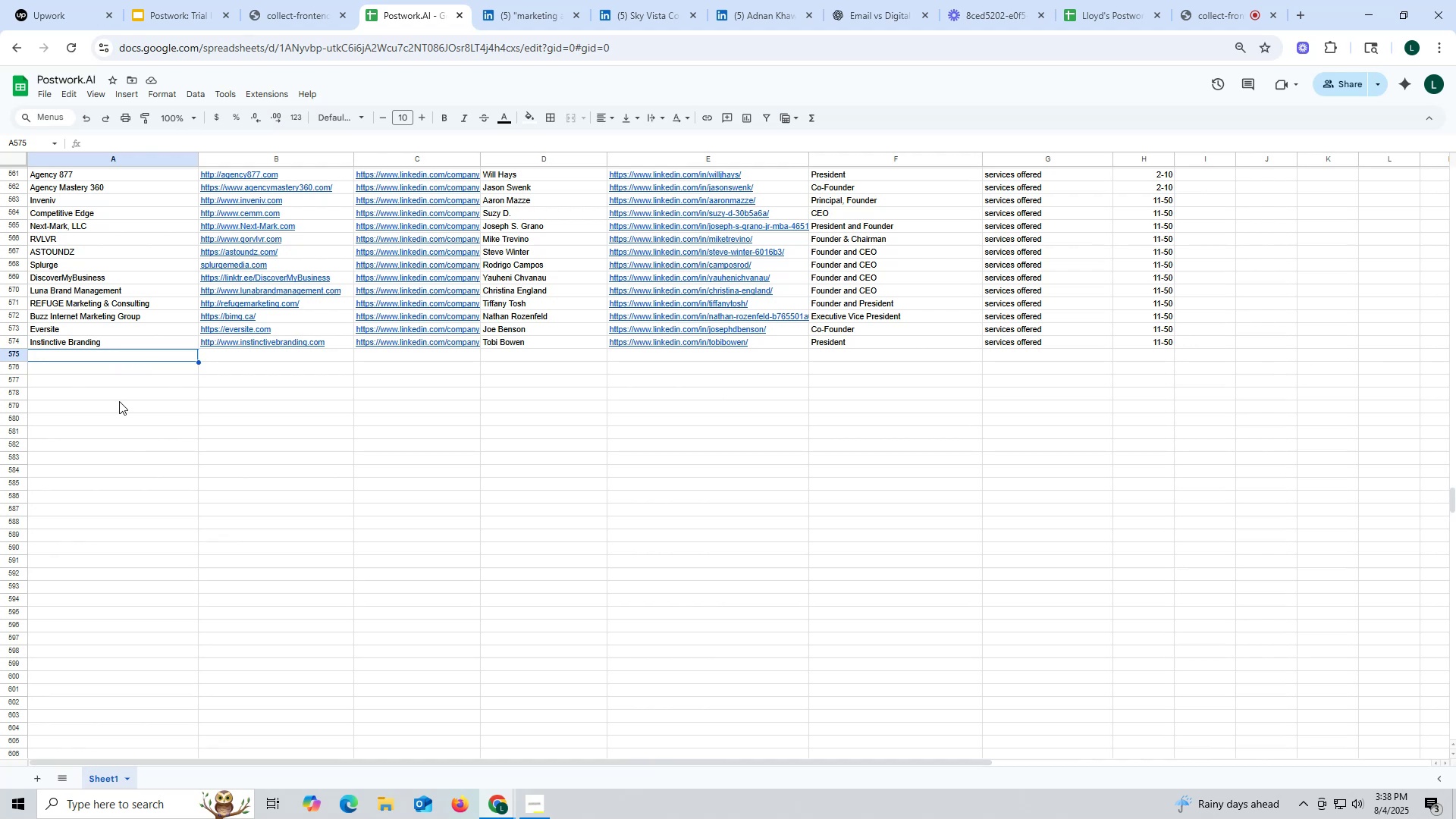 
key(Control+V)
 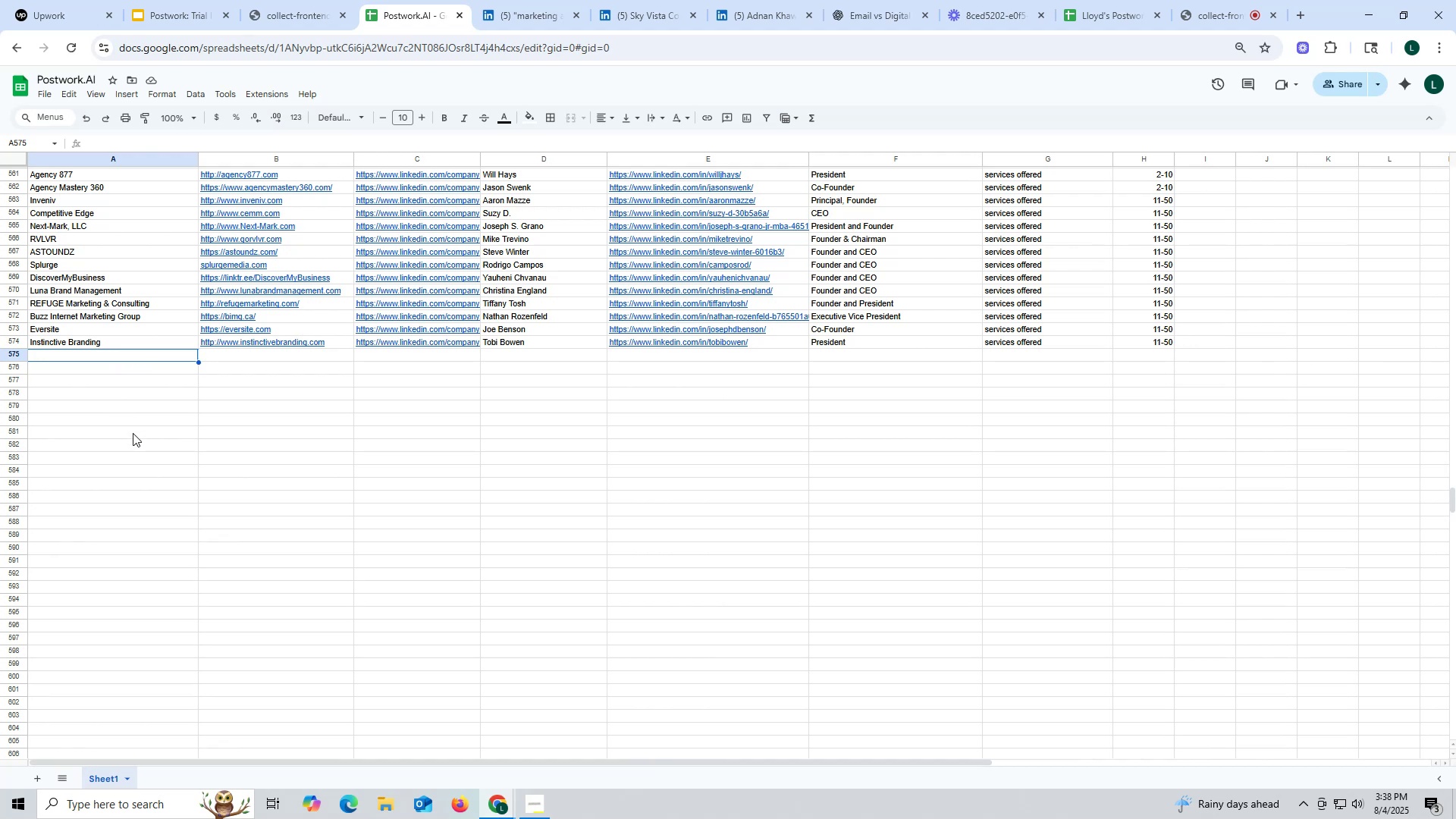 
left_click([133, 433])
 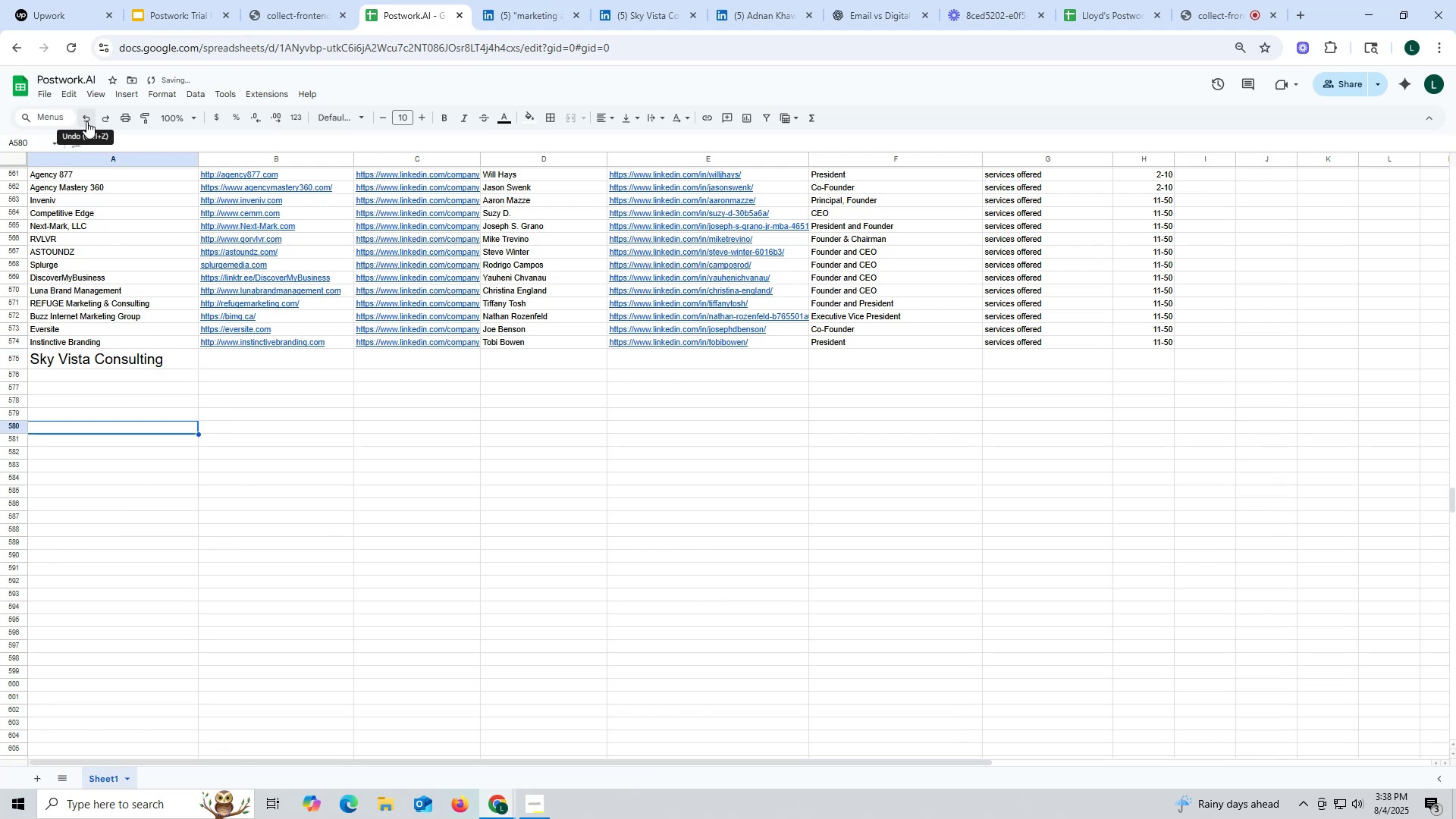 
left_click([86, 121])
 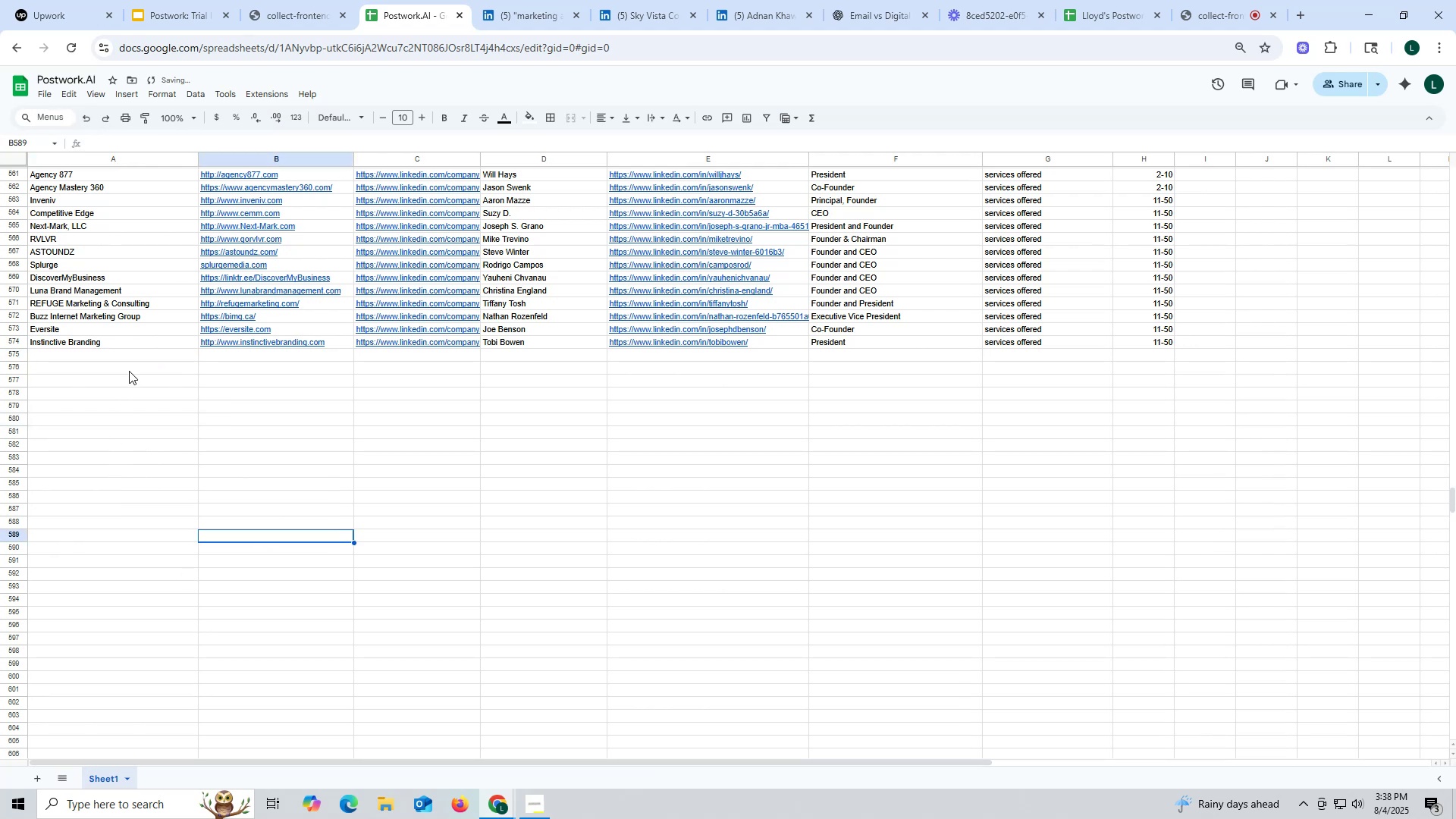 
double_click([133, 352])
 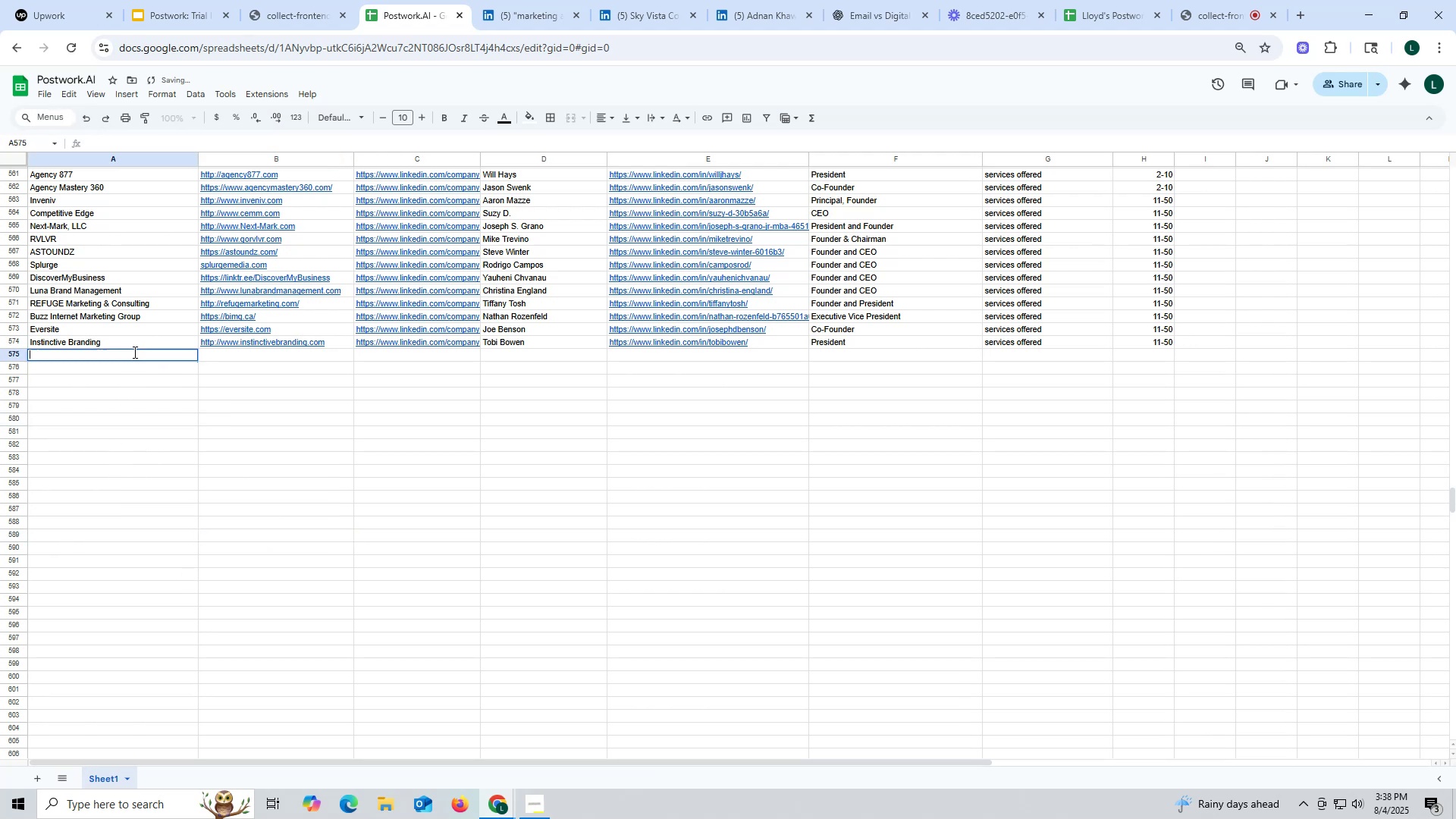 
triple_click([133, 352])
 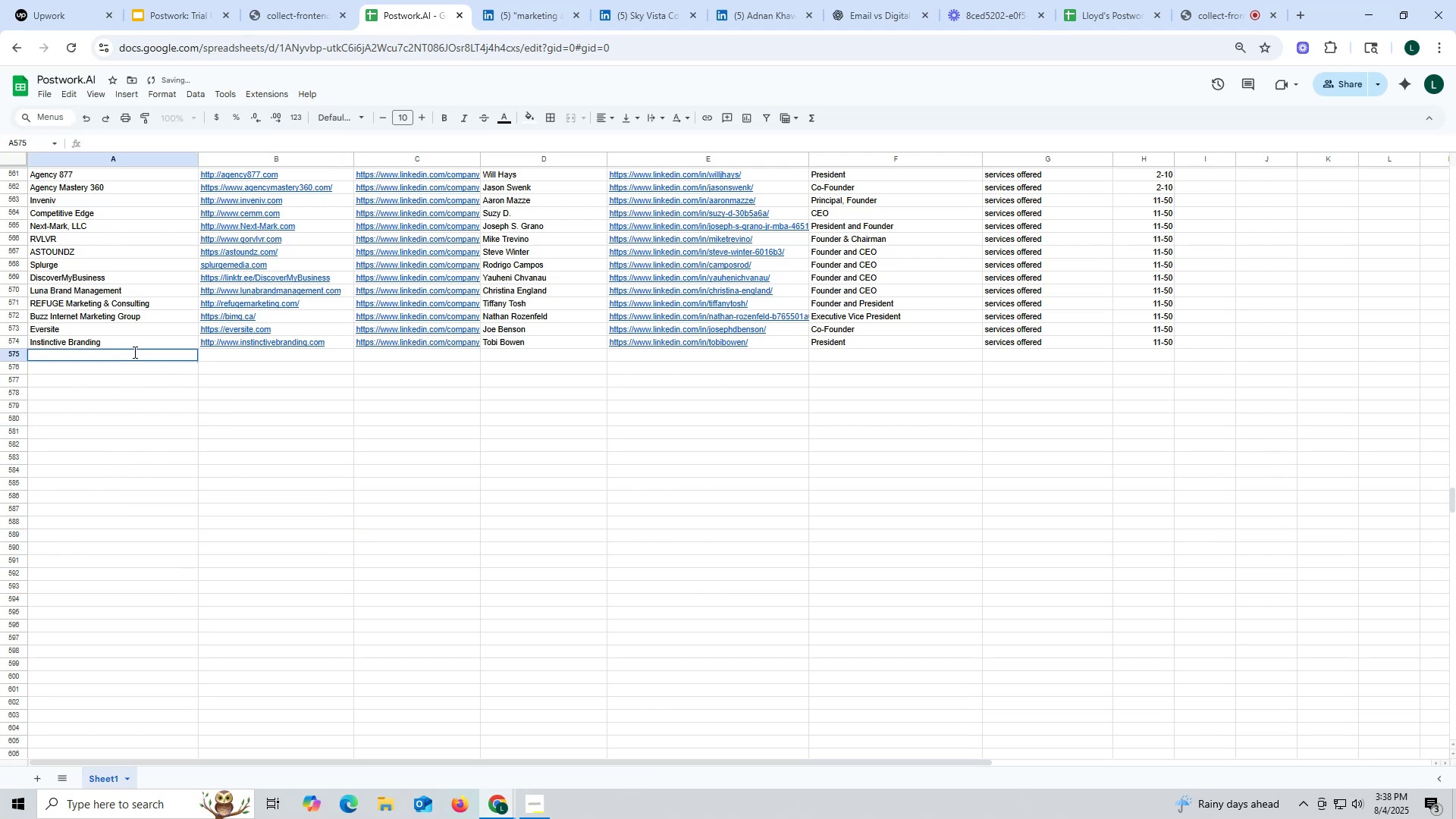 
key(Control+ControlLeft)
 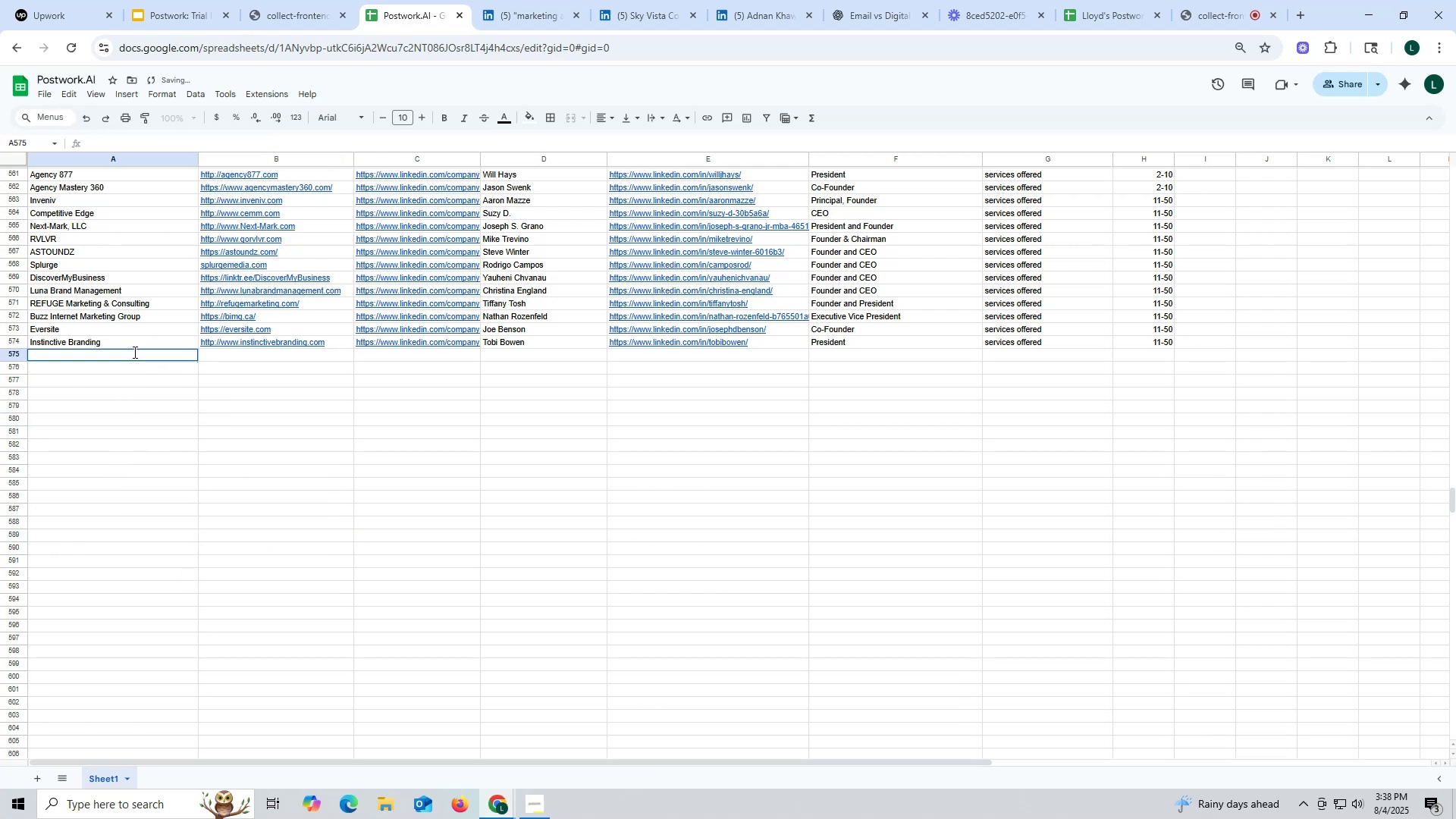 
key(Control+V)
 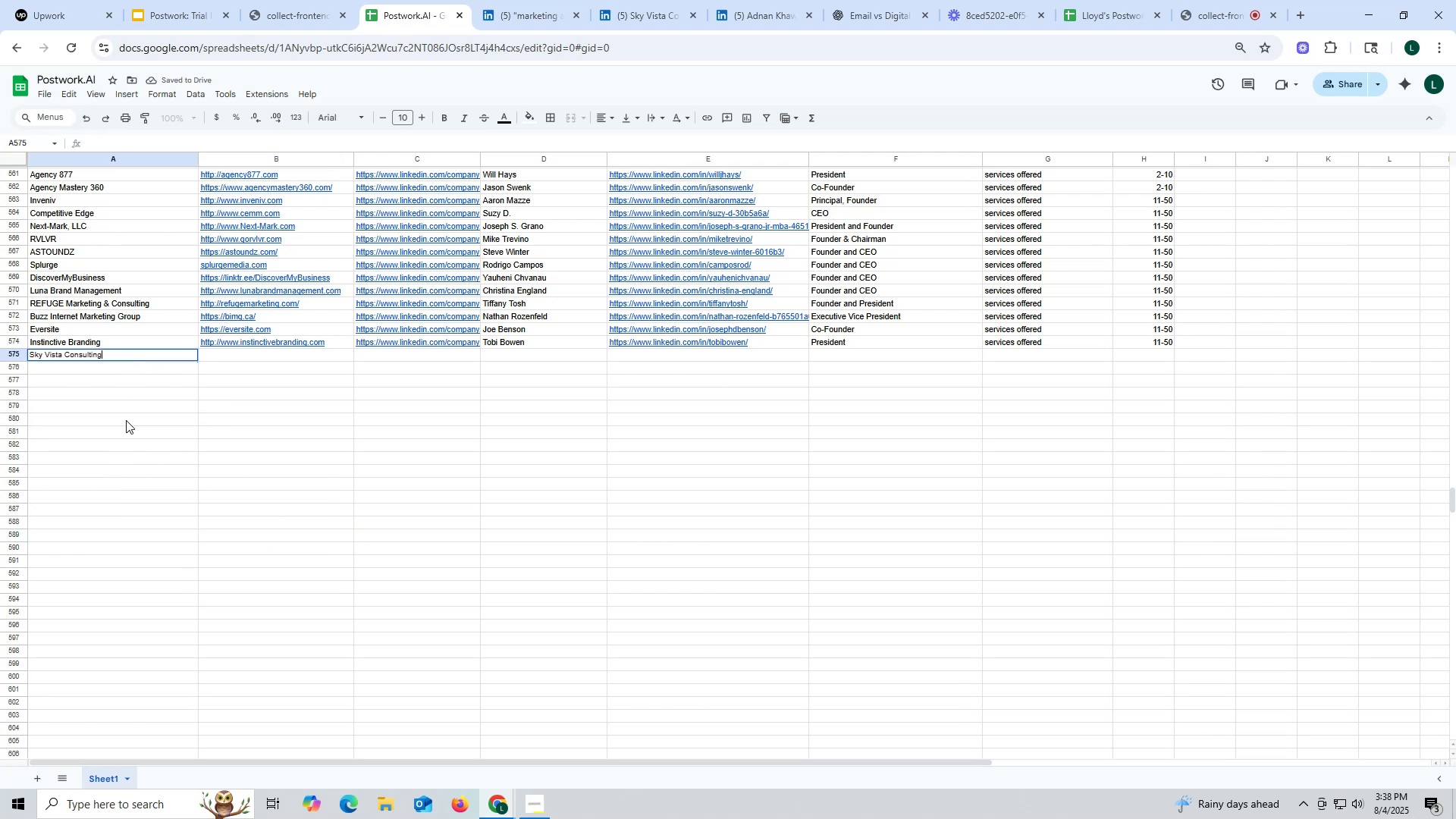 
triple_click([126, 420])
 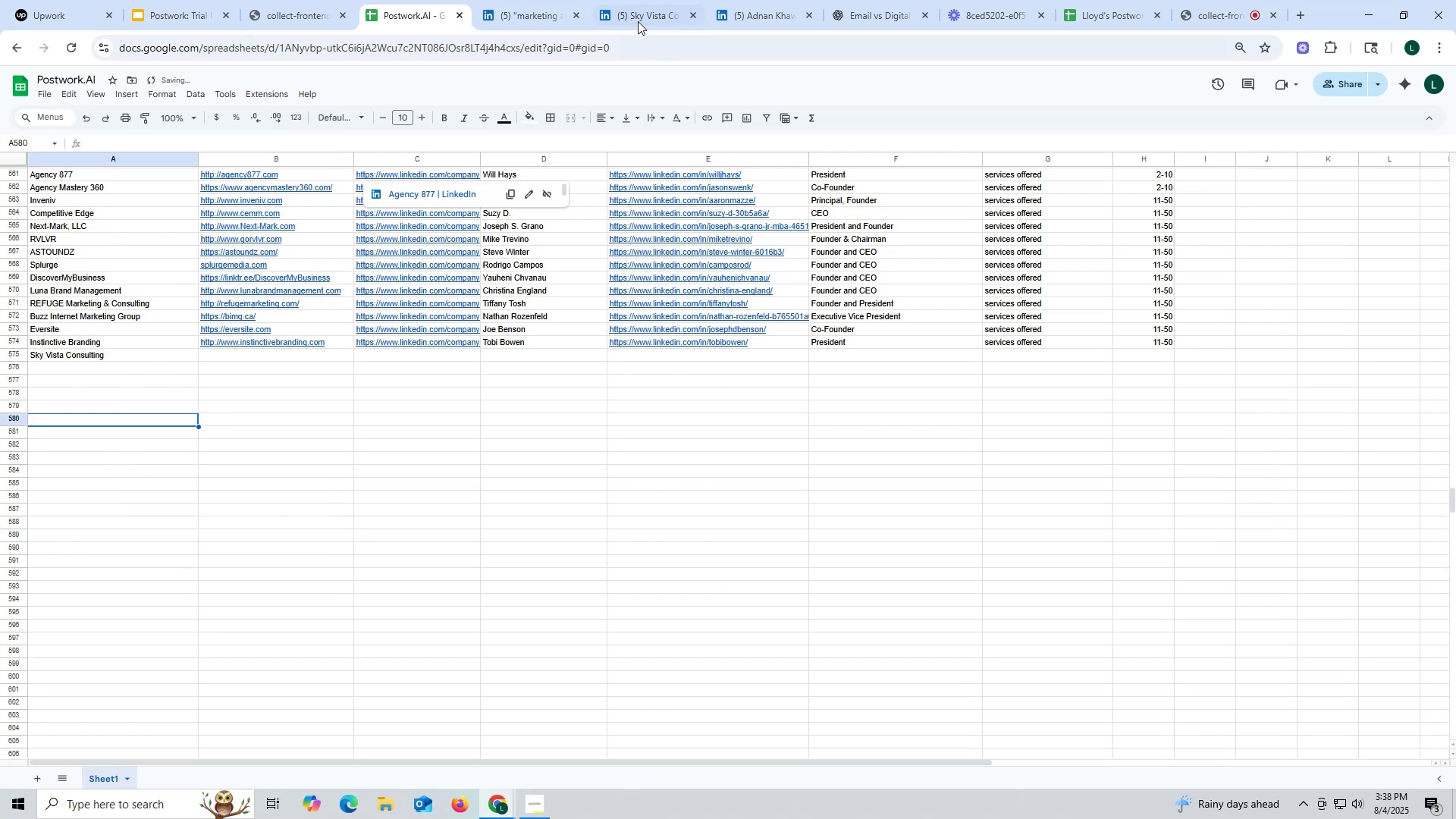 
left_click([639, 5])
 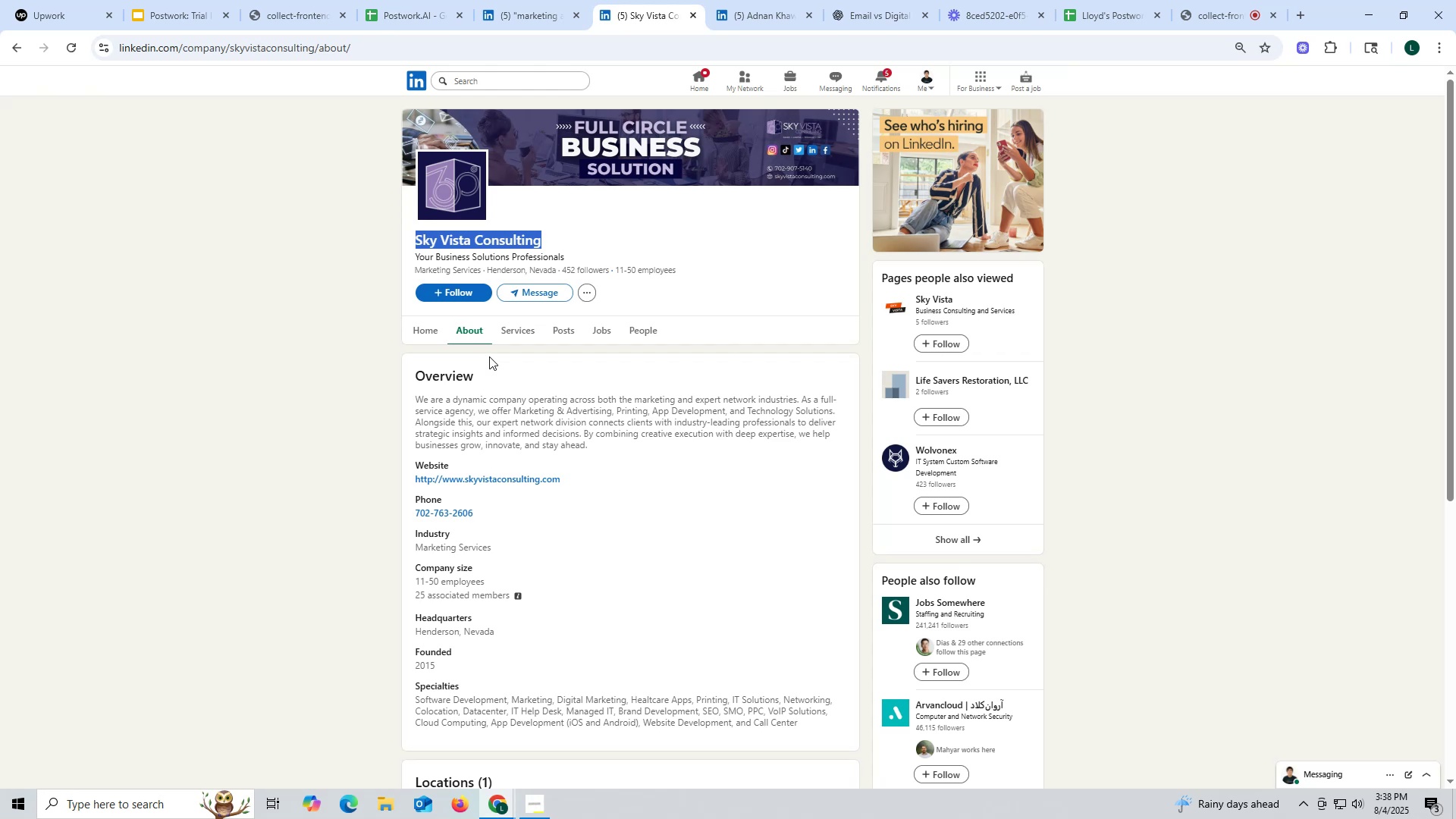 
left_click_drag(start_coordinate=[407, 482], to_coordinate=[628, 480])
 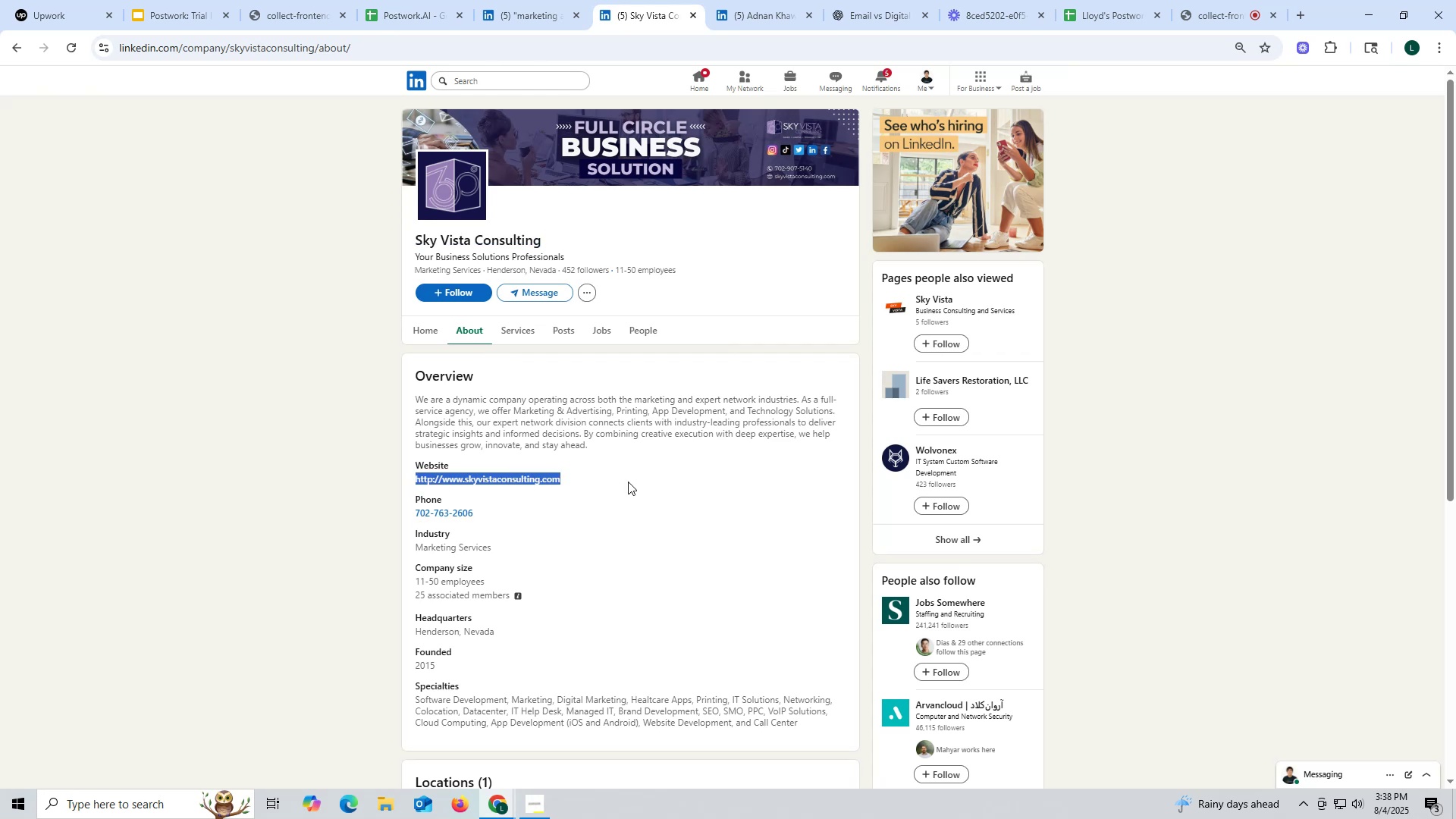 
key(Control+ControlLeft)
 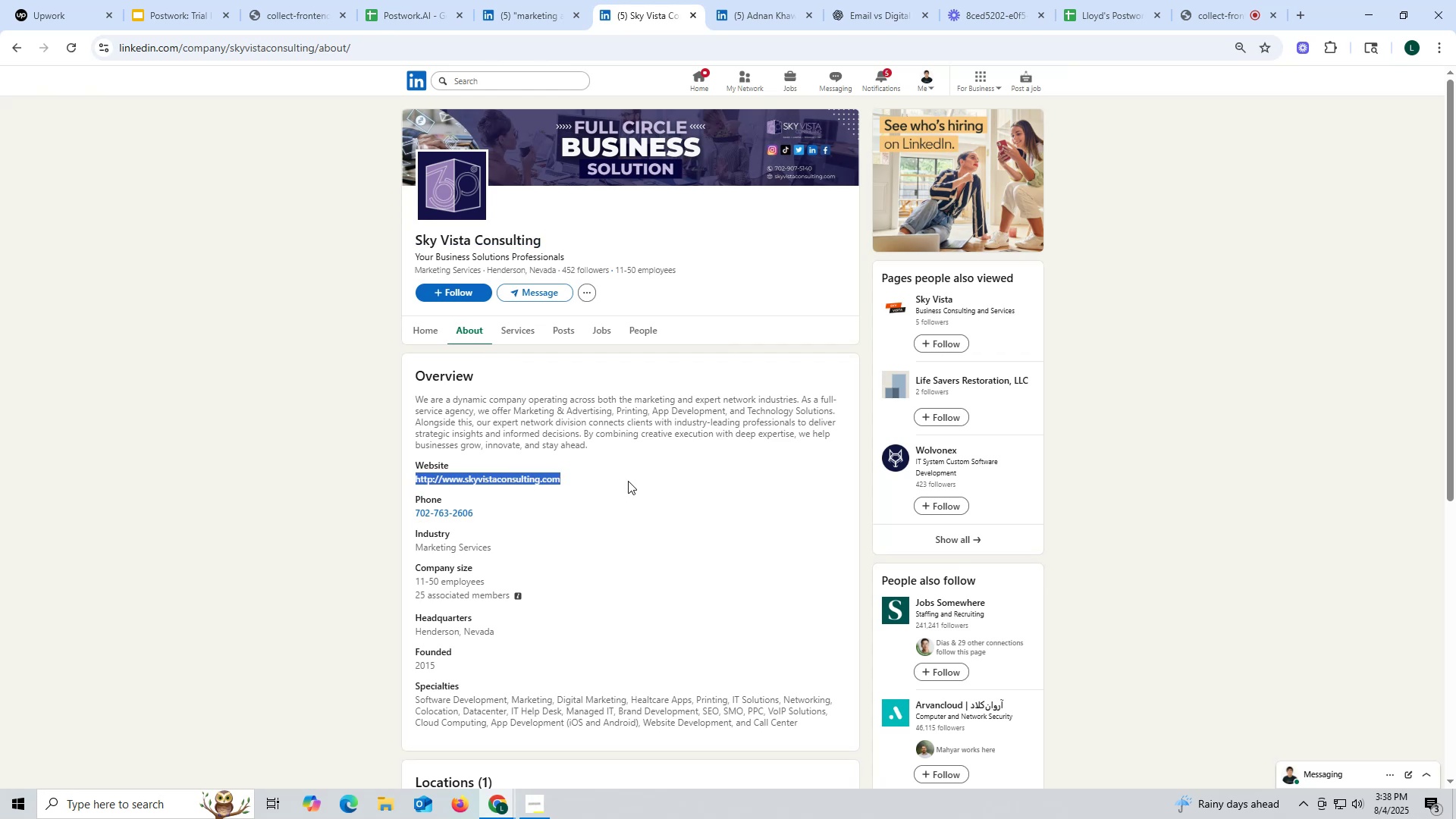 
key(Control+C)
 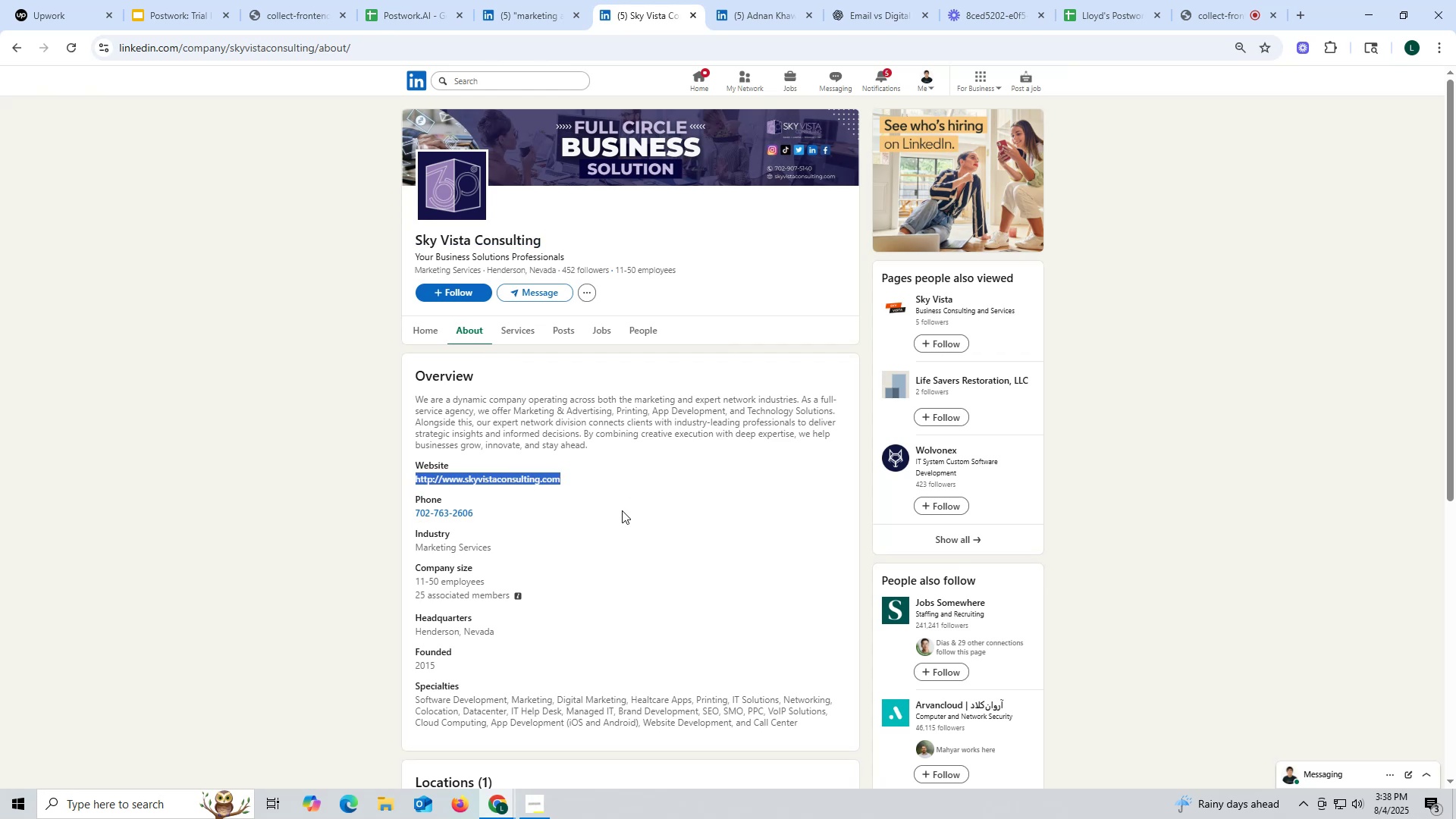 
key(Control+ControlLeft)
 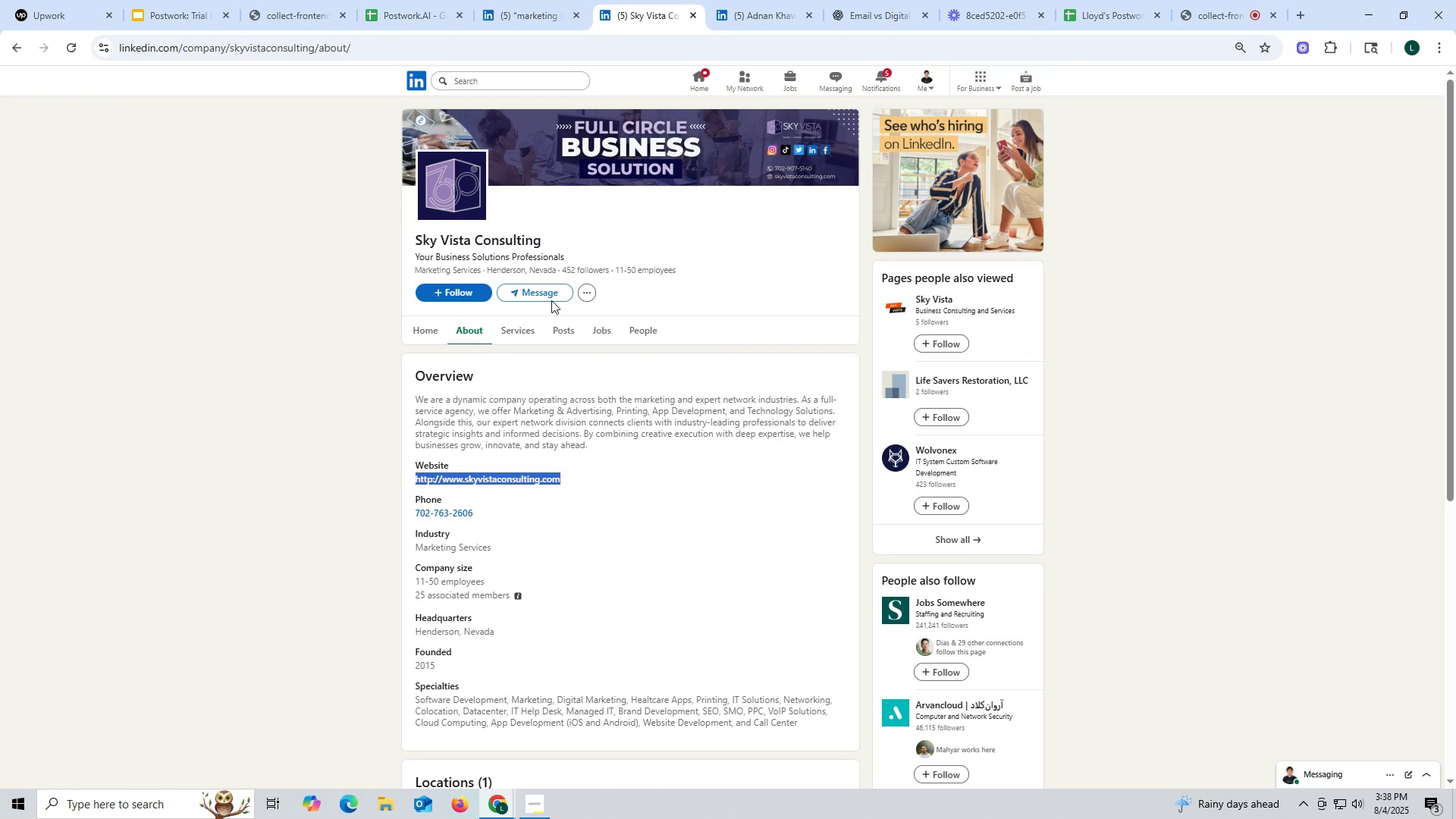 
key(Control+C)
 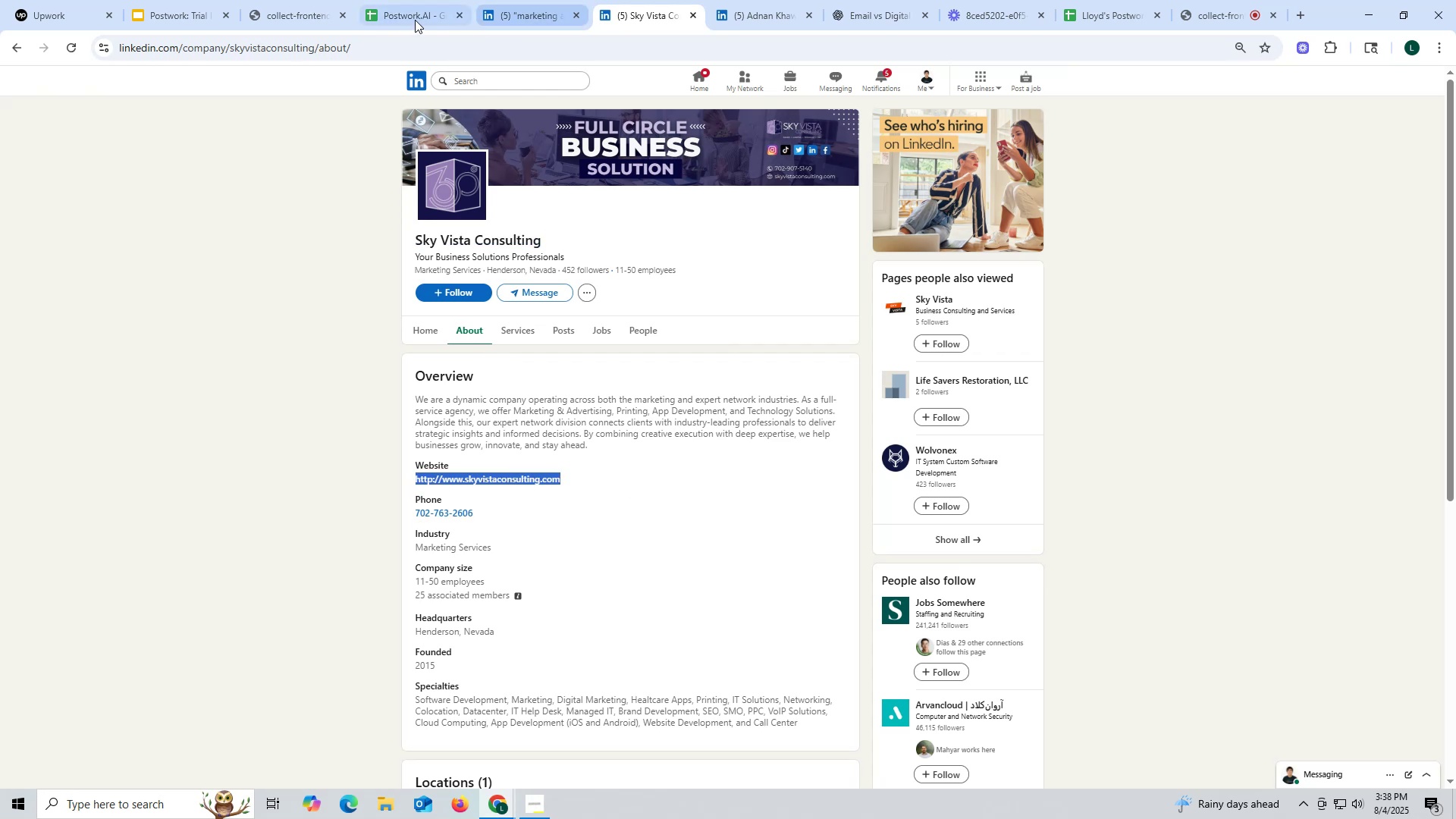 
left_click([415, 13])
 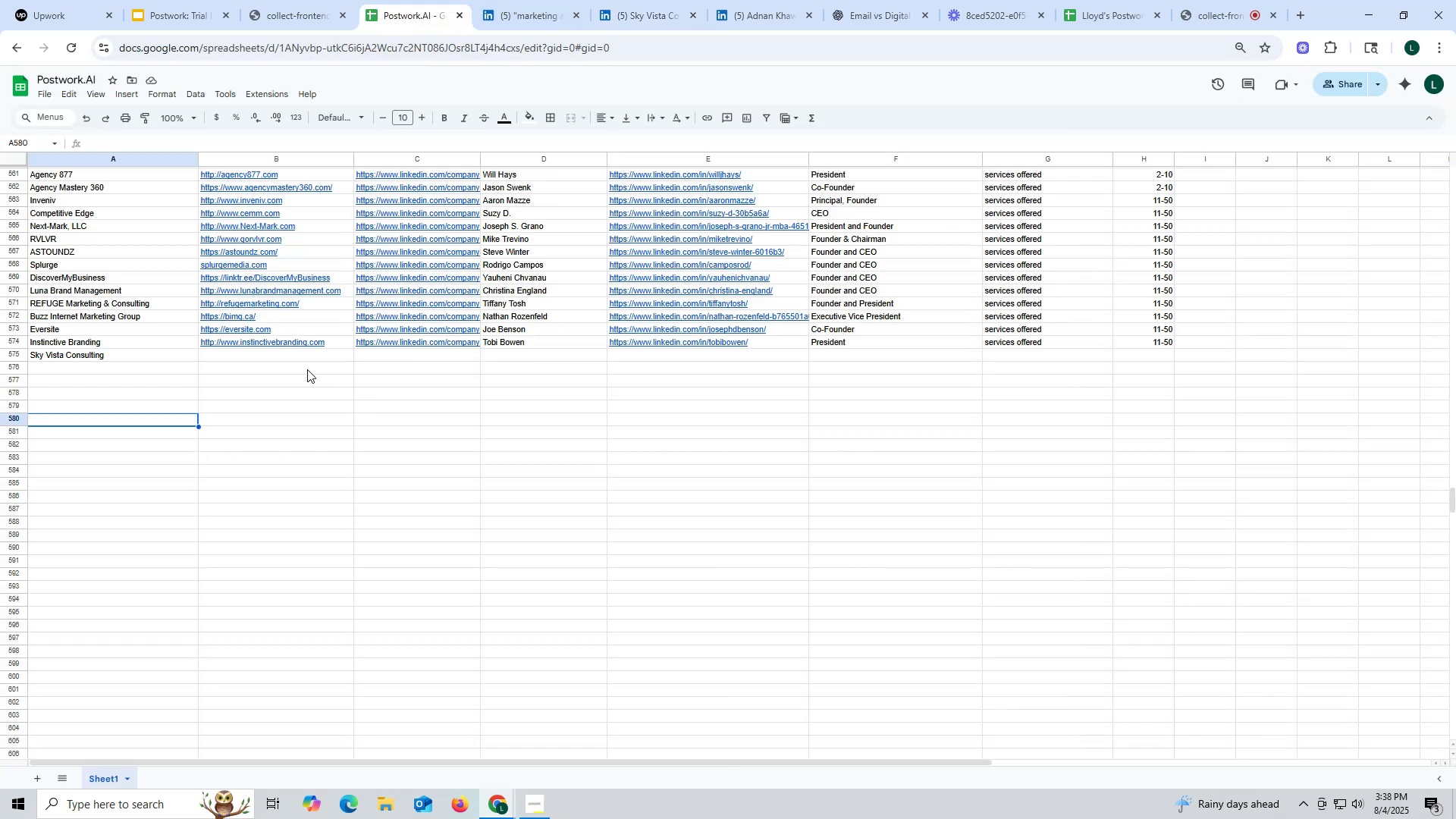 
double_click([290, 356])
 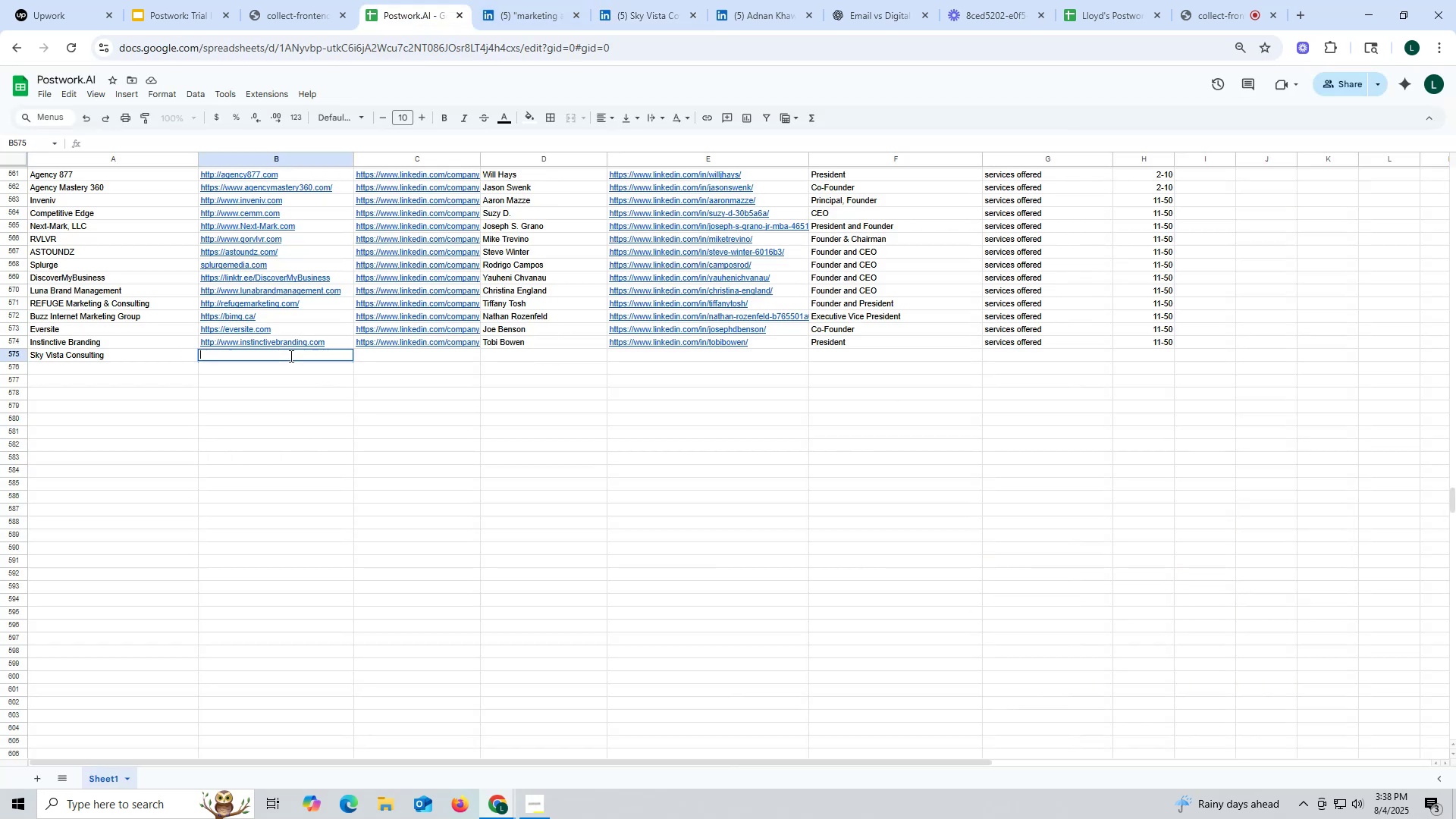 
key(Control+ControlLeft)
 